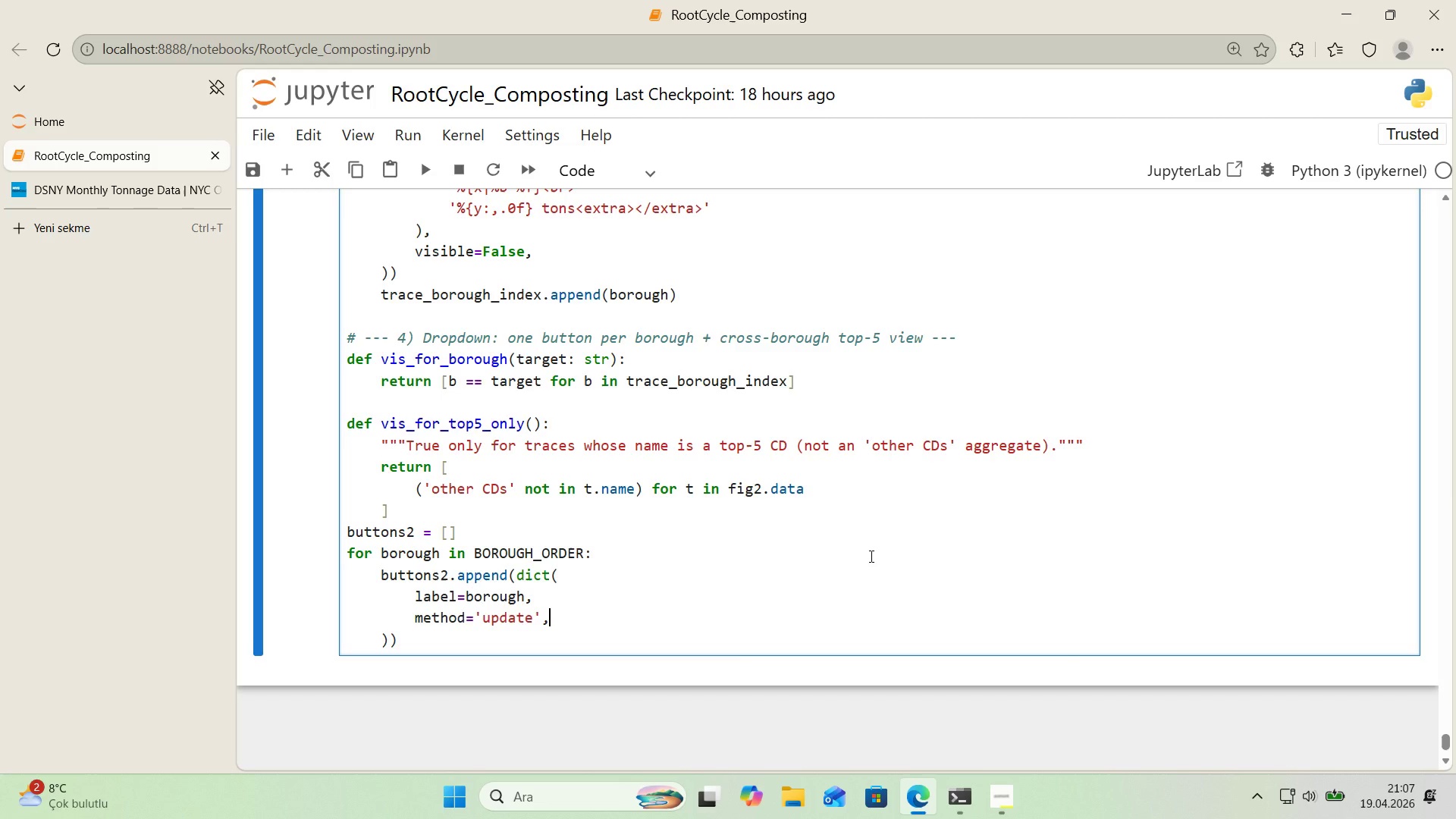 
key(Comma)
 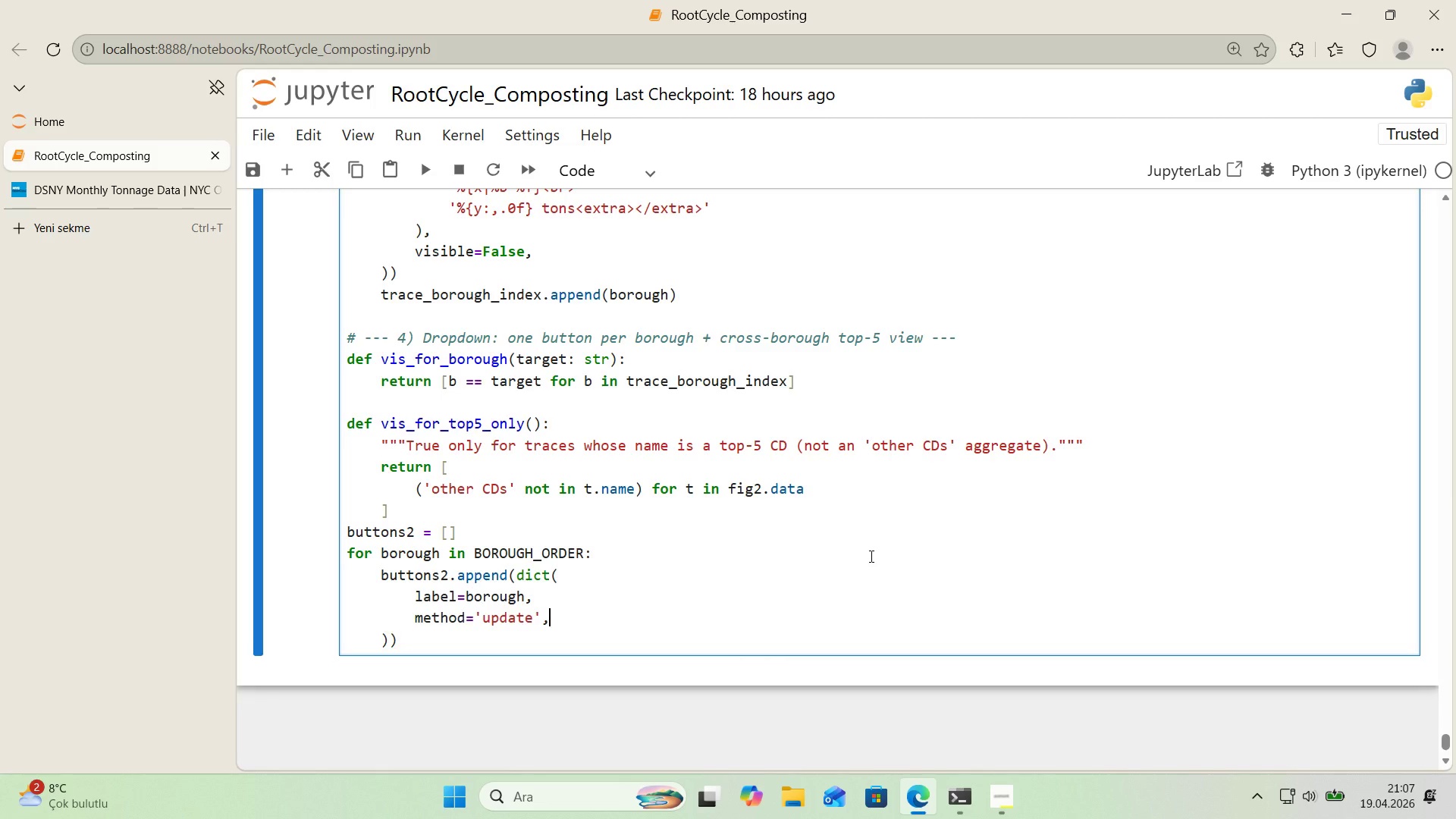 
key(Enter)
 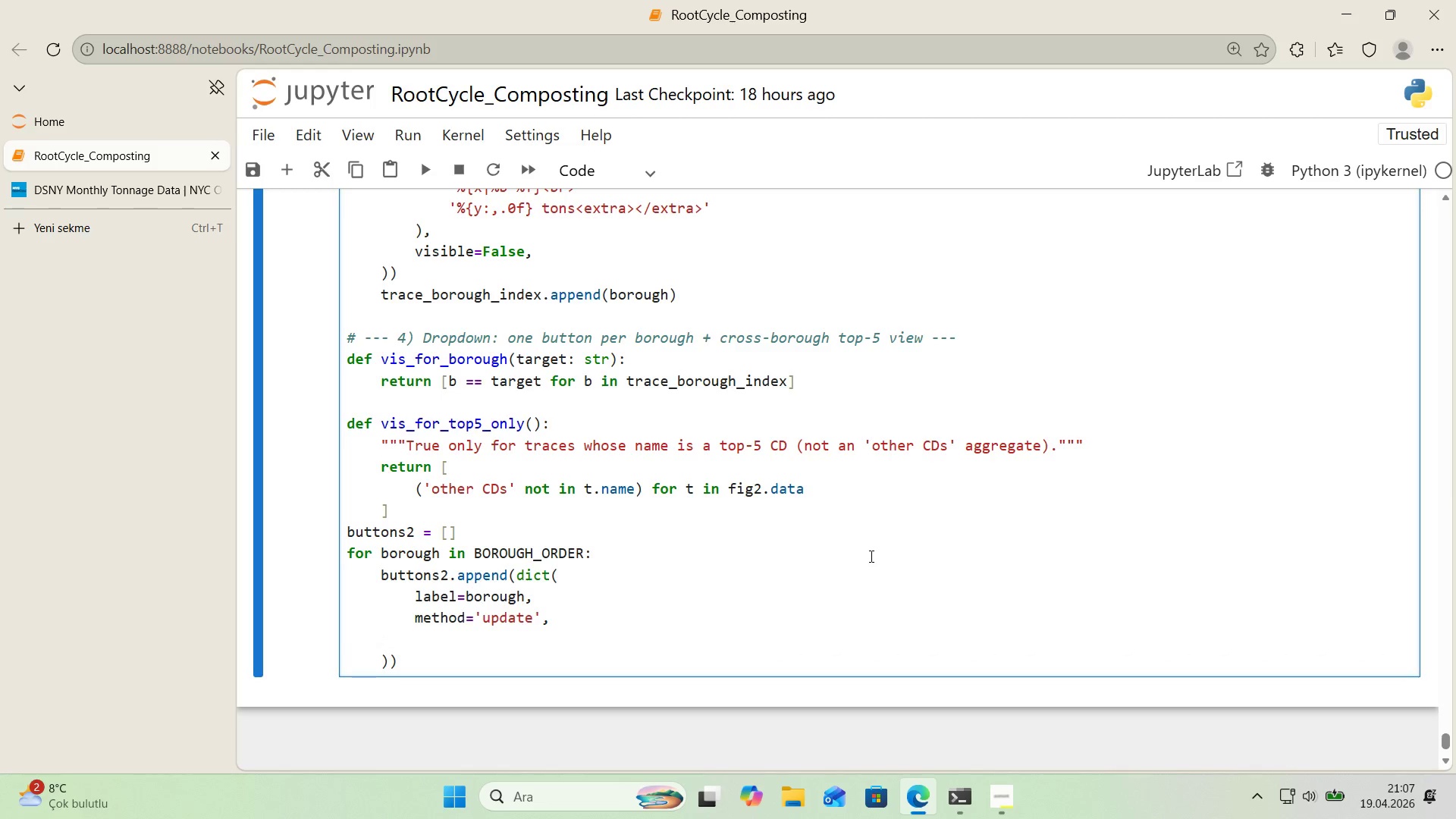 
type(args))
 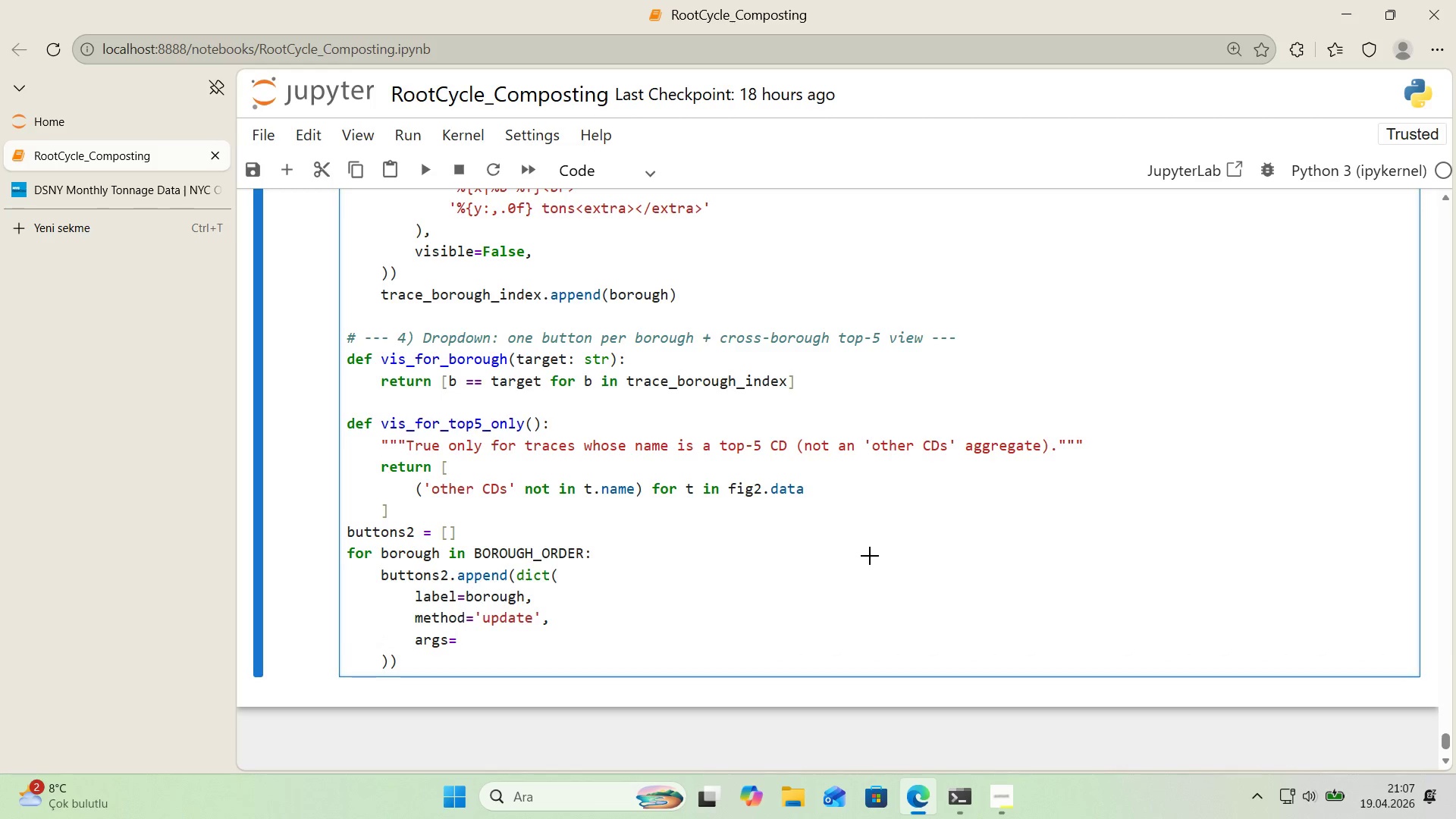 
key(Alt+Control+8)
 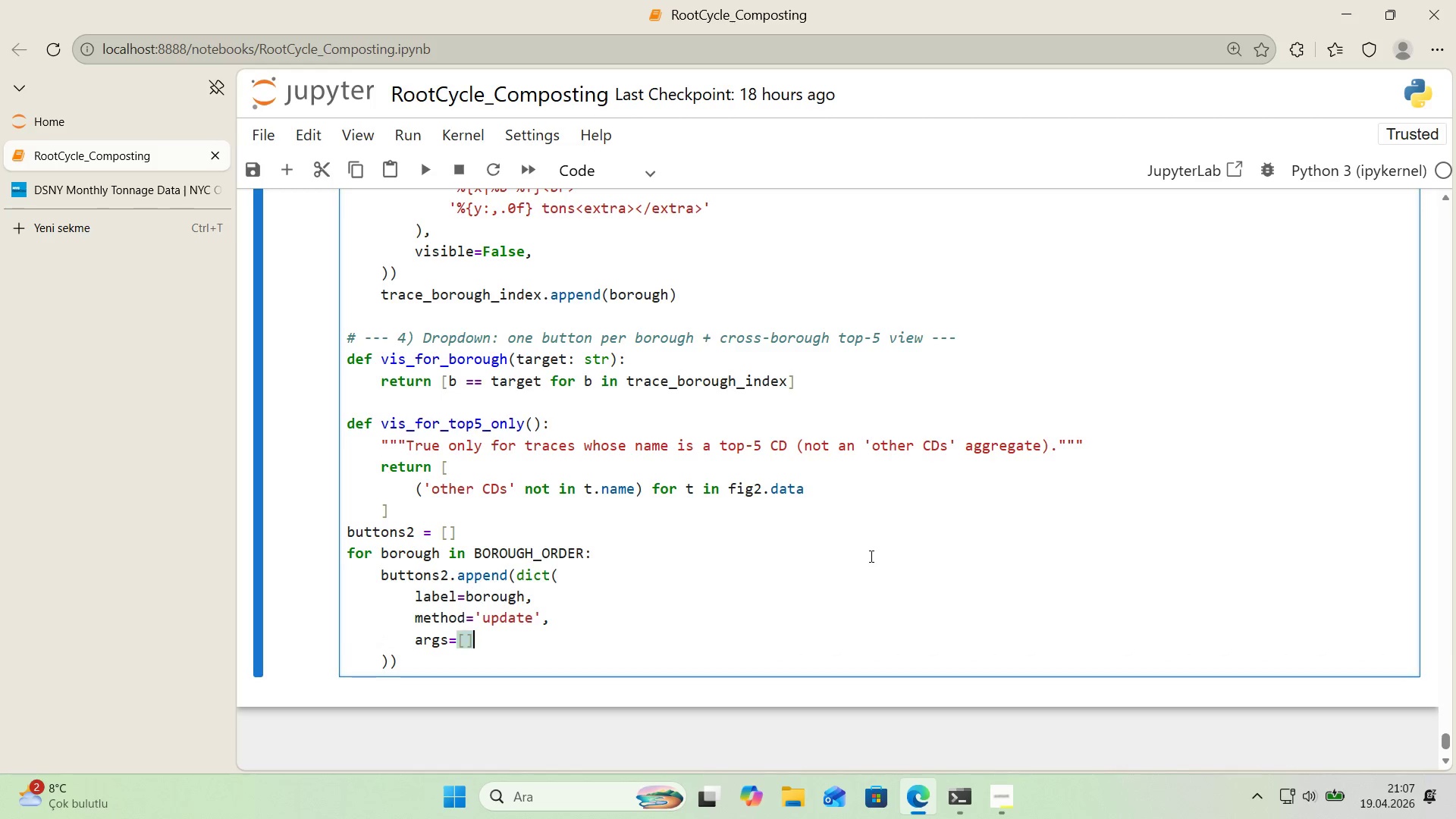 
key(Alt+Control+9)
 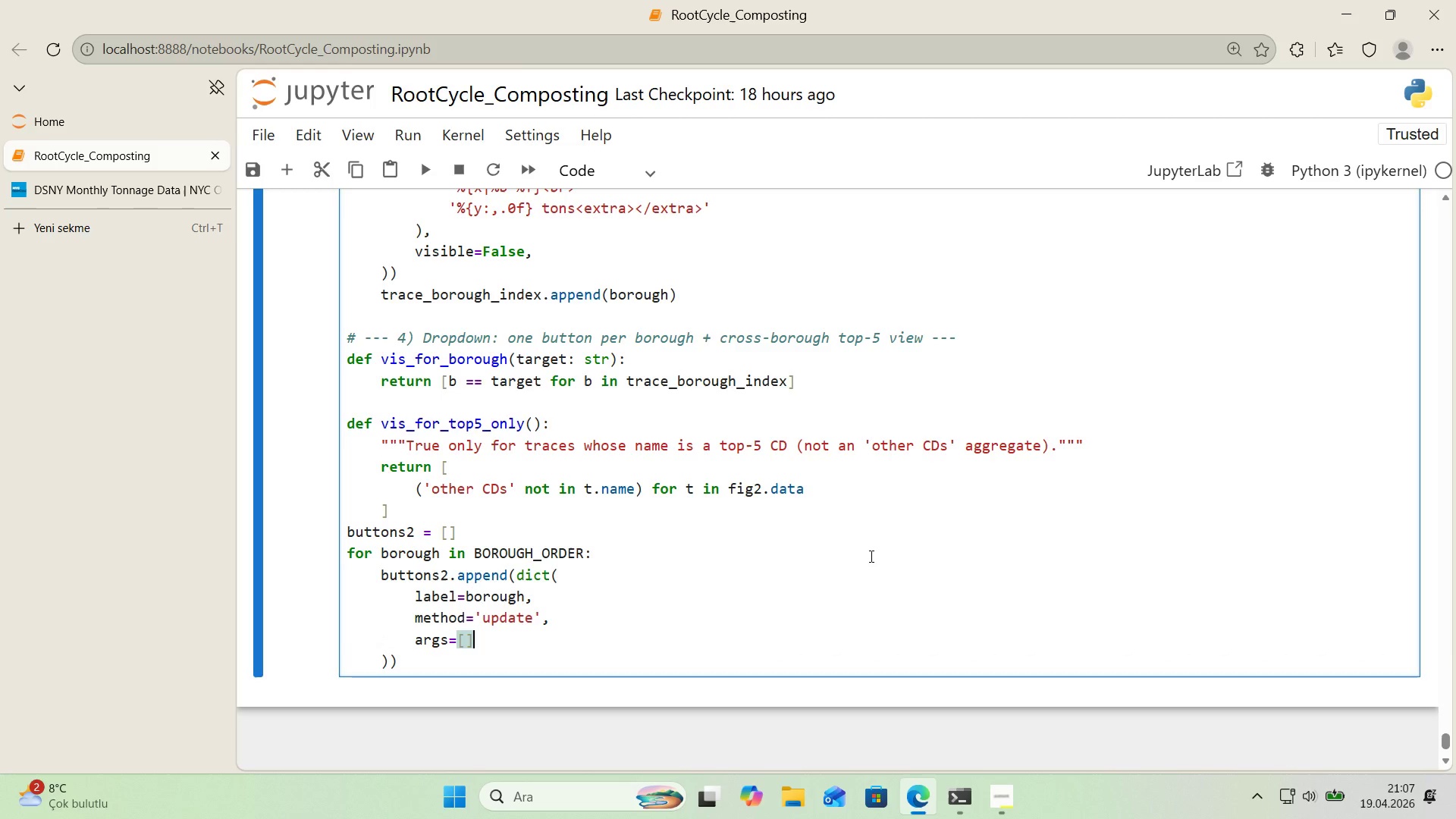 
key(ArrowLeft)
 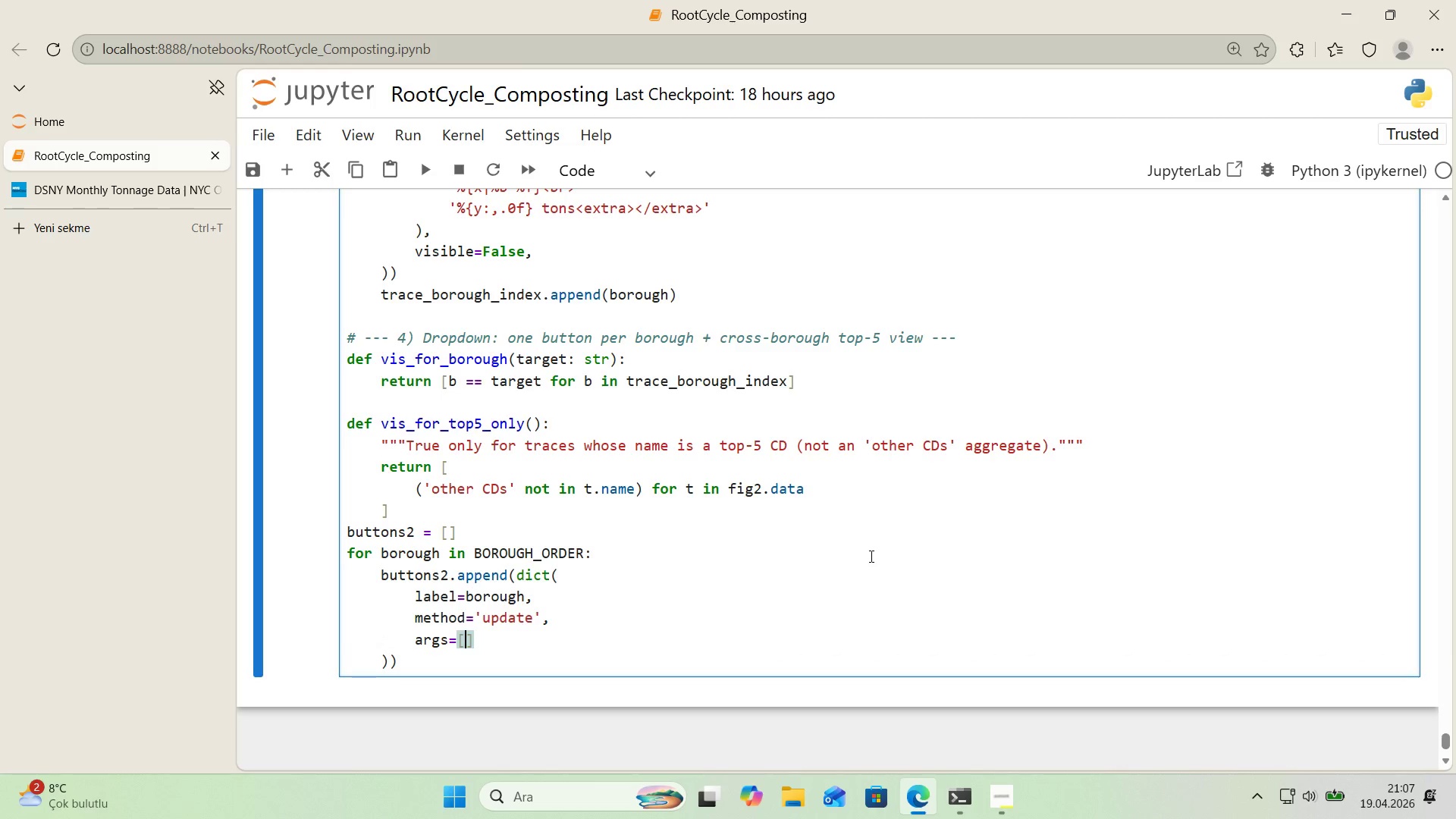 
key(Alt+Control+7)
 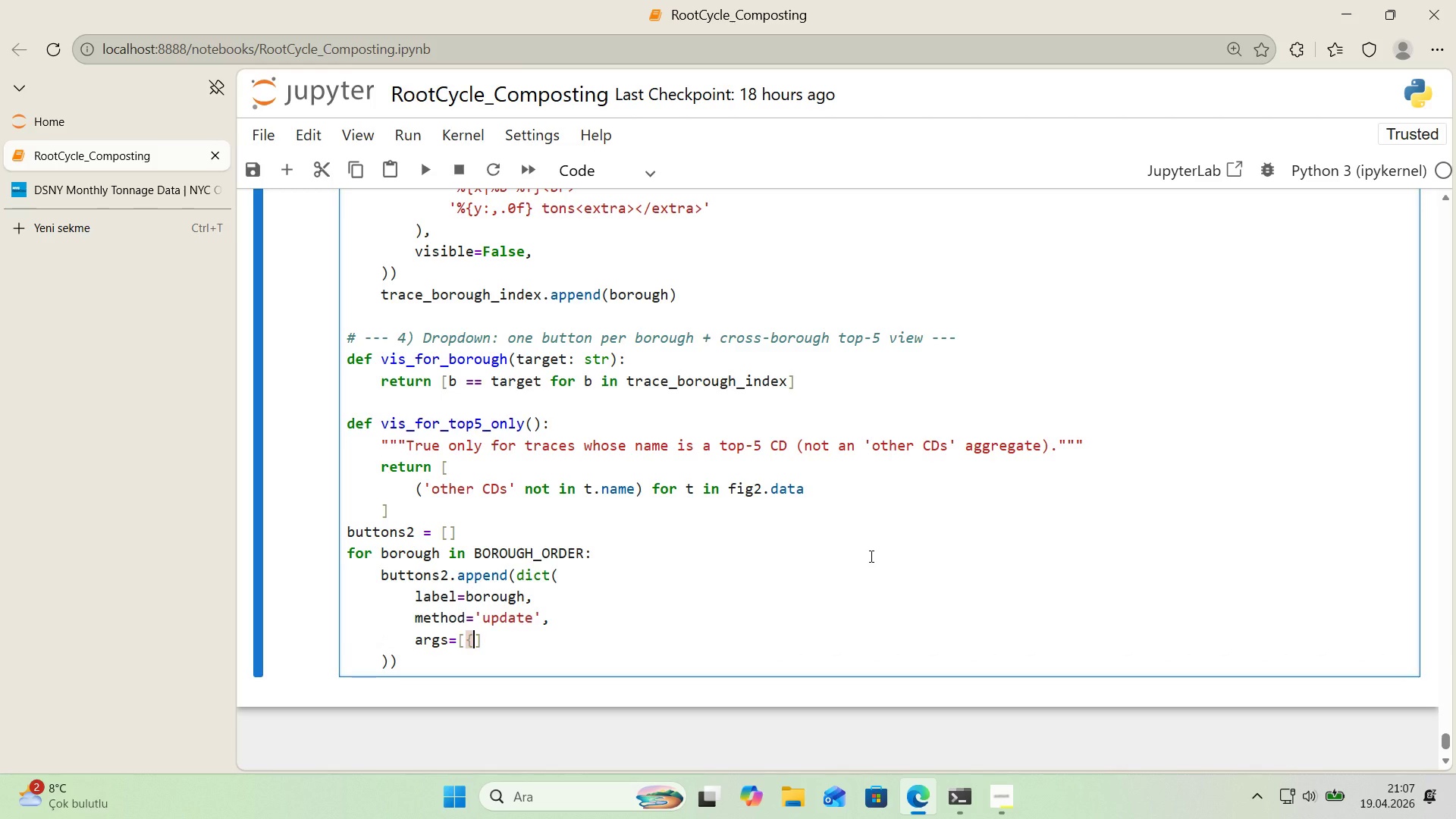 
key(Alt+Control+0)
 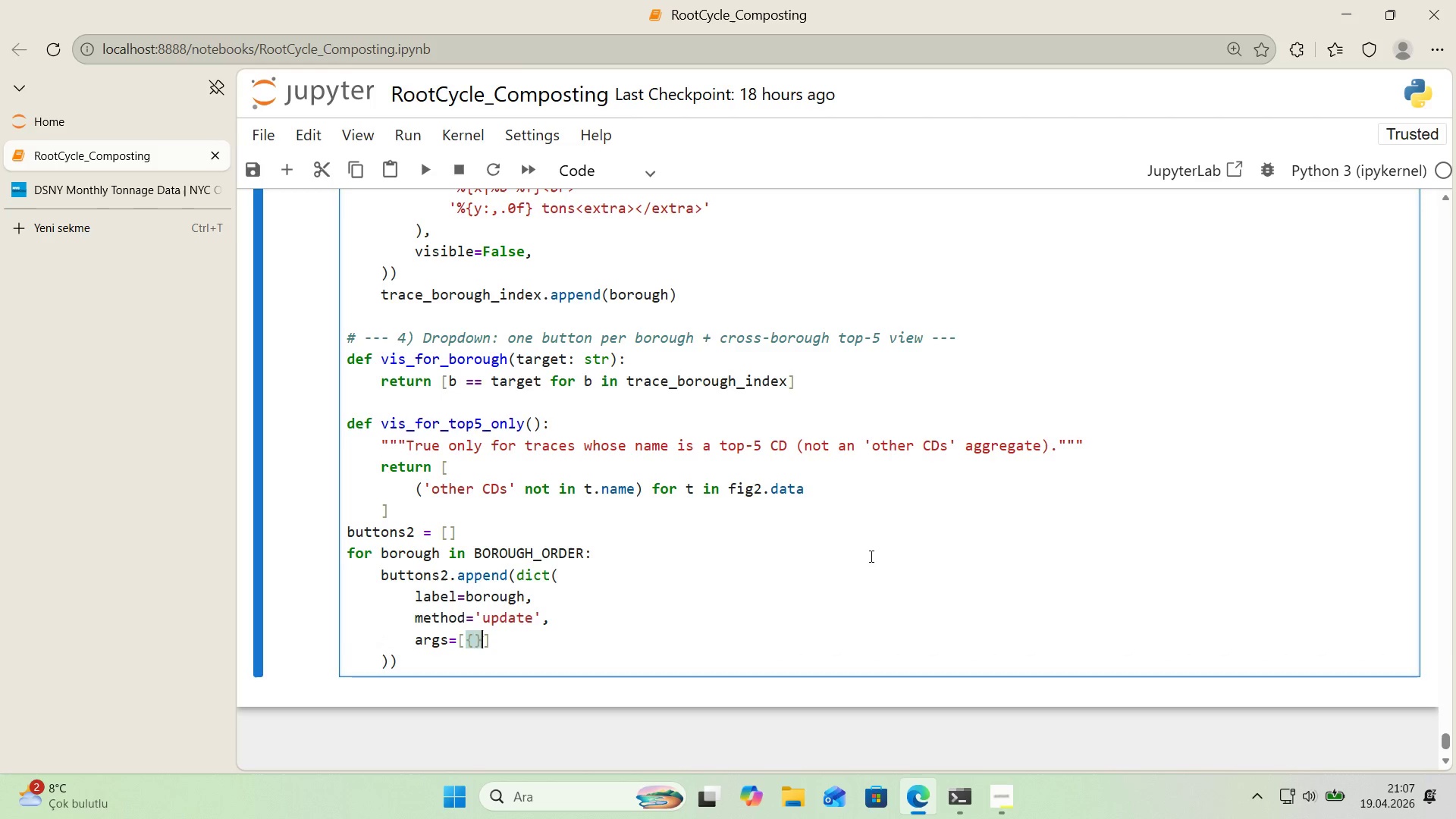 
key(ArrowLeft)
 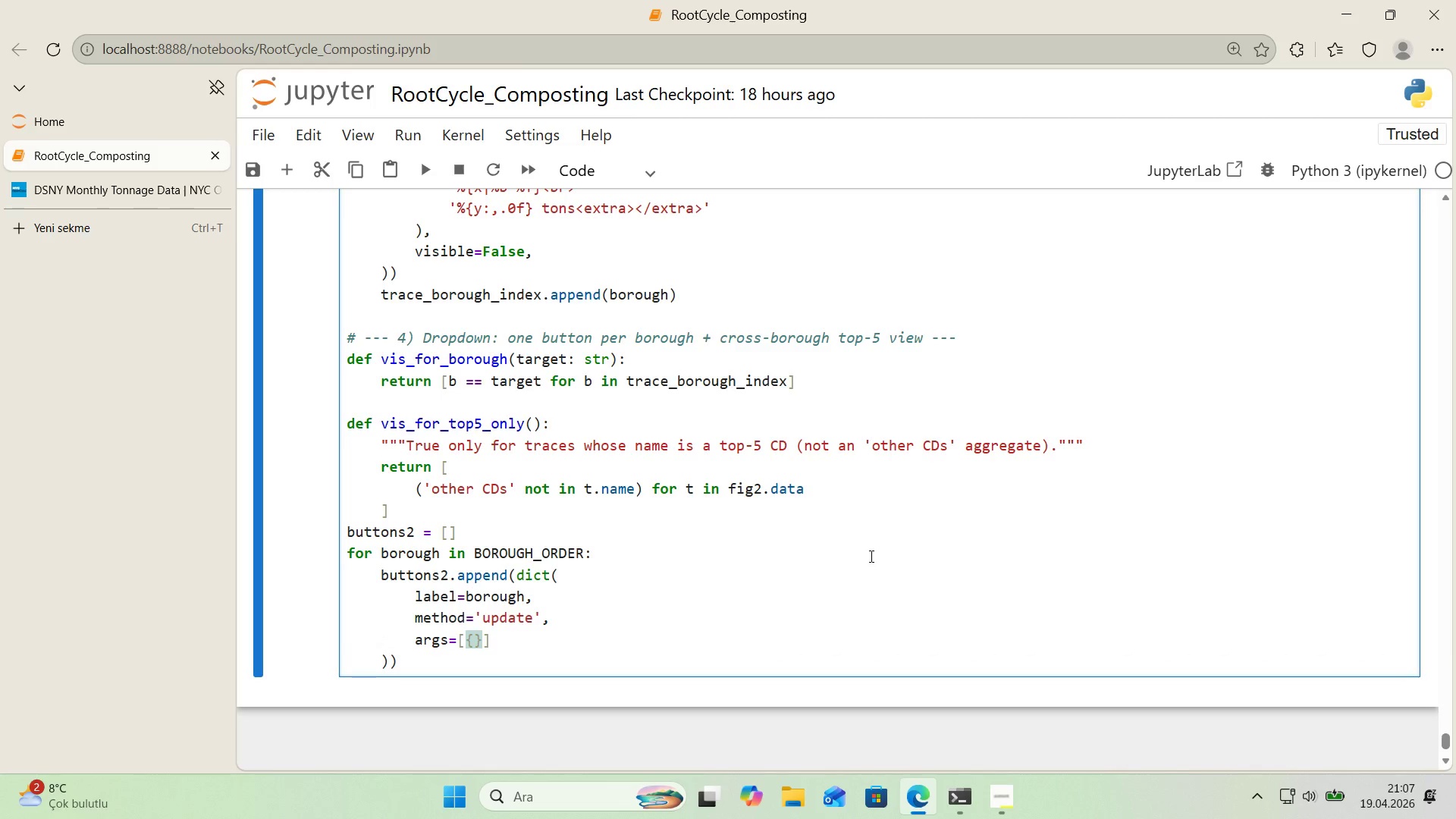 
type(@@)
 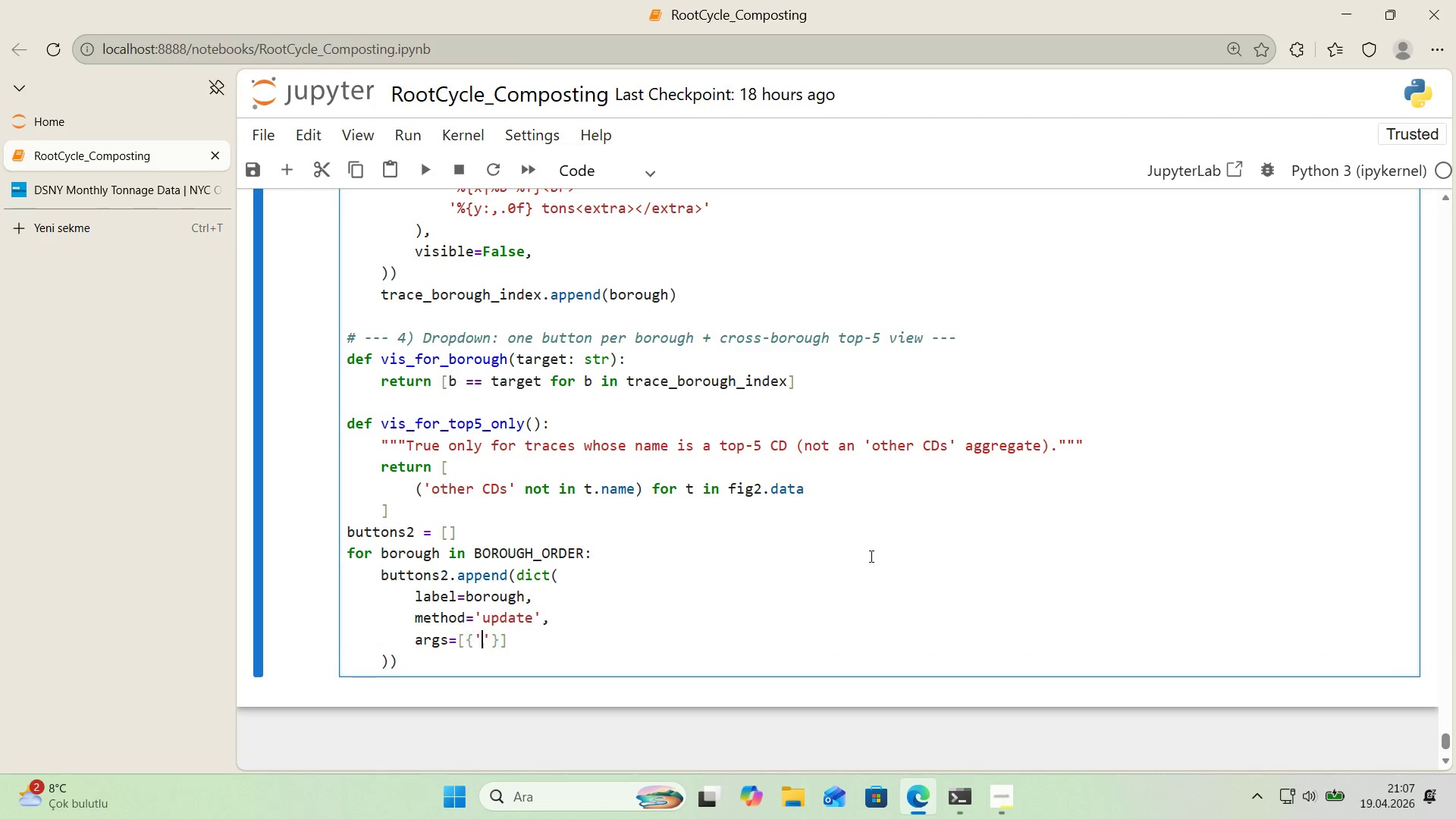 
key(ArrowLeft)
 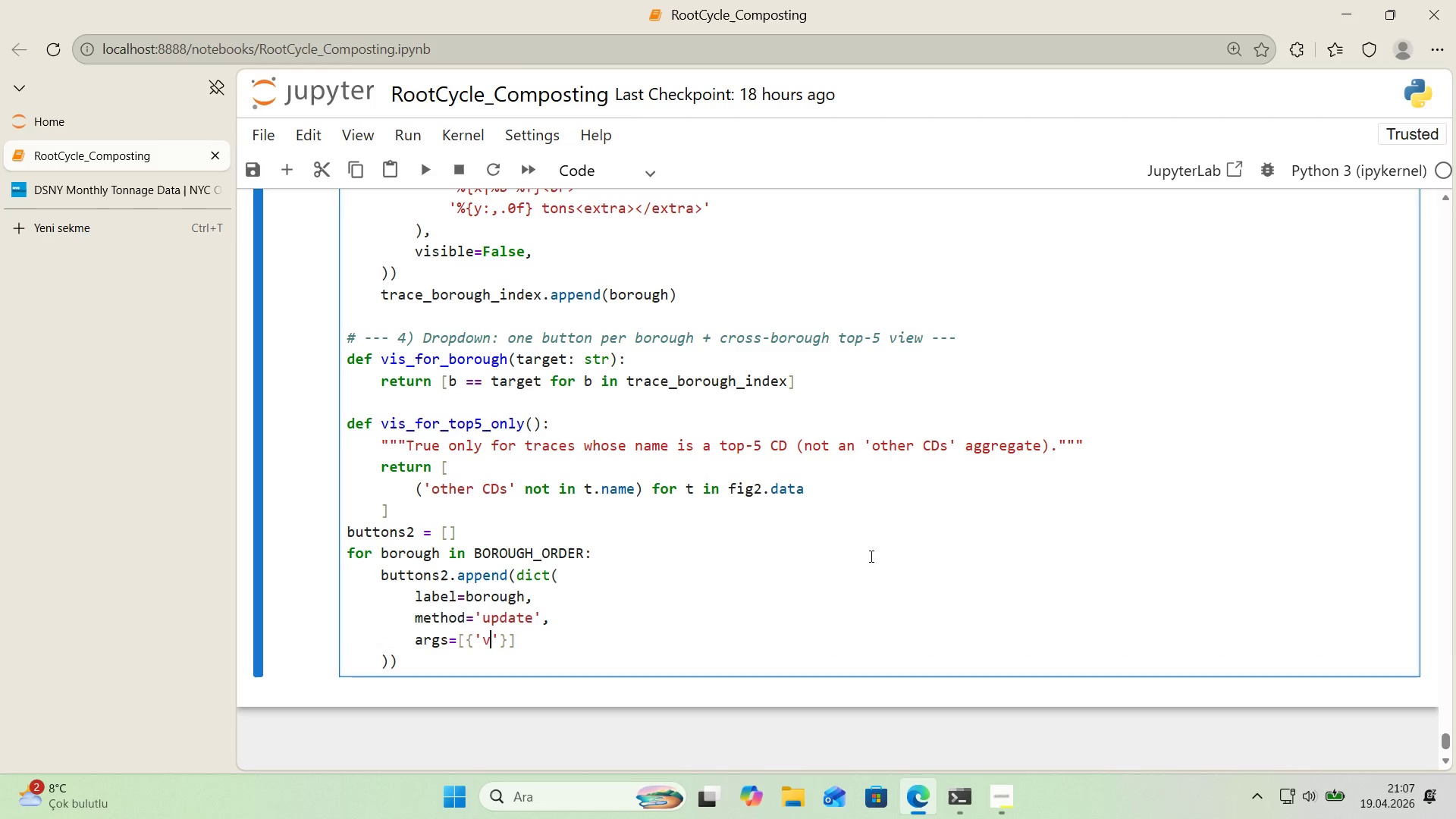 
type(v's'ble)
 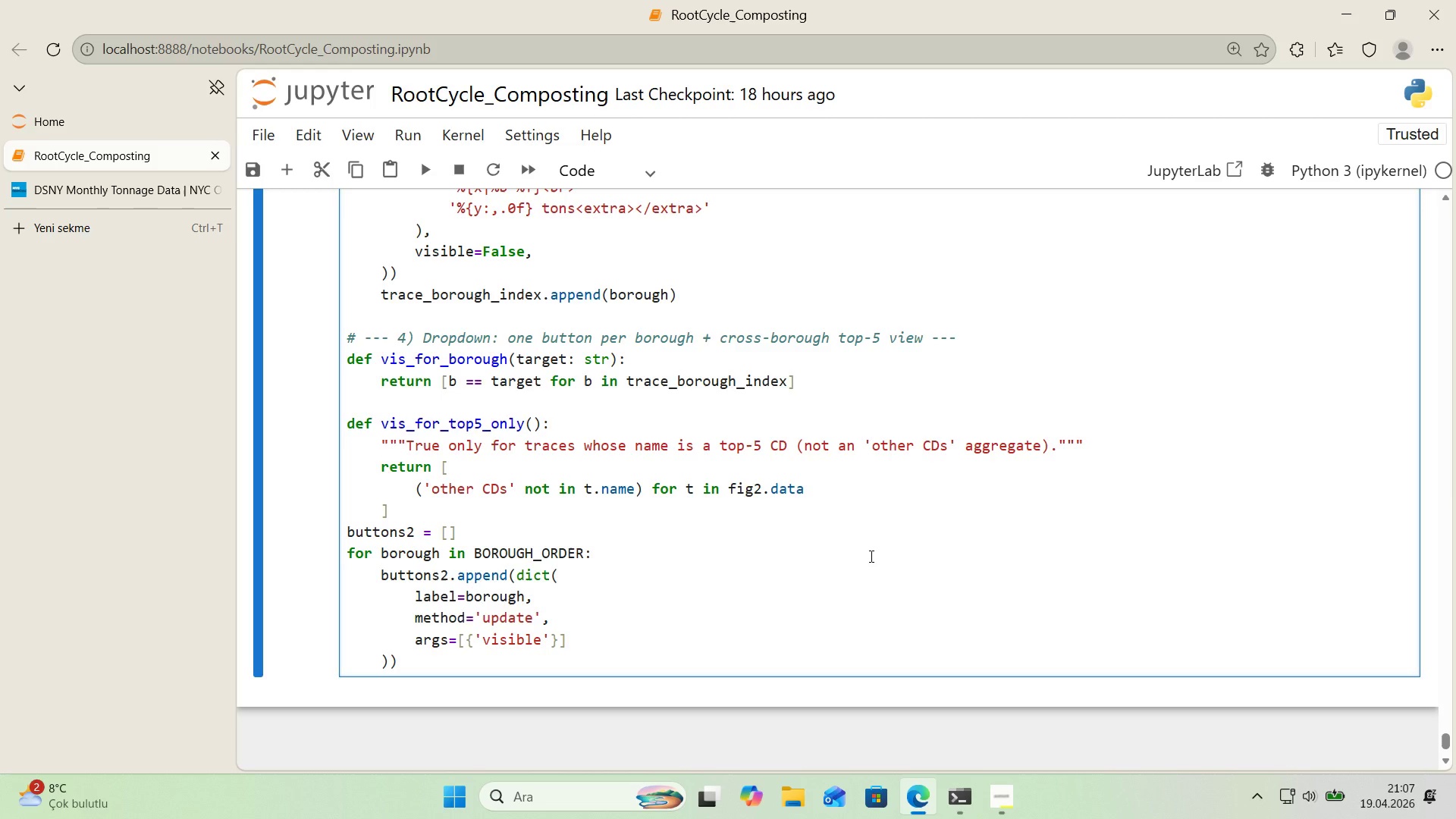 
key(ArrowRight)
 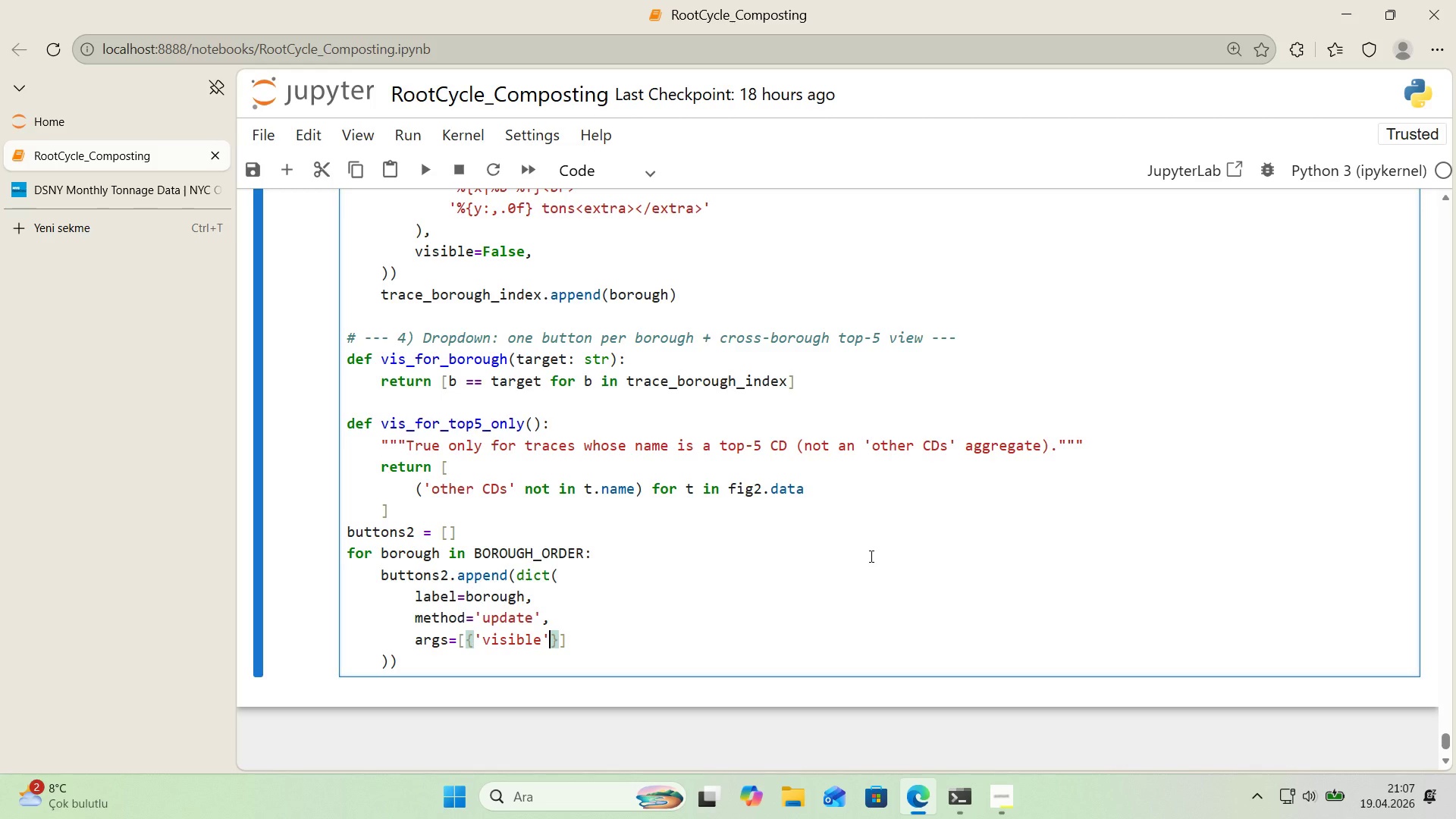 
type(> v's_for_borough*()
 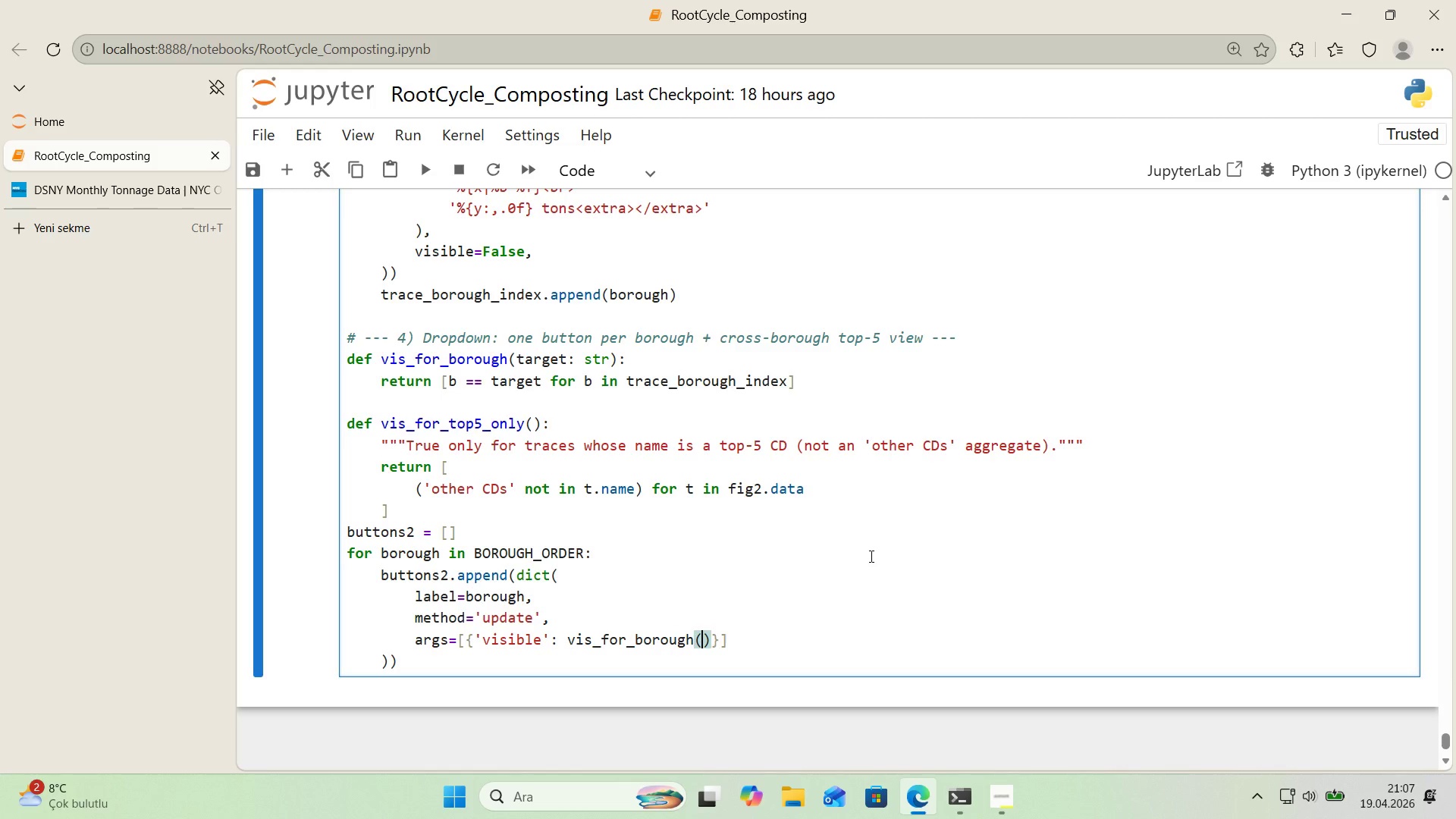 
 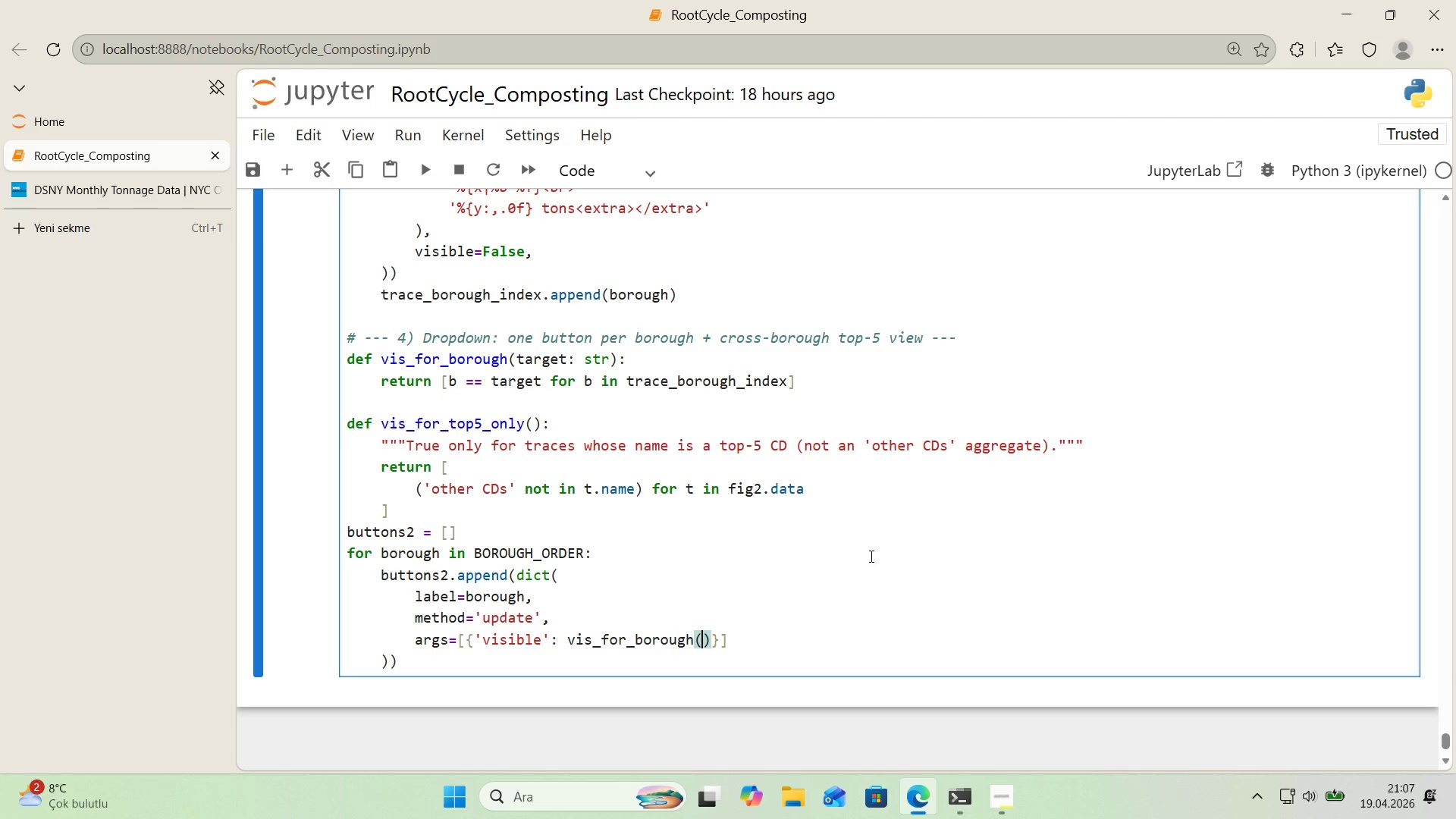 
key(ArrowLeft)
 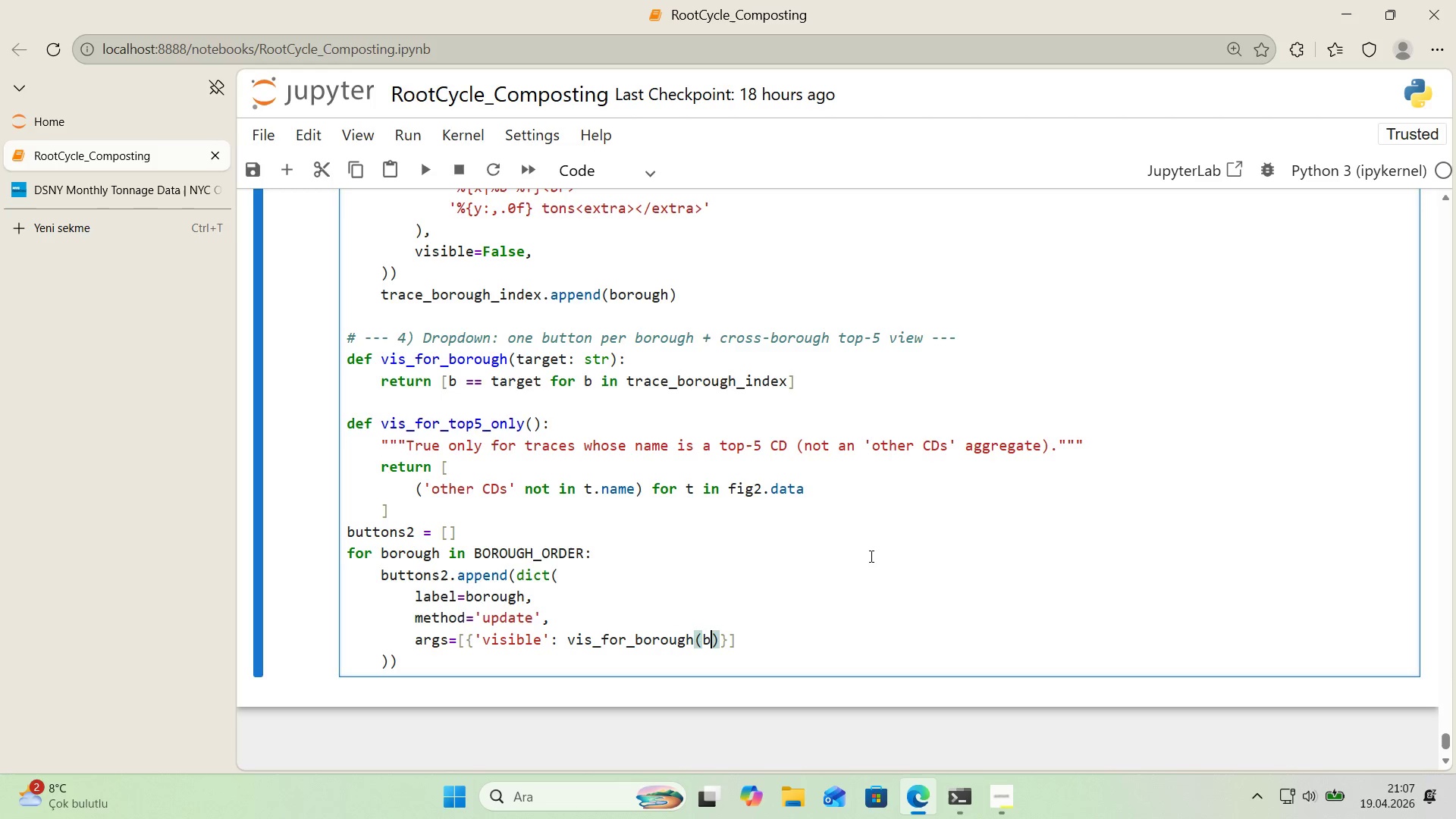 
type(borough)
 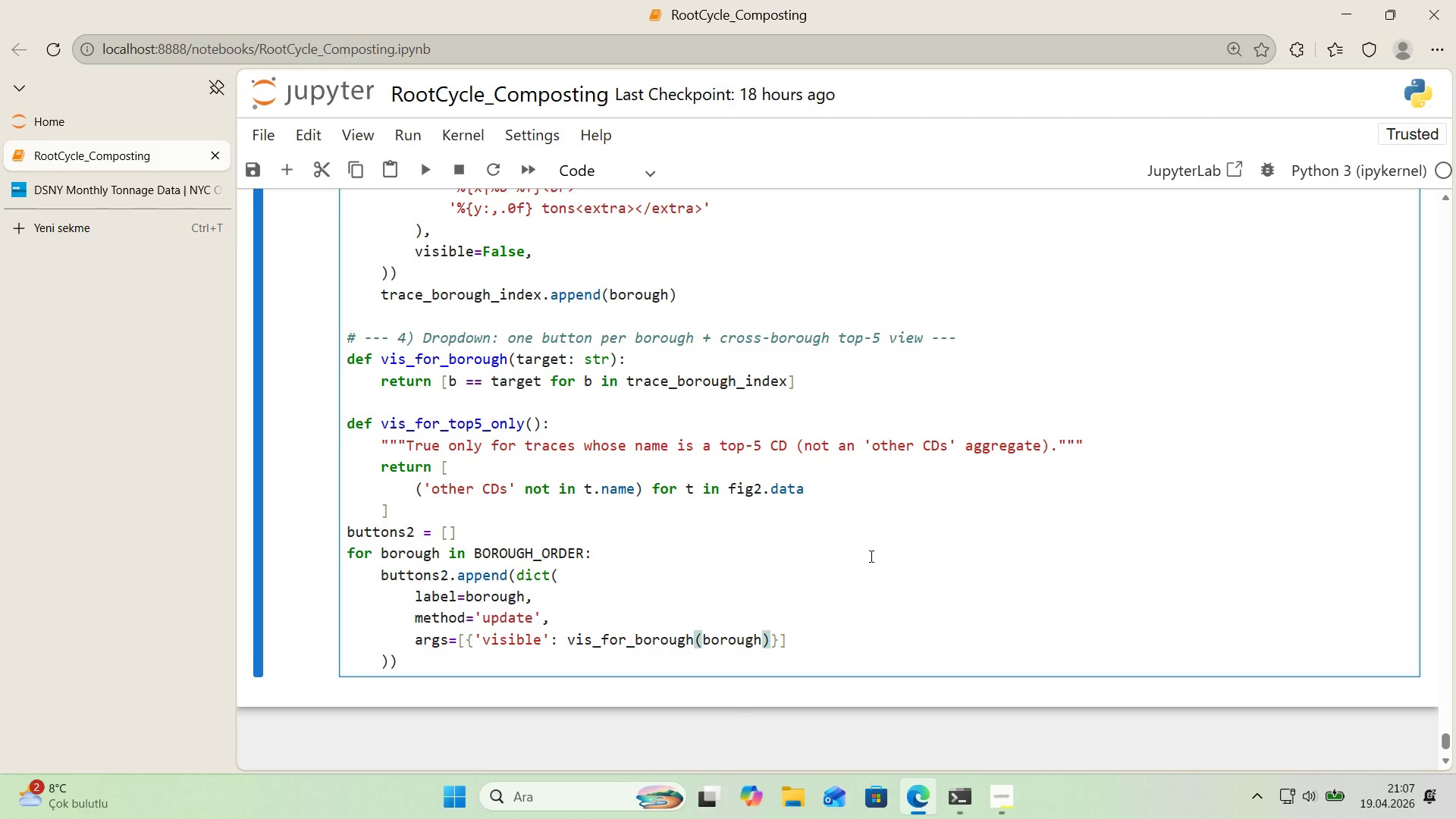 
key(ArrowRight)
 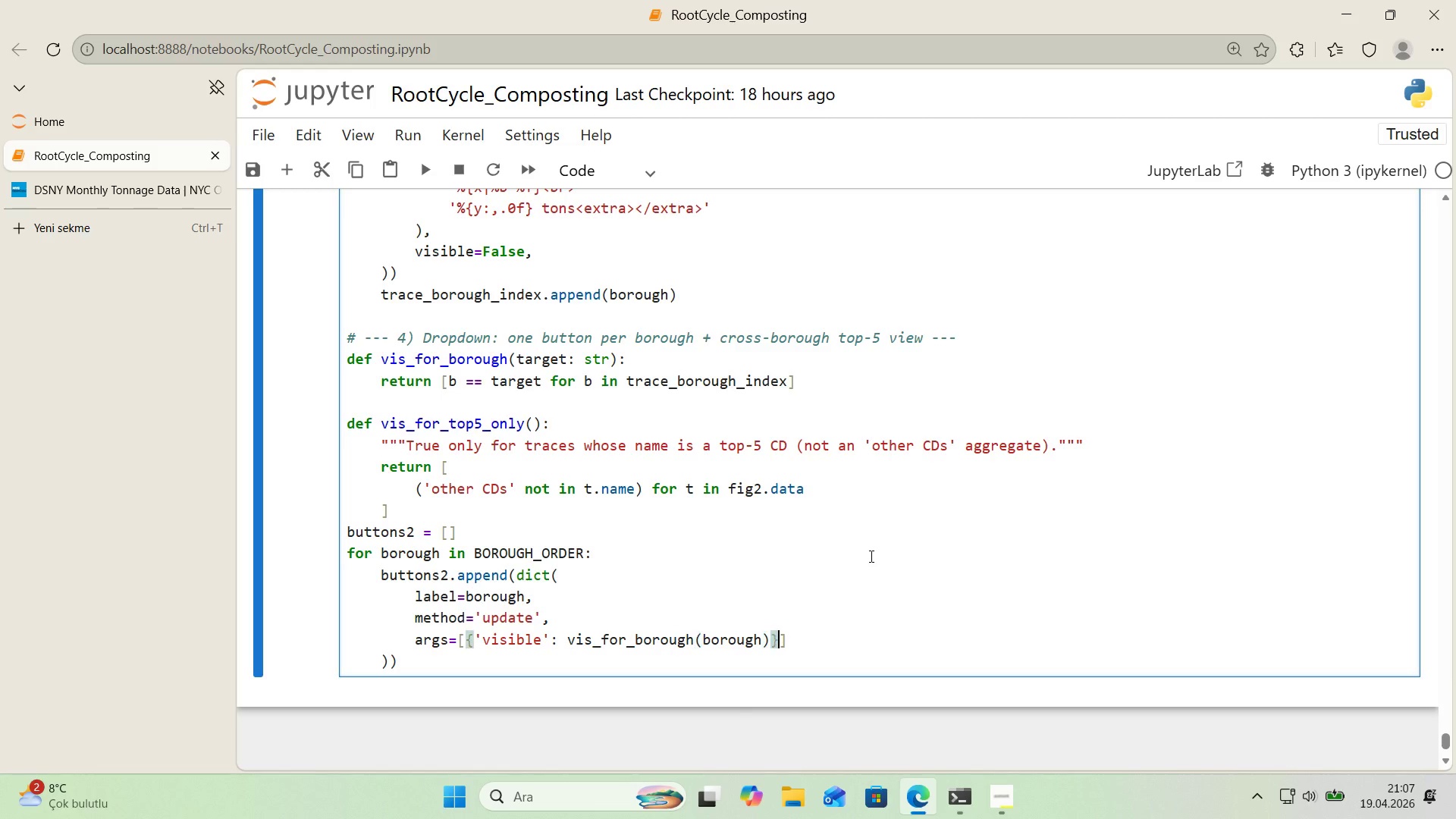 
key(ArrowRight)
 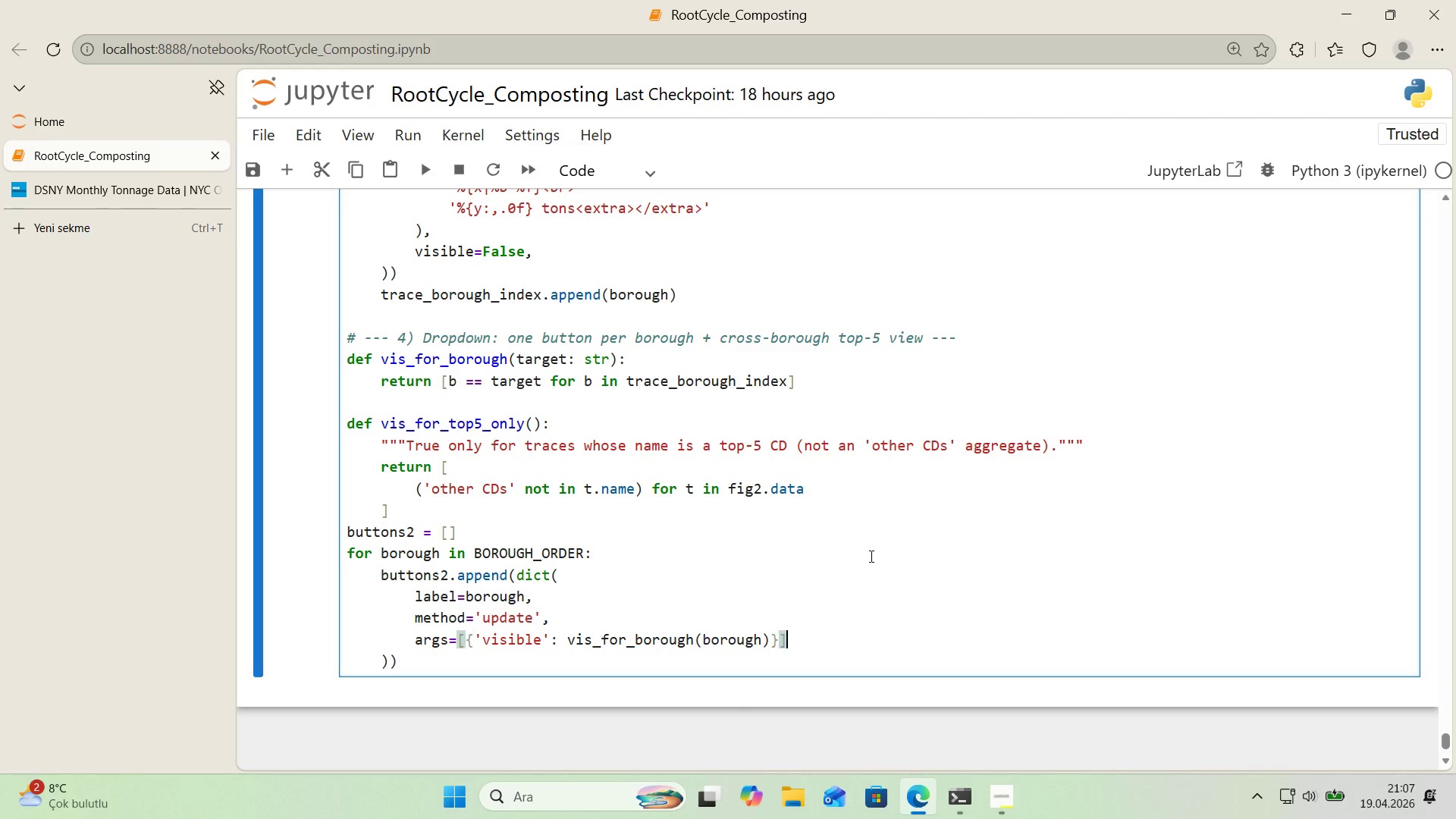 
key(ArrowRight)
 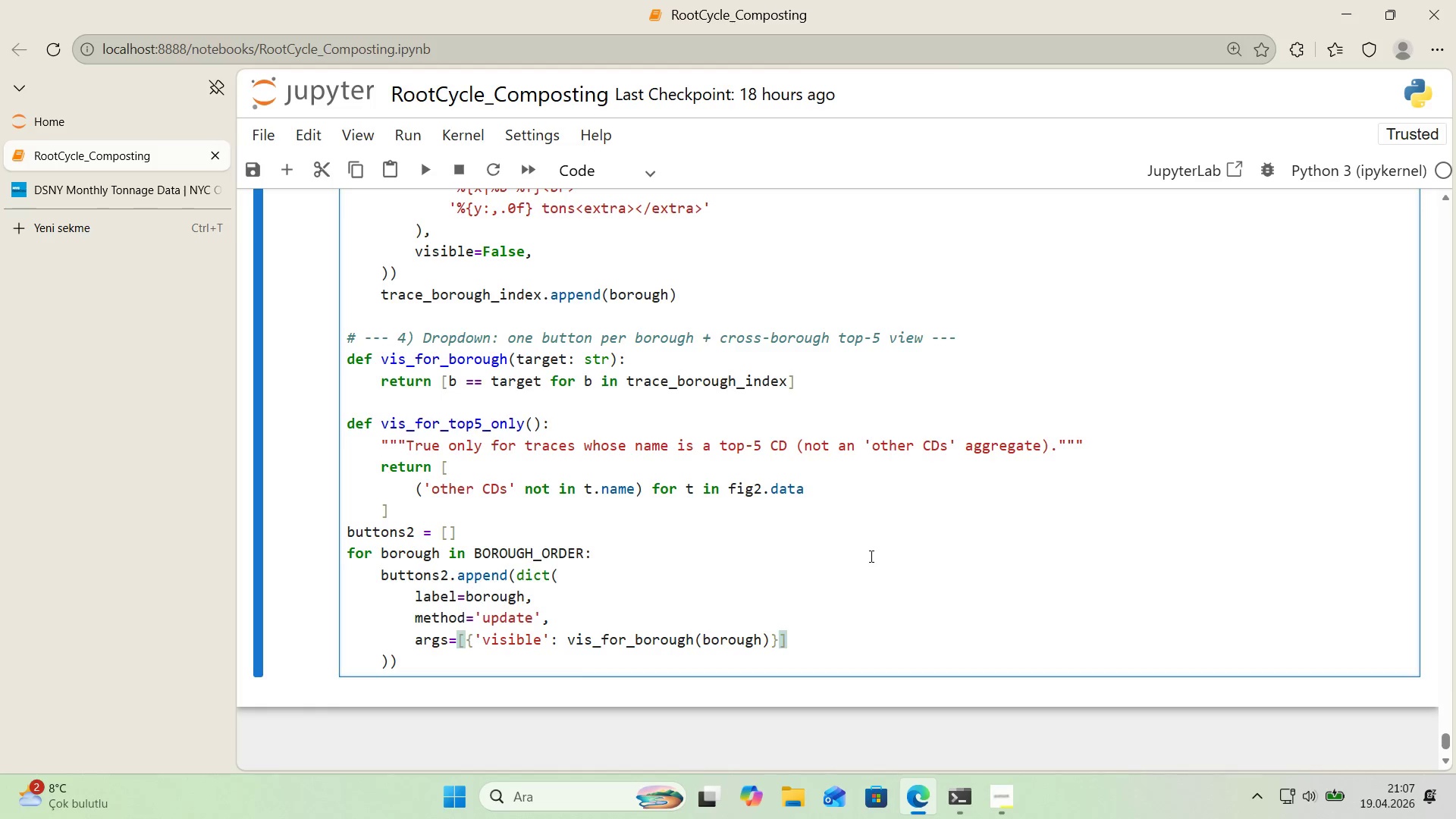 
key(ArrowLeft)
 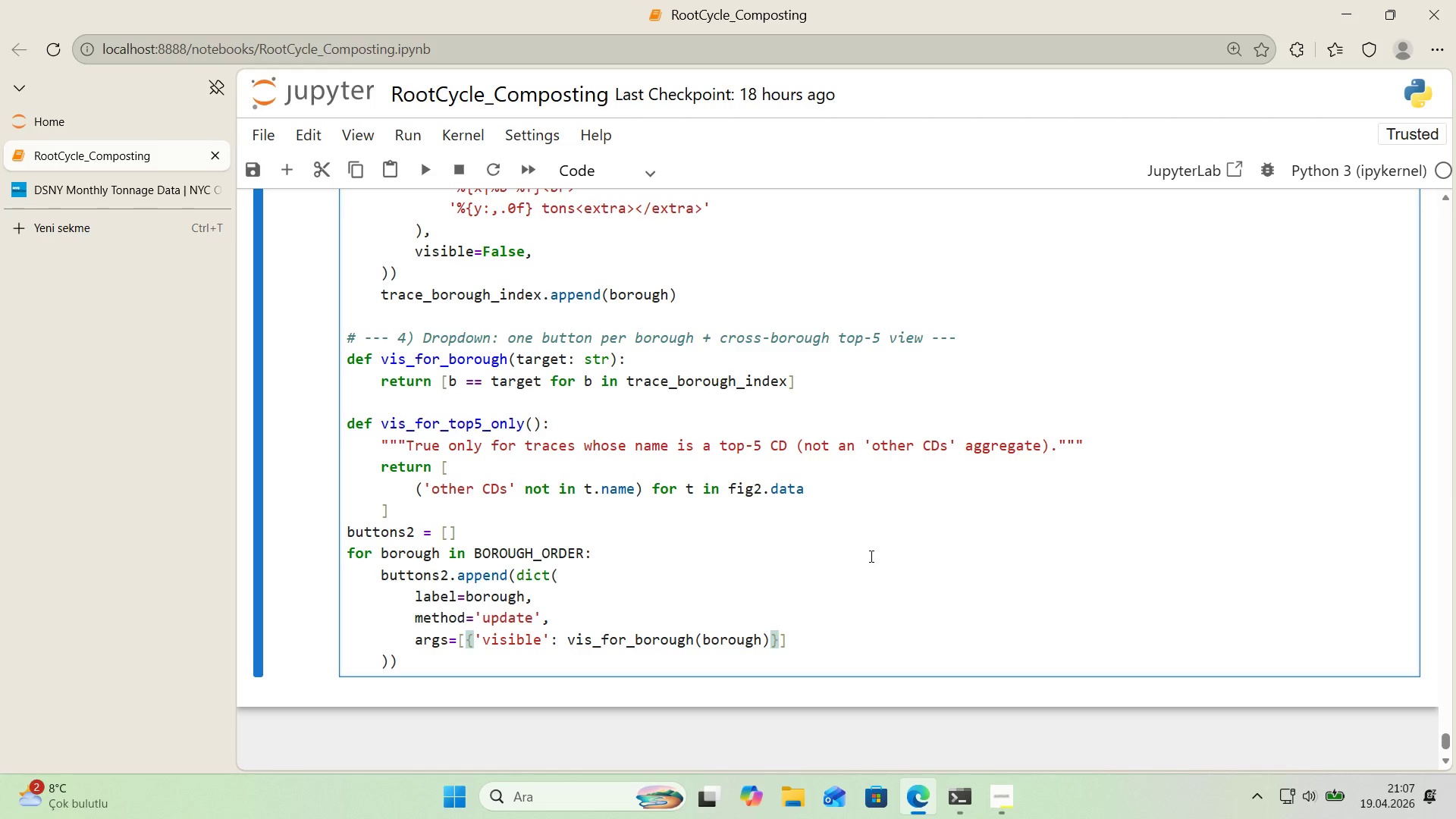 
key(Comma)
 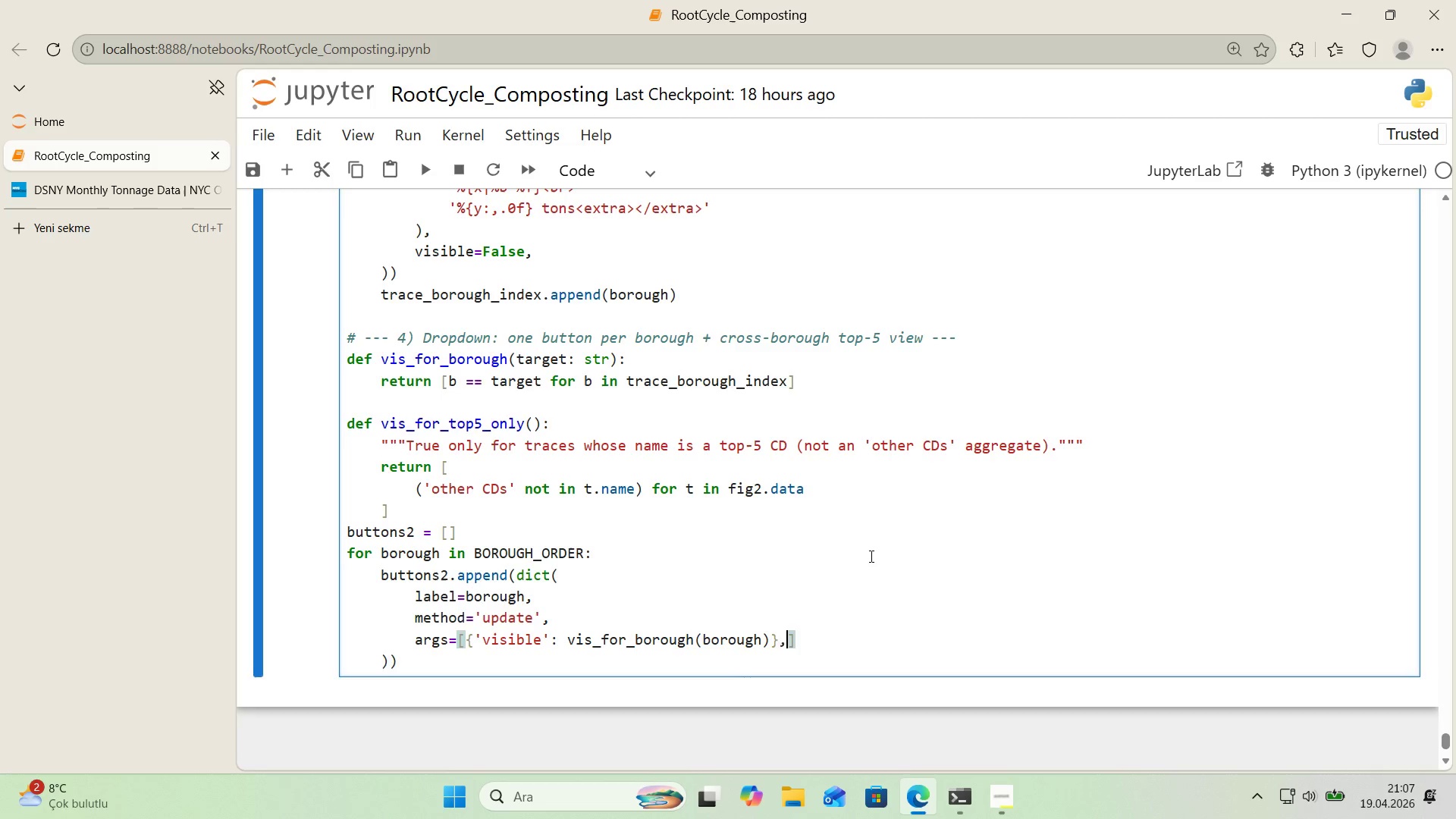 
key(Enter)
 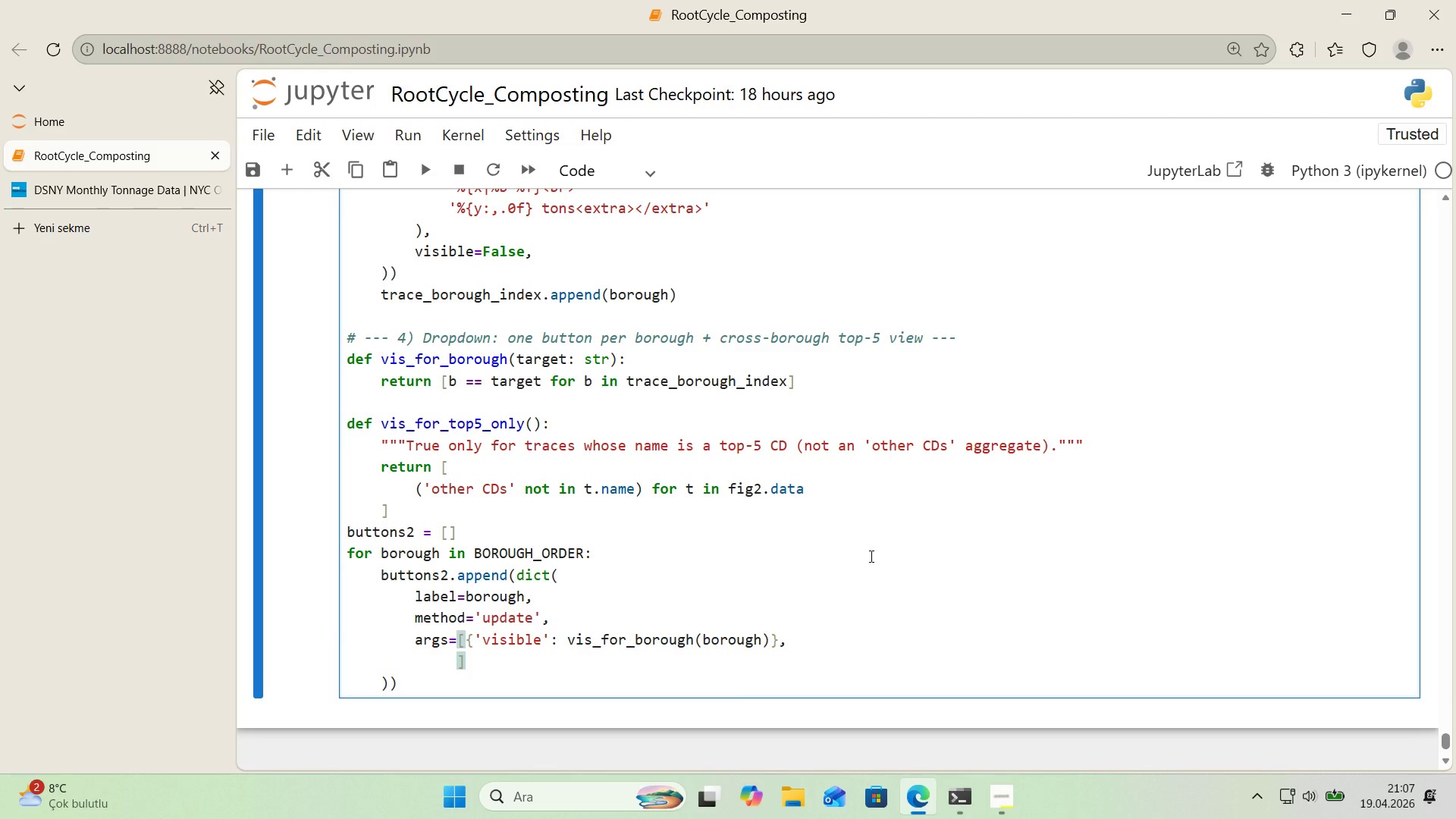 
key(Alt+Control+7)
 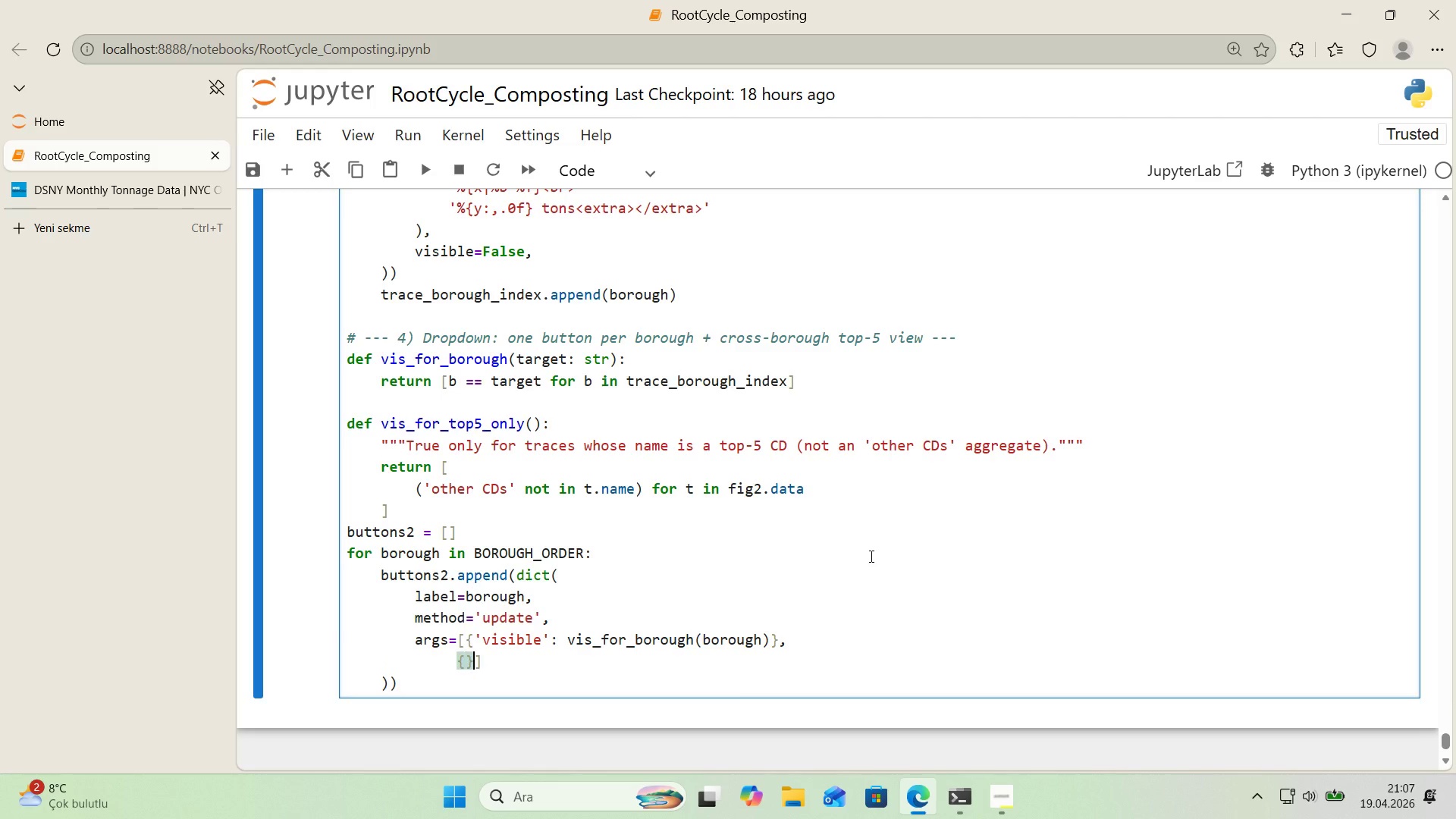 
key(Alt+Control+0)
 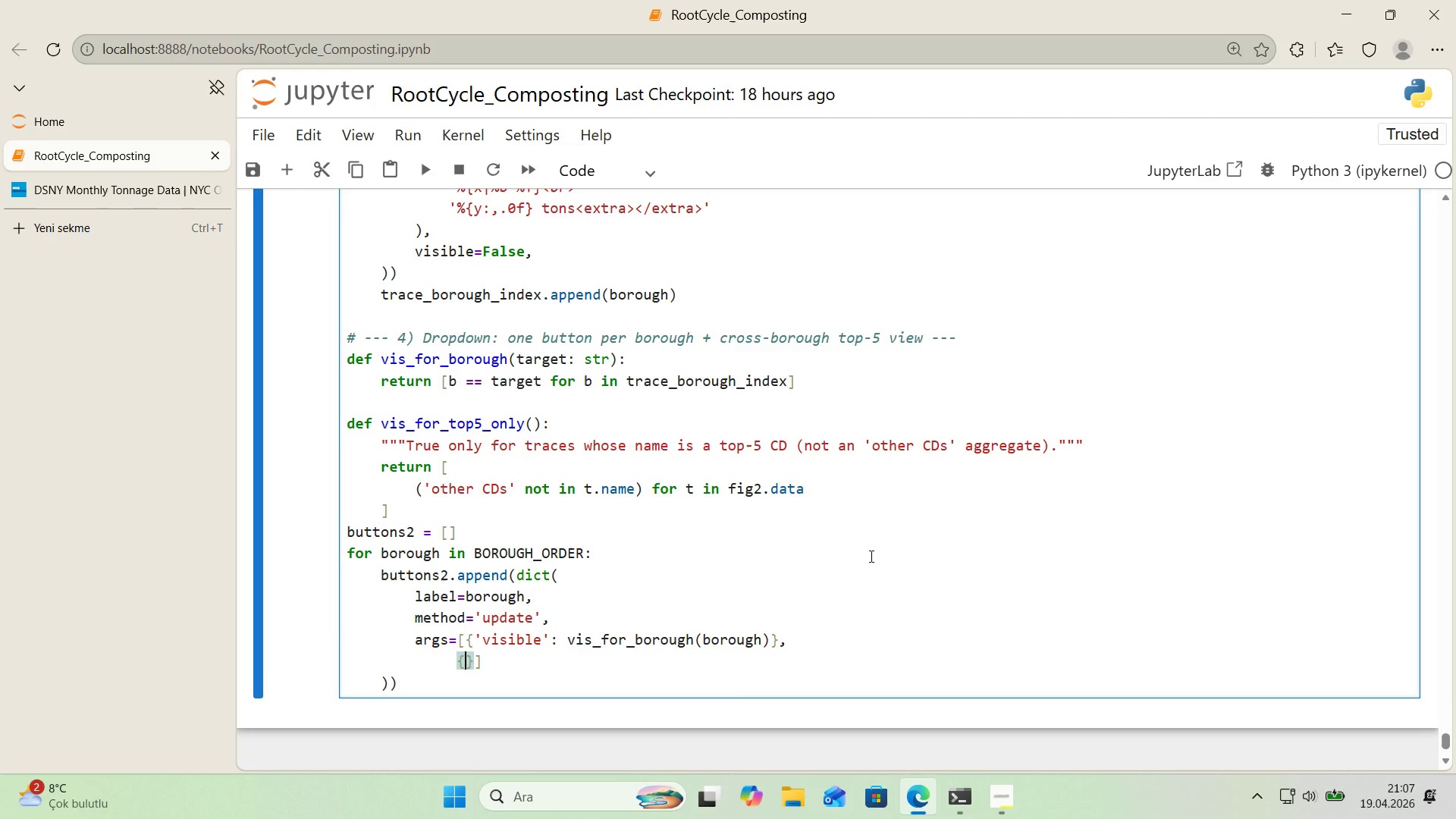 
key(ArrowLeft)
 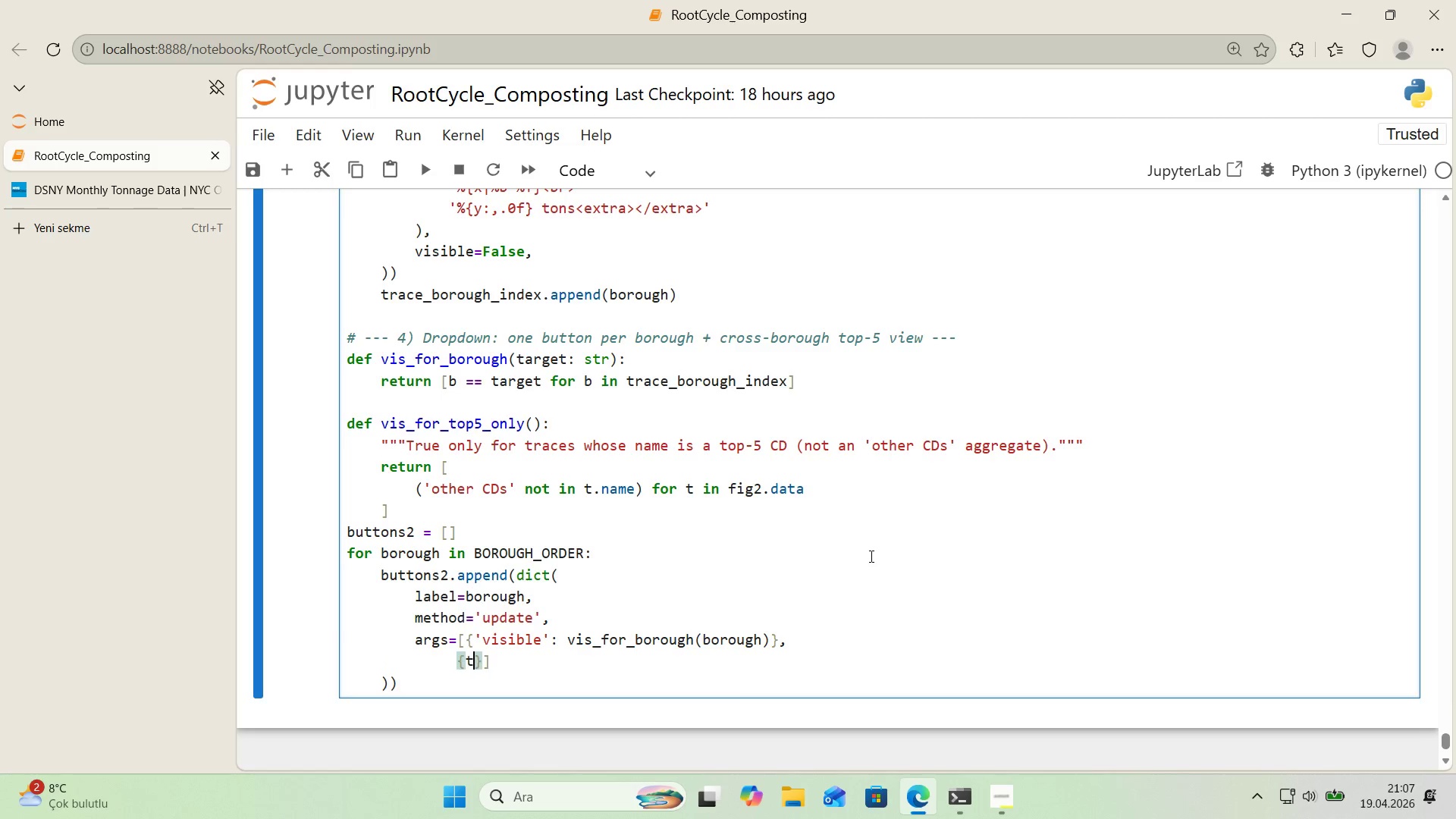 
type(t)
key(Backspace)
type(@@)
 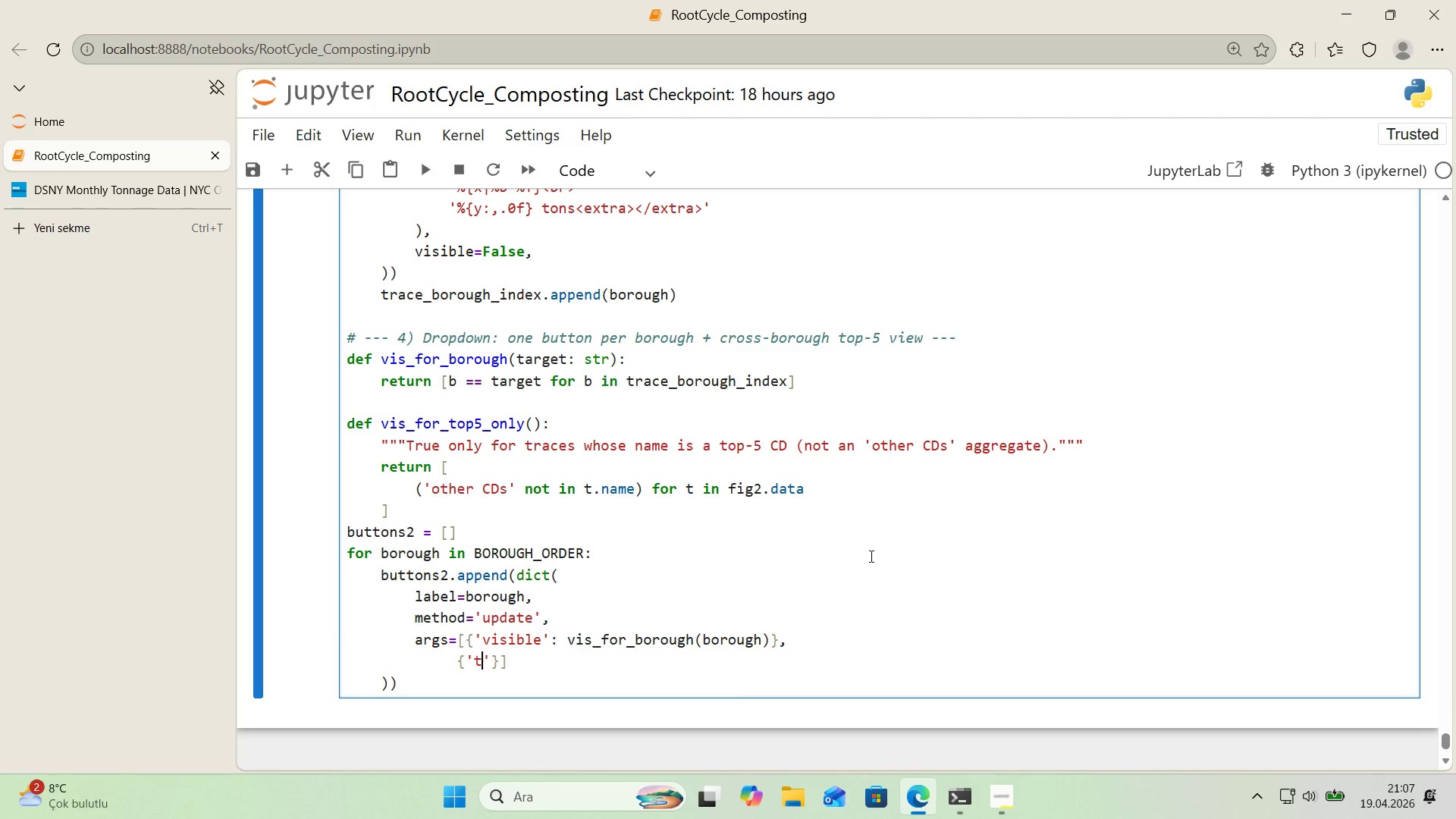 
 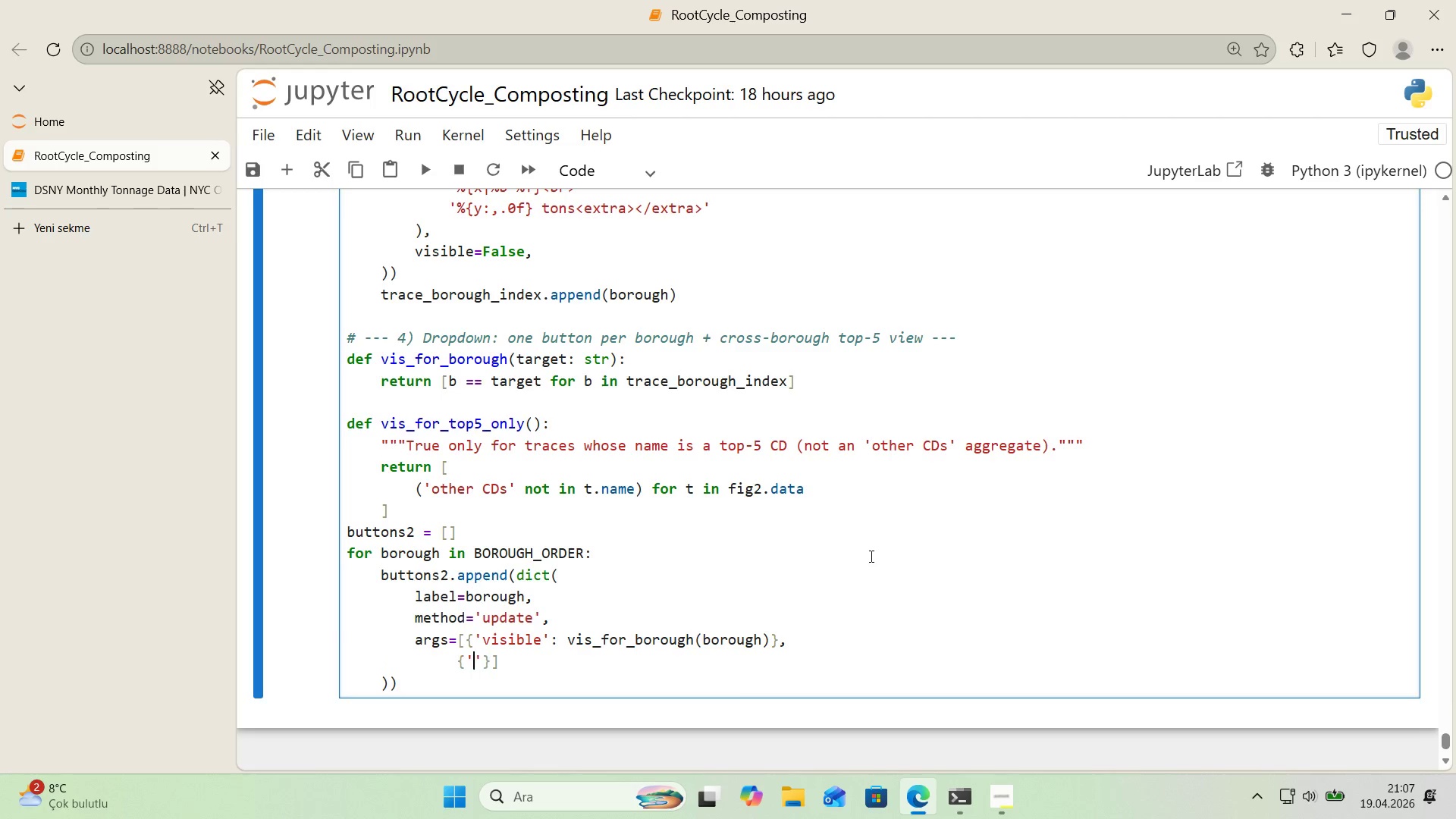 
key(ArrowLeft)
 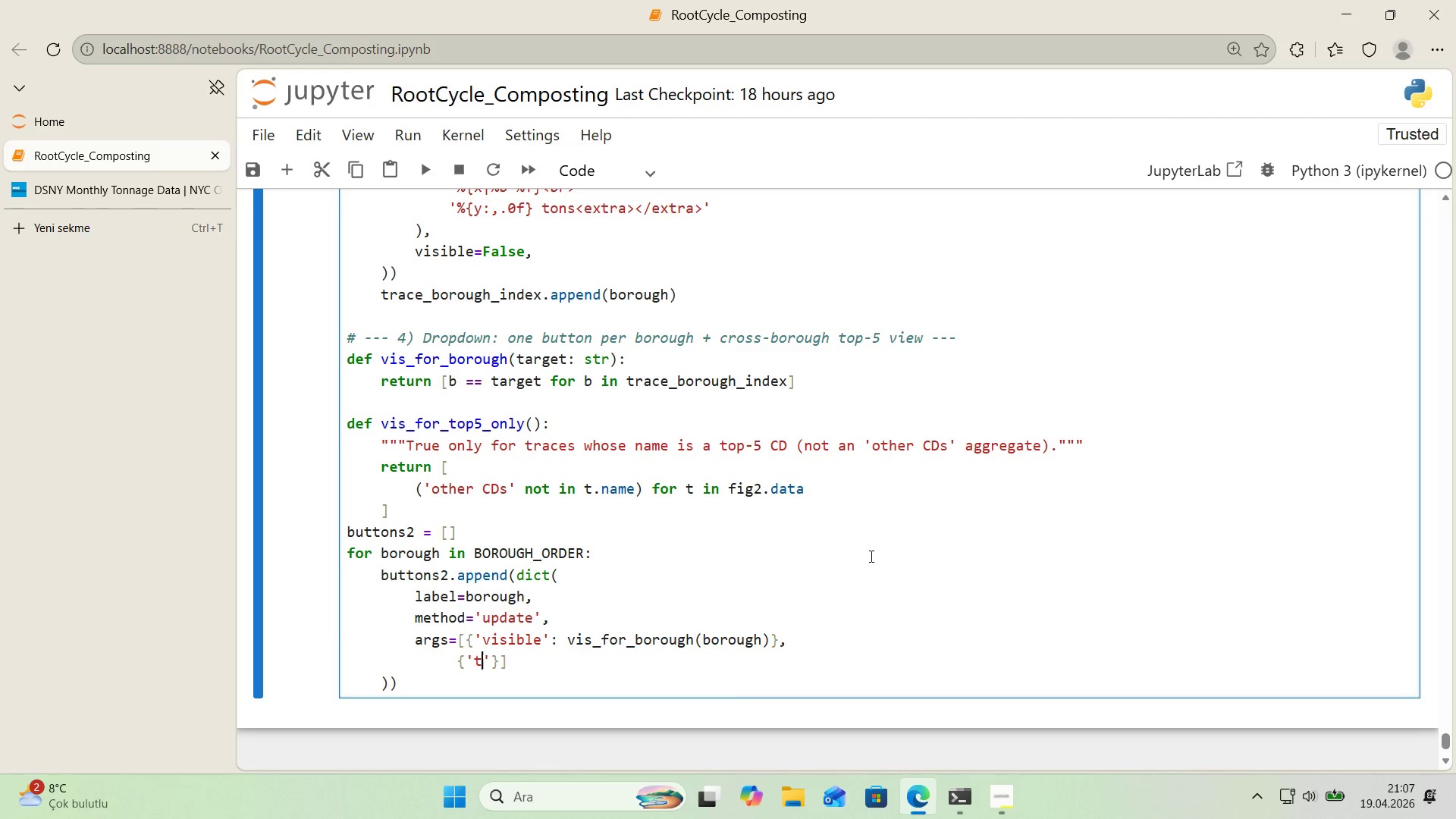 
type(tt)
key(Backspace)
key(Backspace)
type(t'tel)
key(Backspace)
key(Backspace)
type(le)
 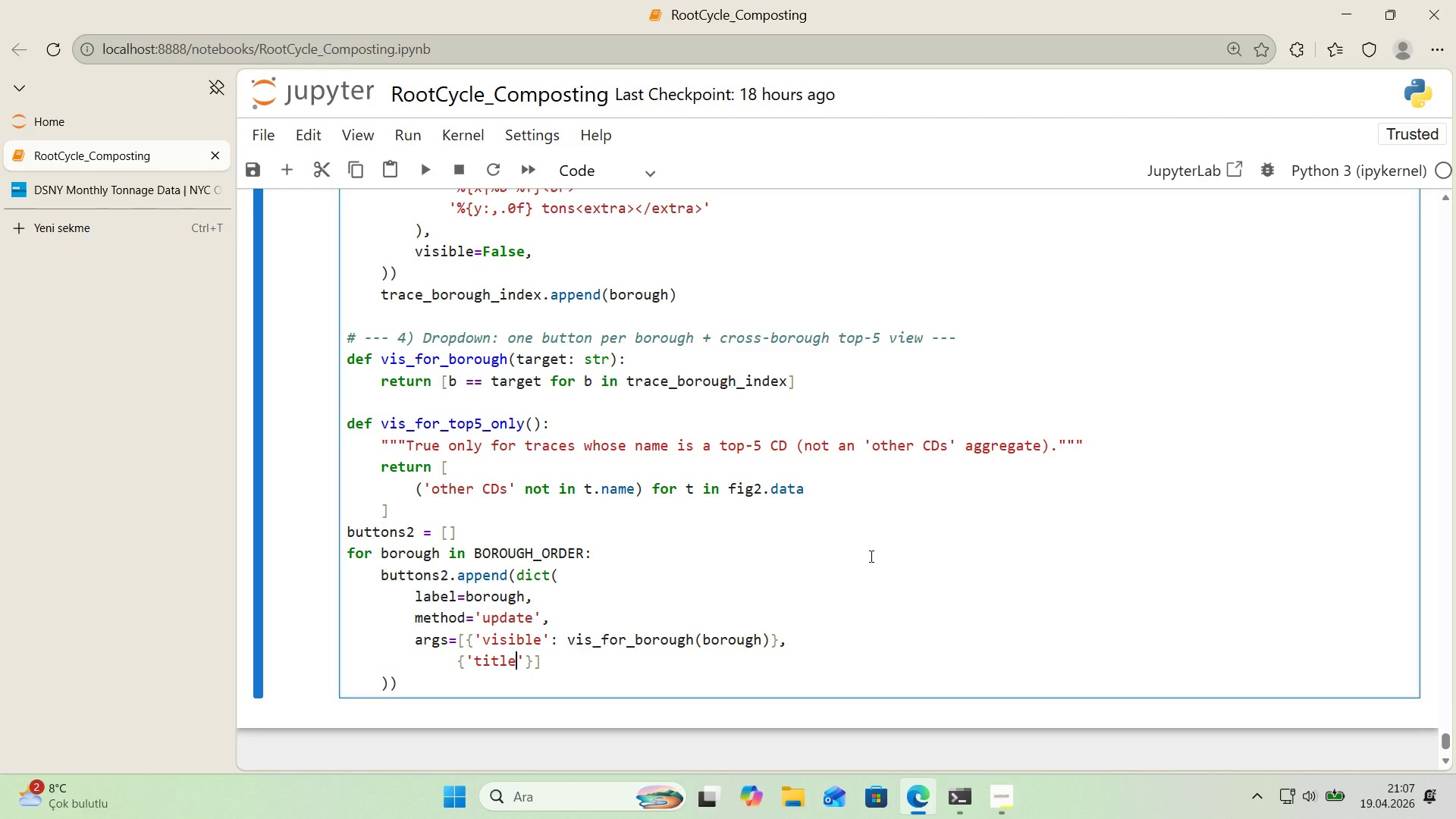 
key(ArrowRight)
 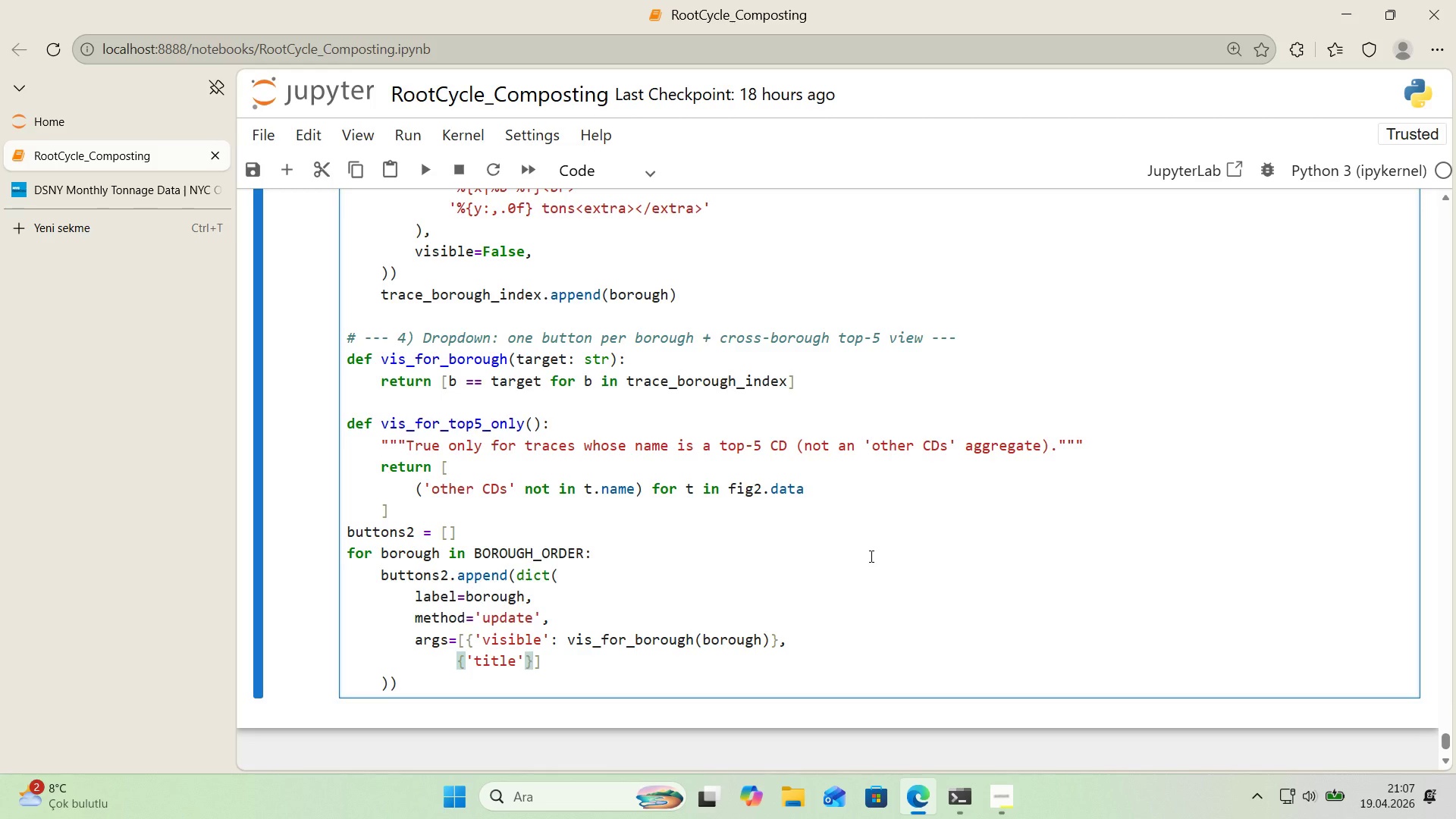 
type(> f@@)
 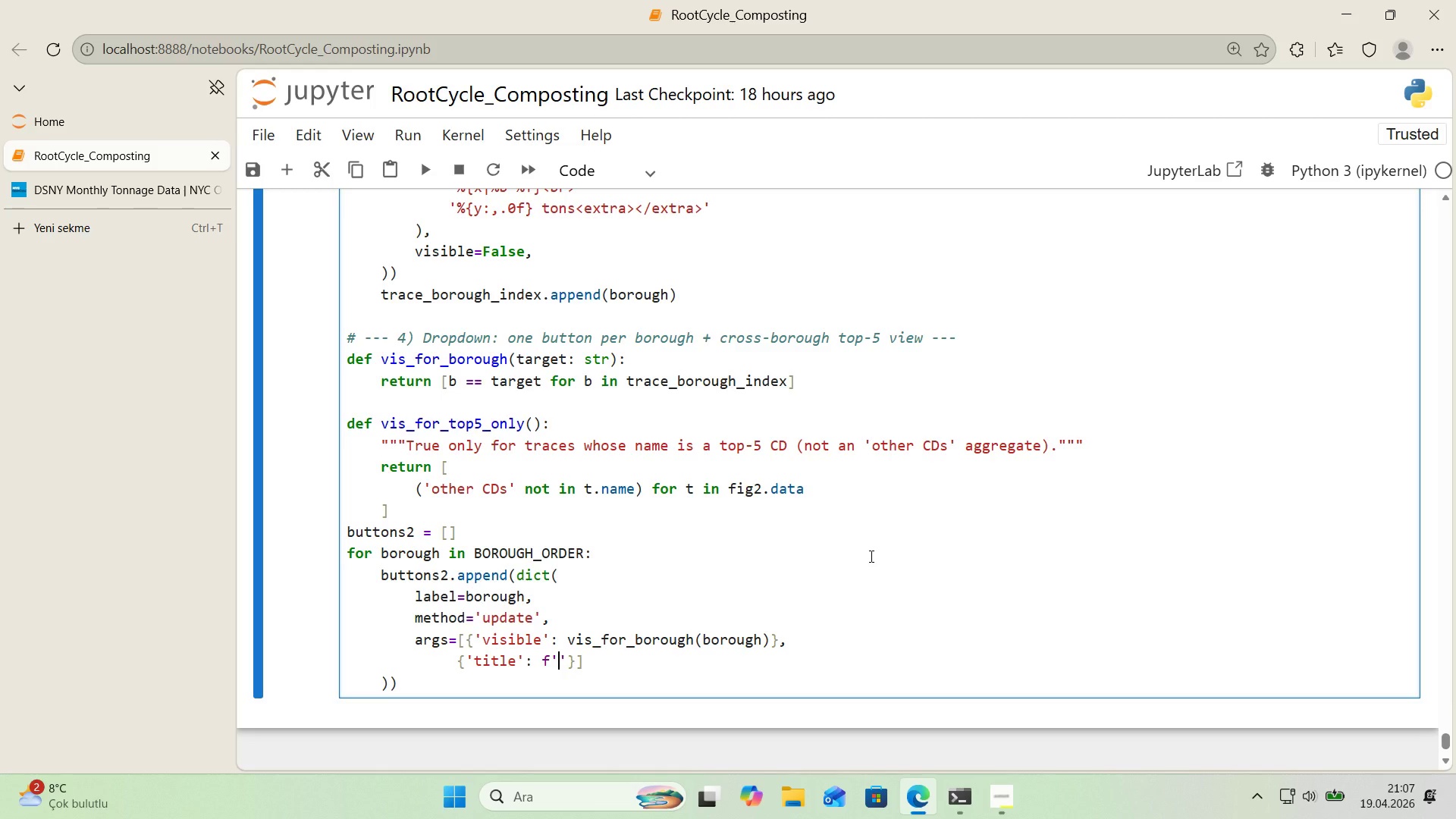 
 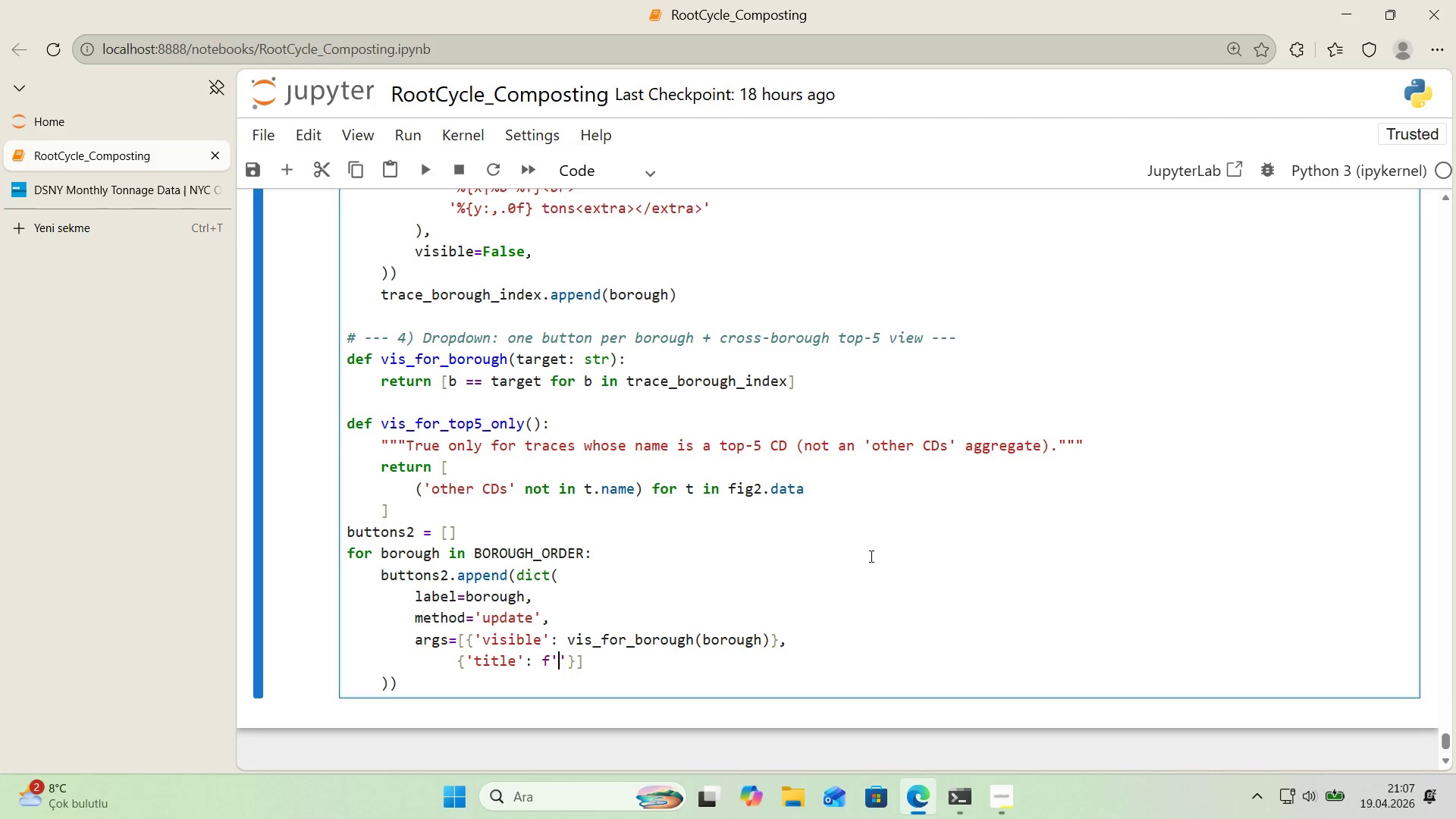 
key(ArrowLeft)
 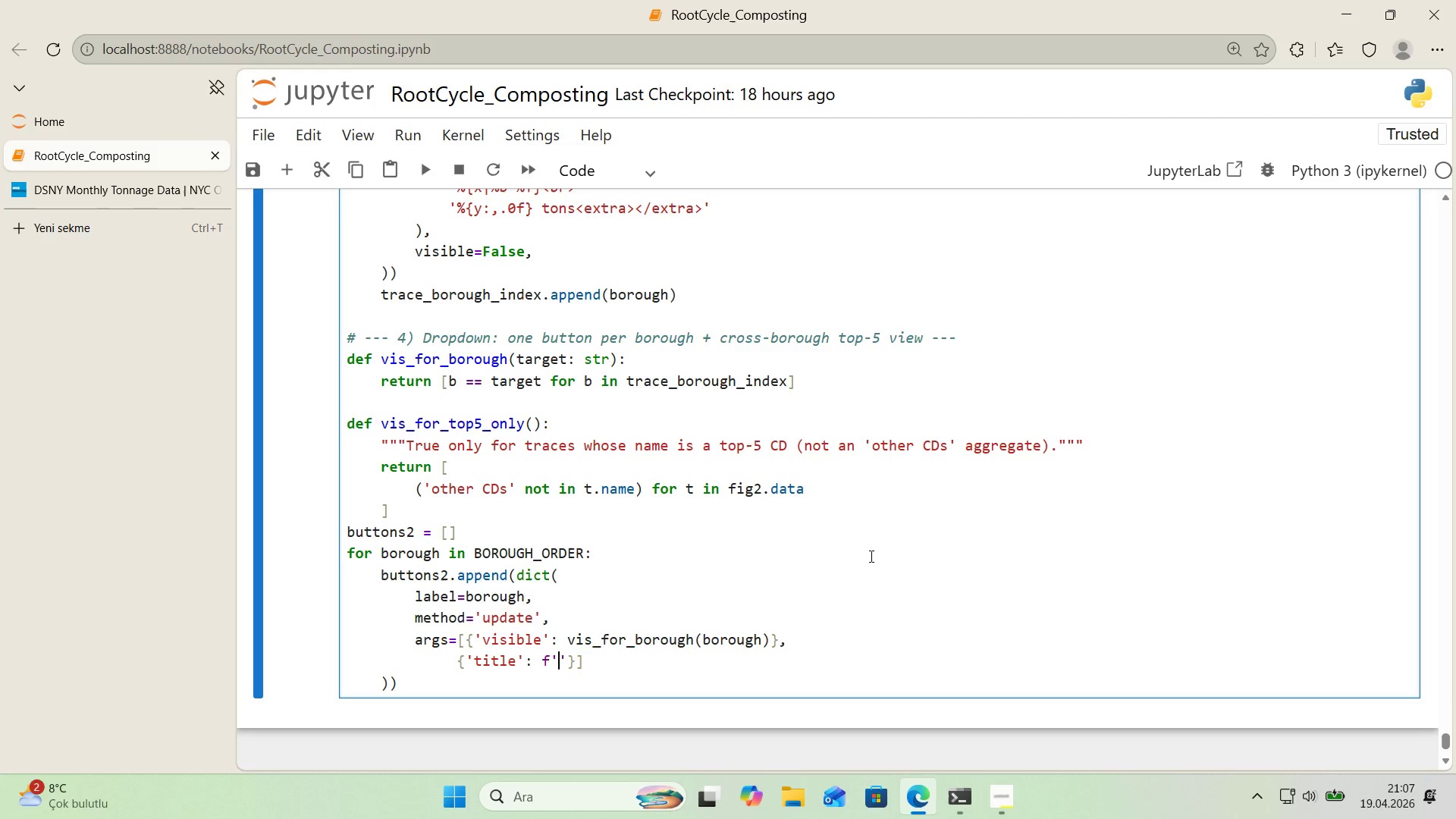 
type(Commun'ty-D'str'ct Dr'll down)
 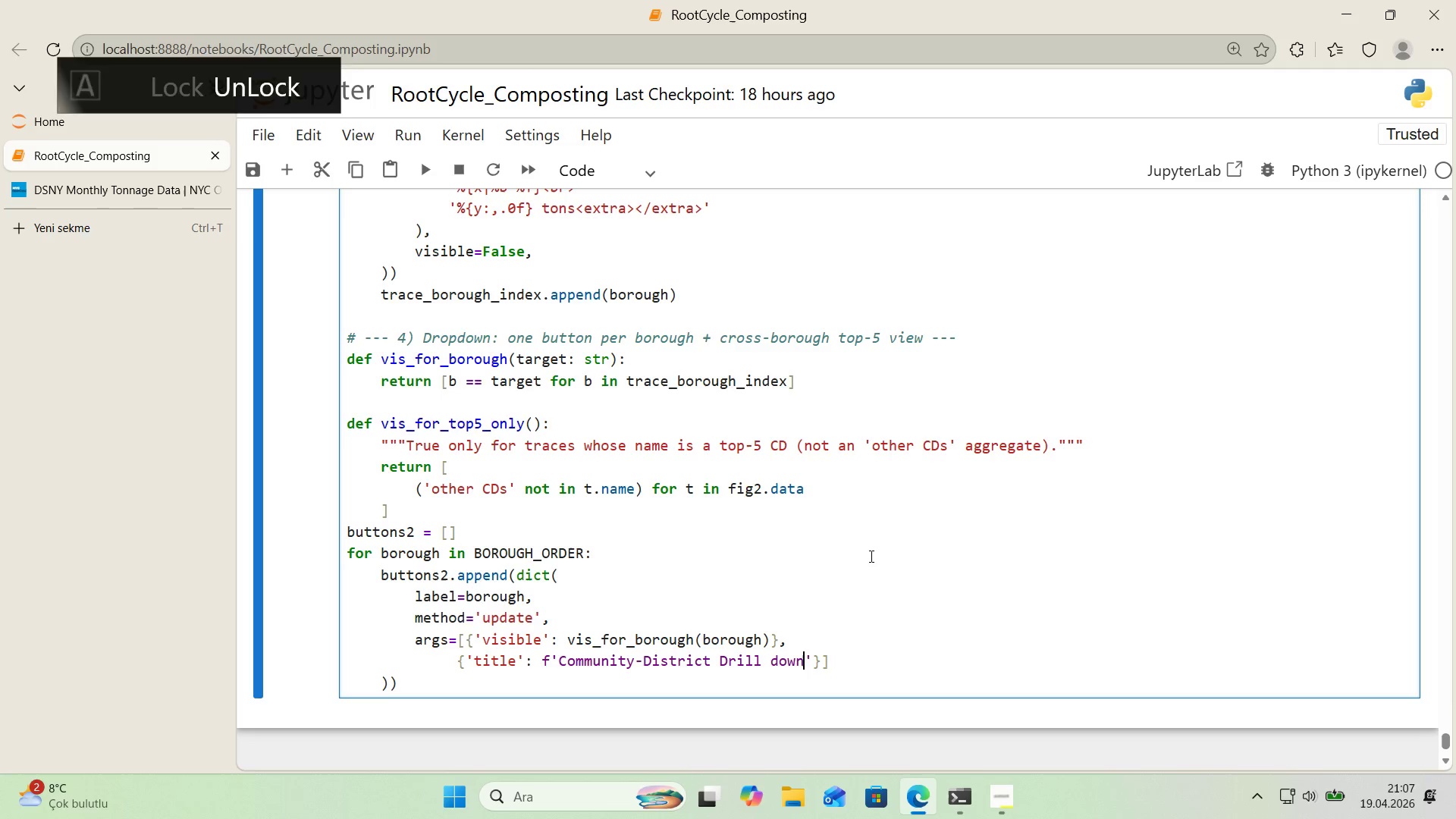 
key(ArrowLeft)
 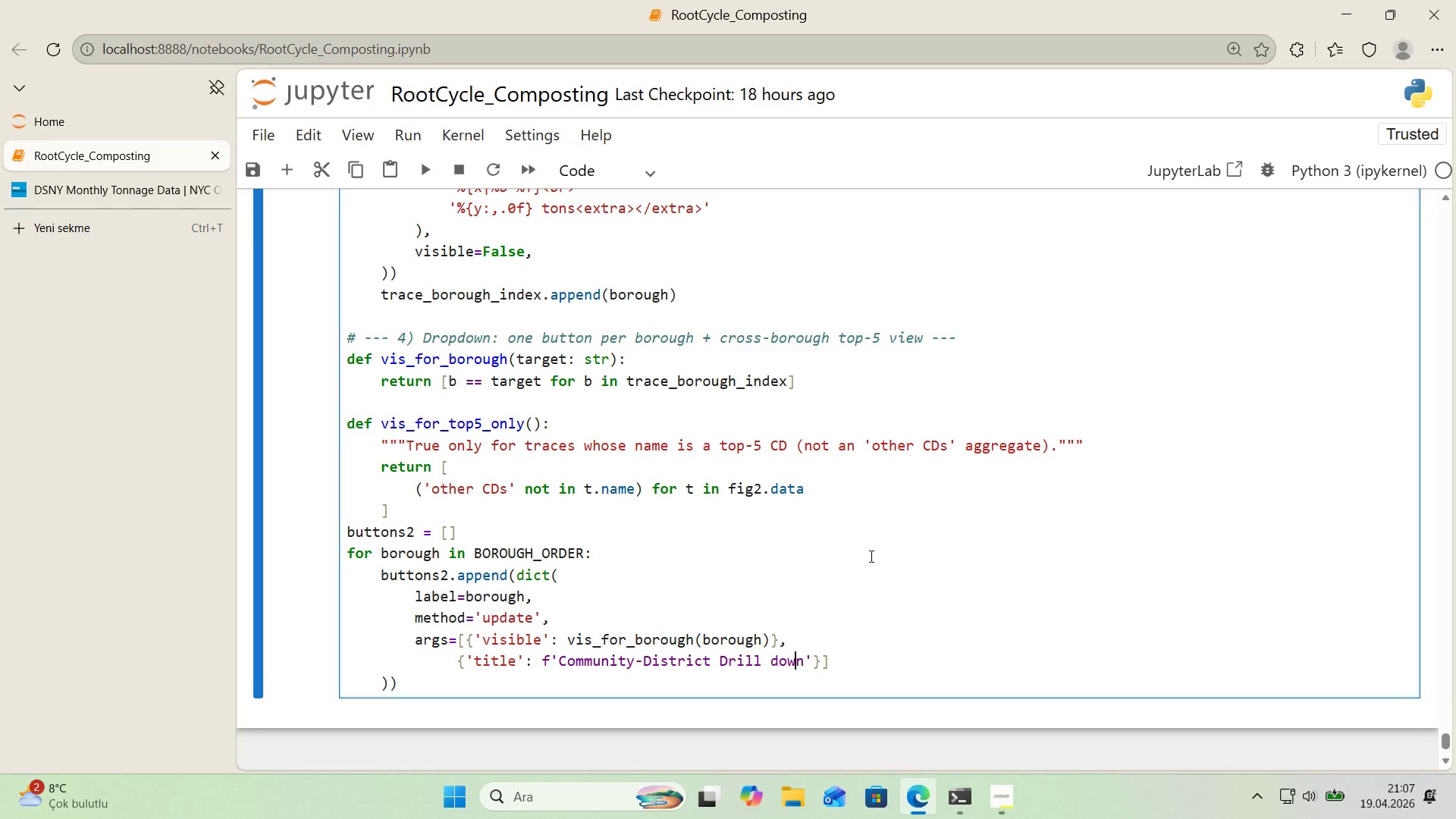 
key(ArrowLeft)
 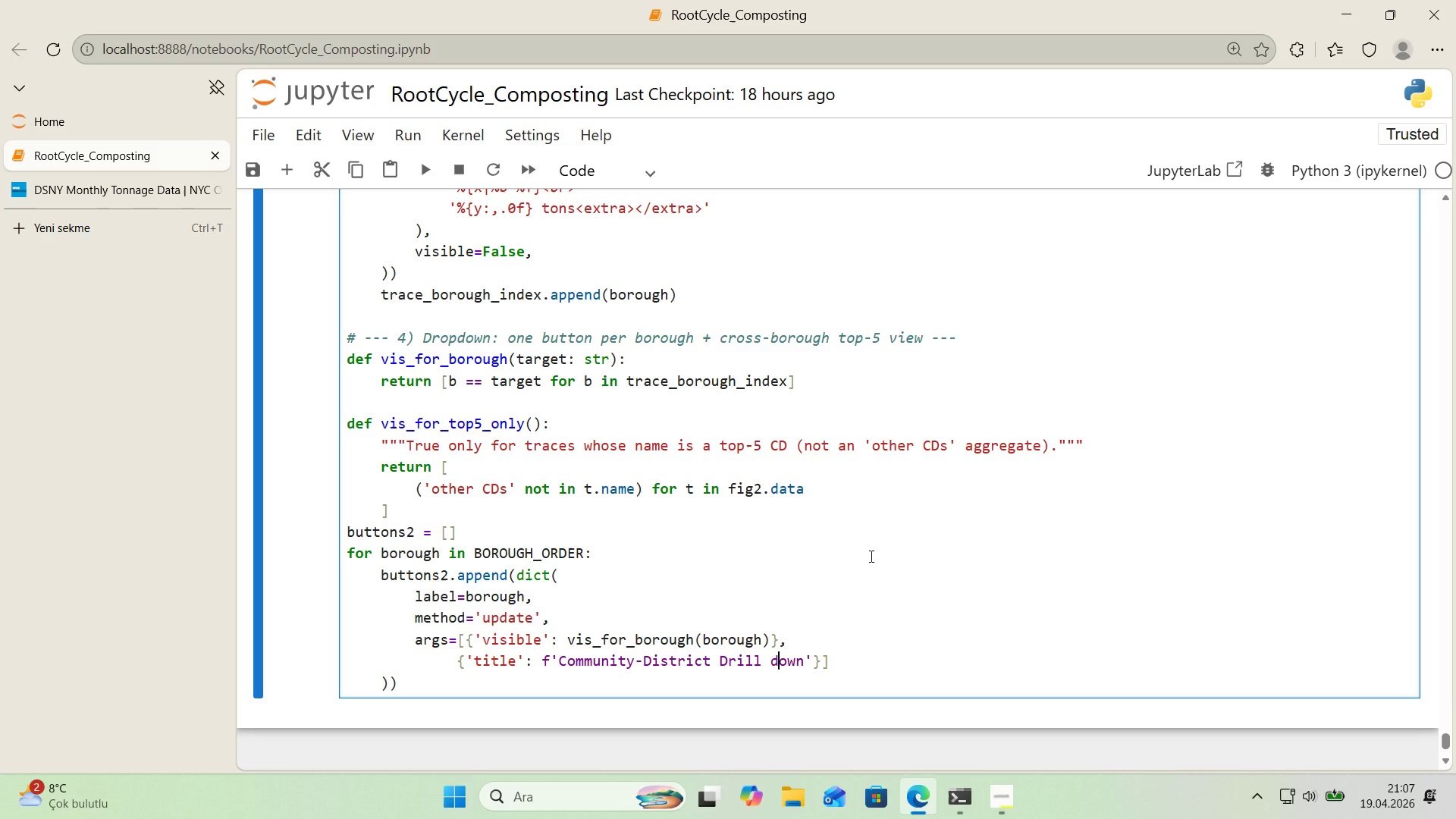 
key(ArrowLeft)
 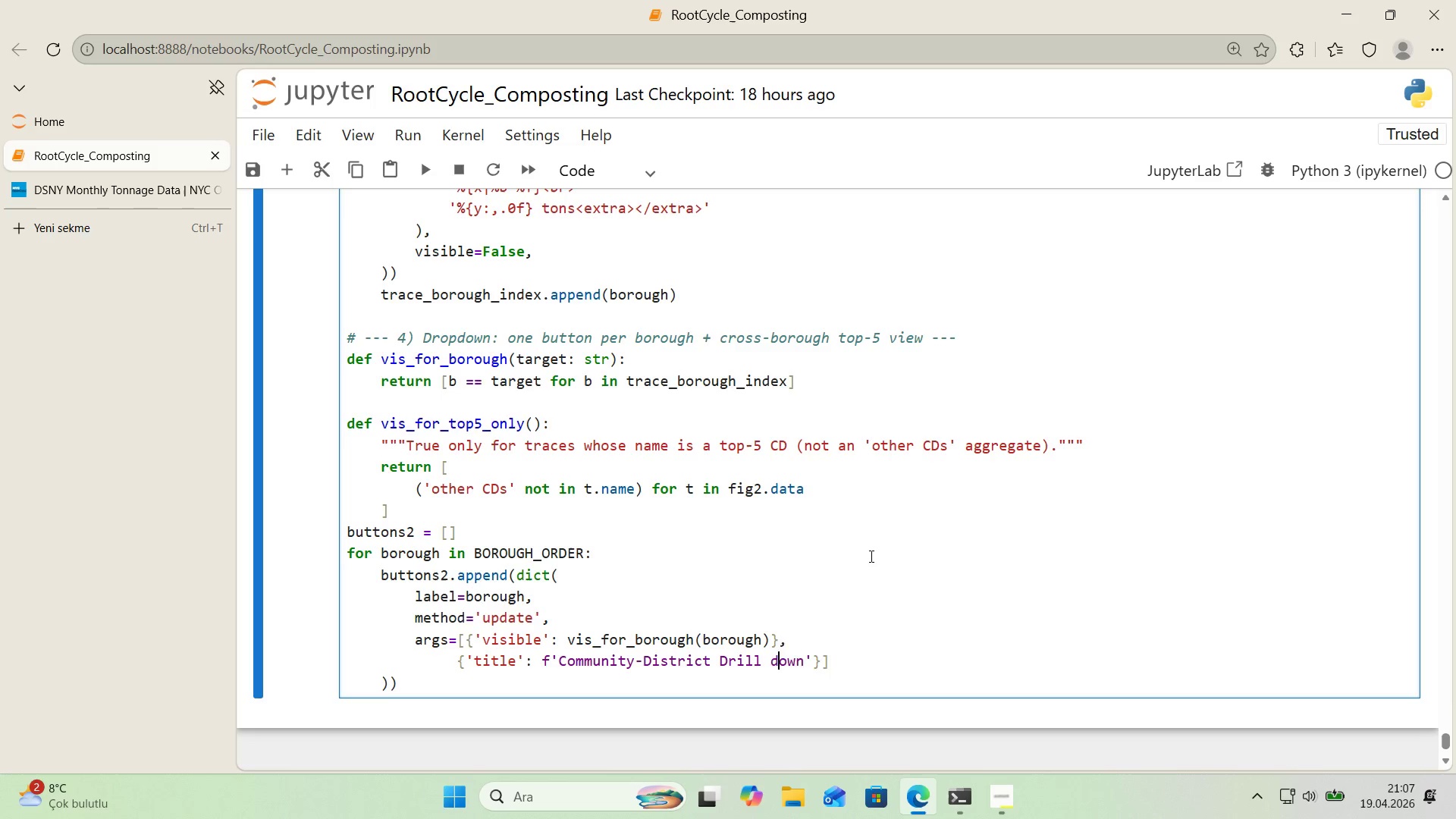 
key(Backspace)
 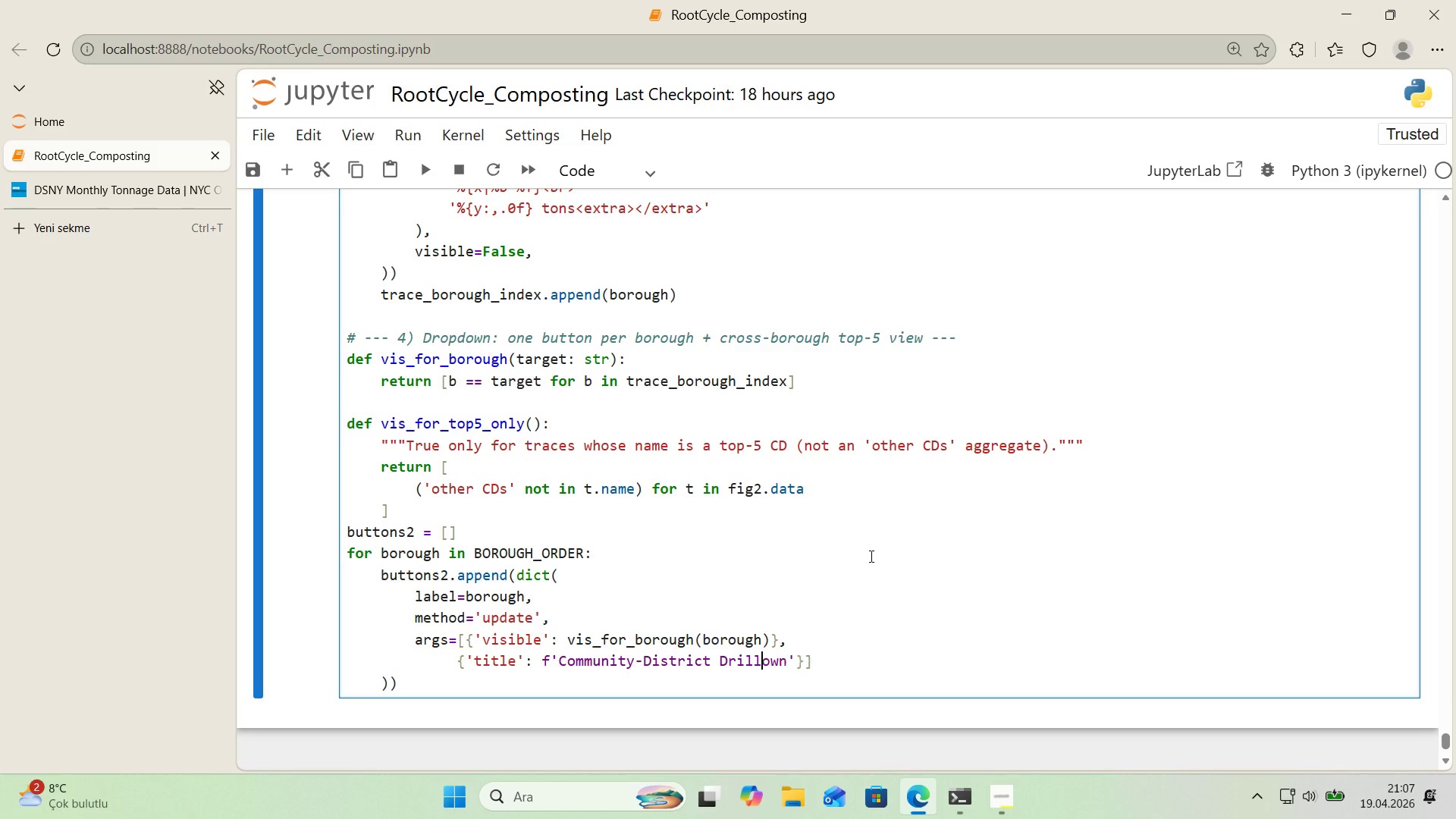 
key(Backspace)
 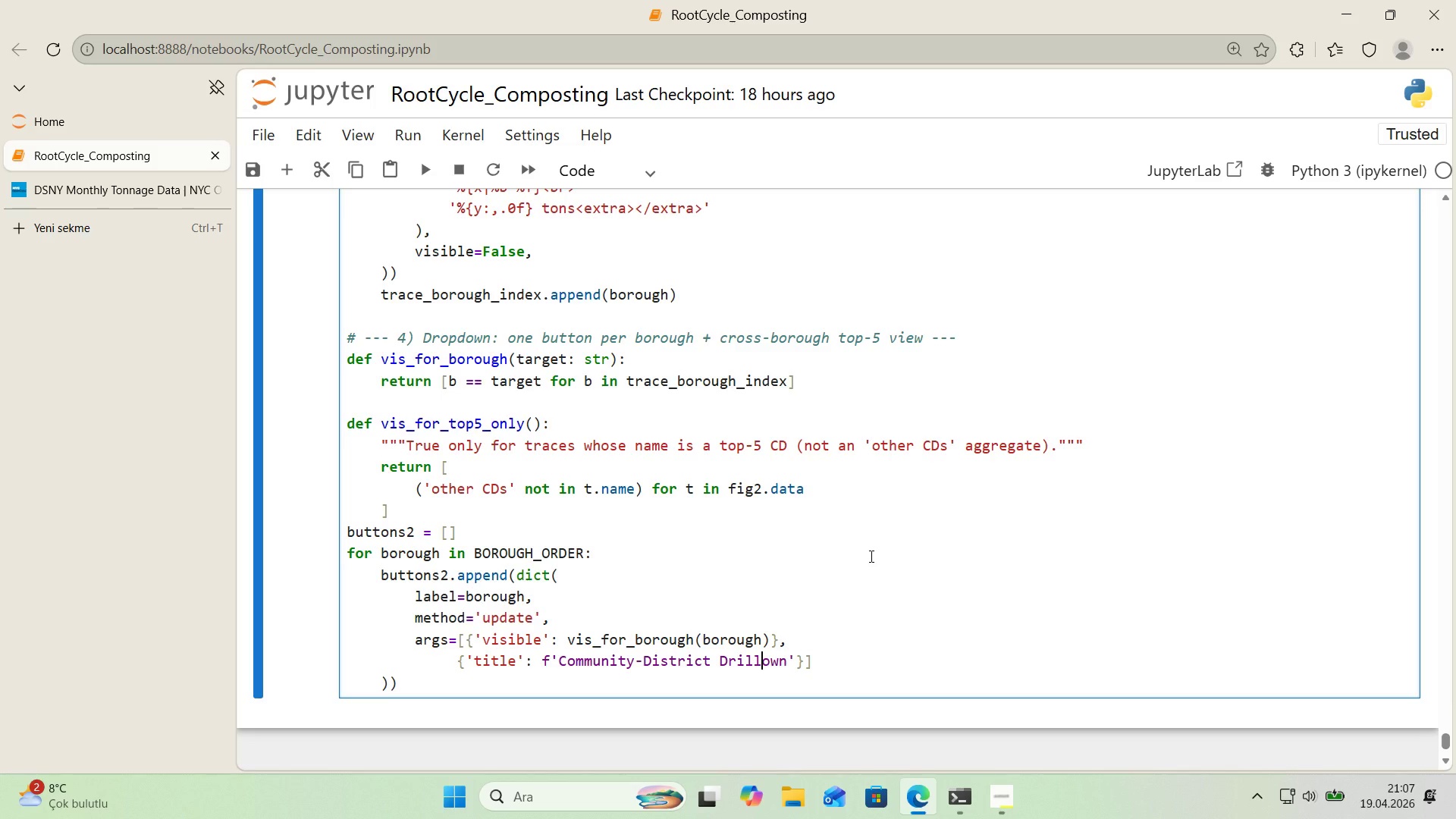 
key(NumpadSubtract)
 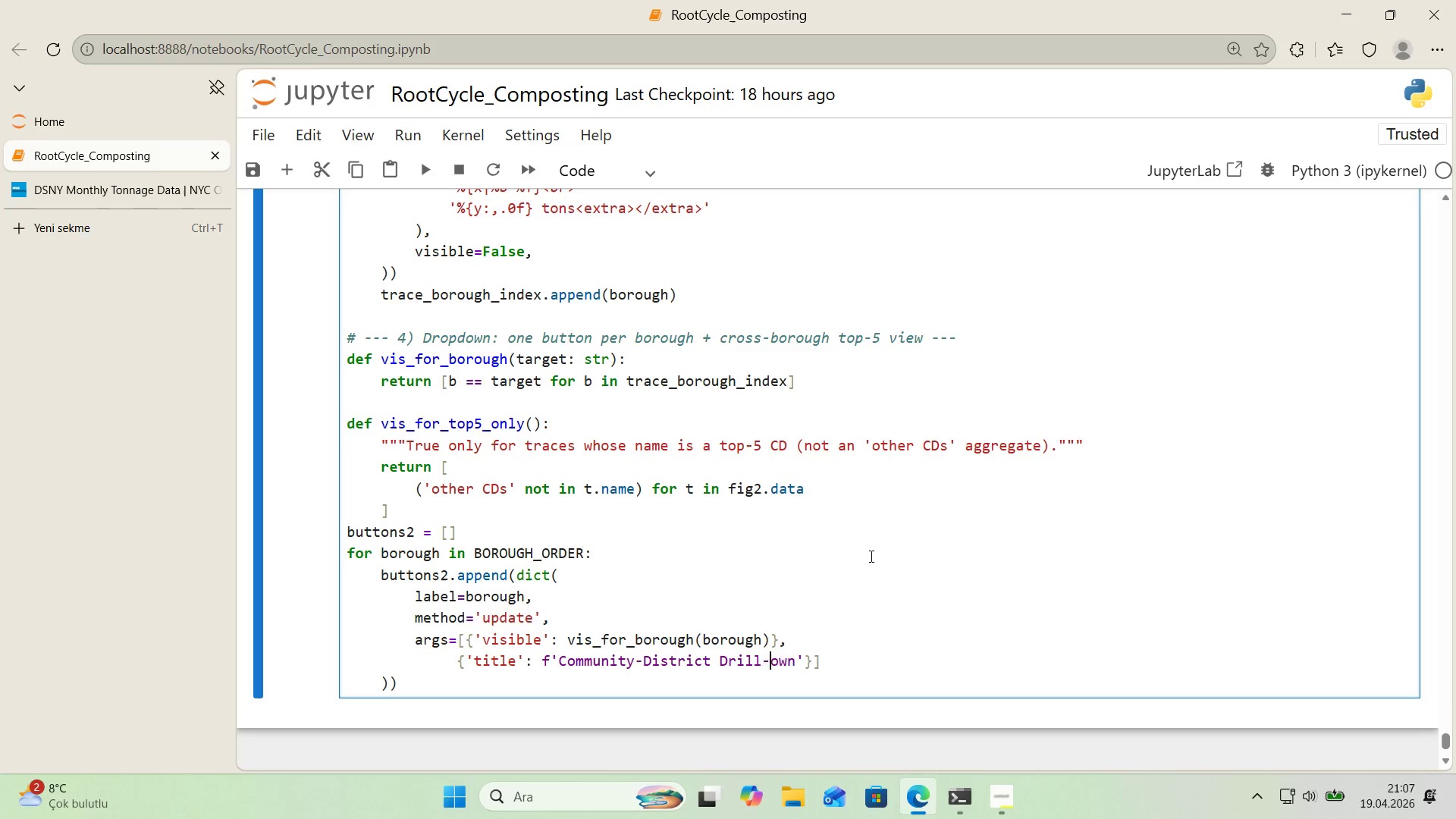 
key(D)
 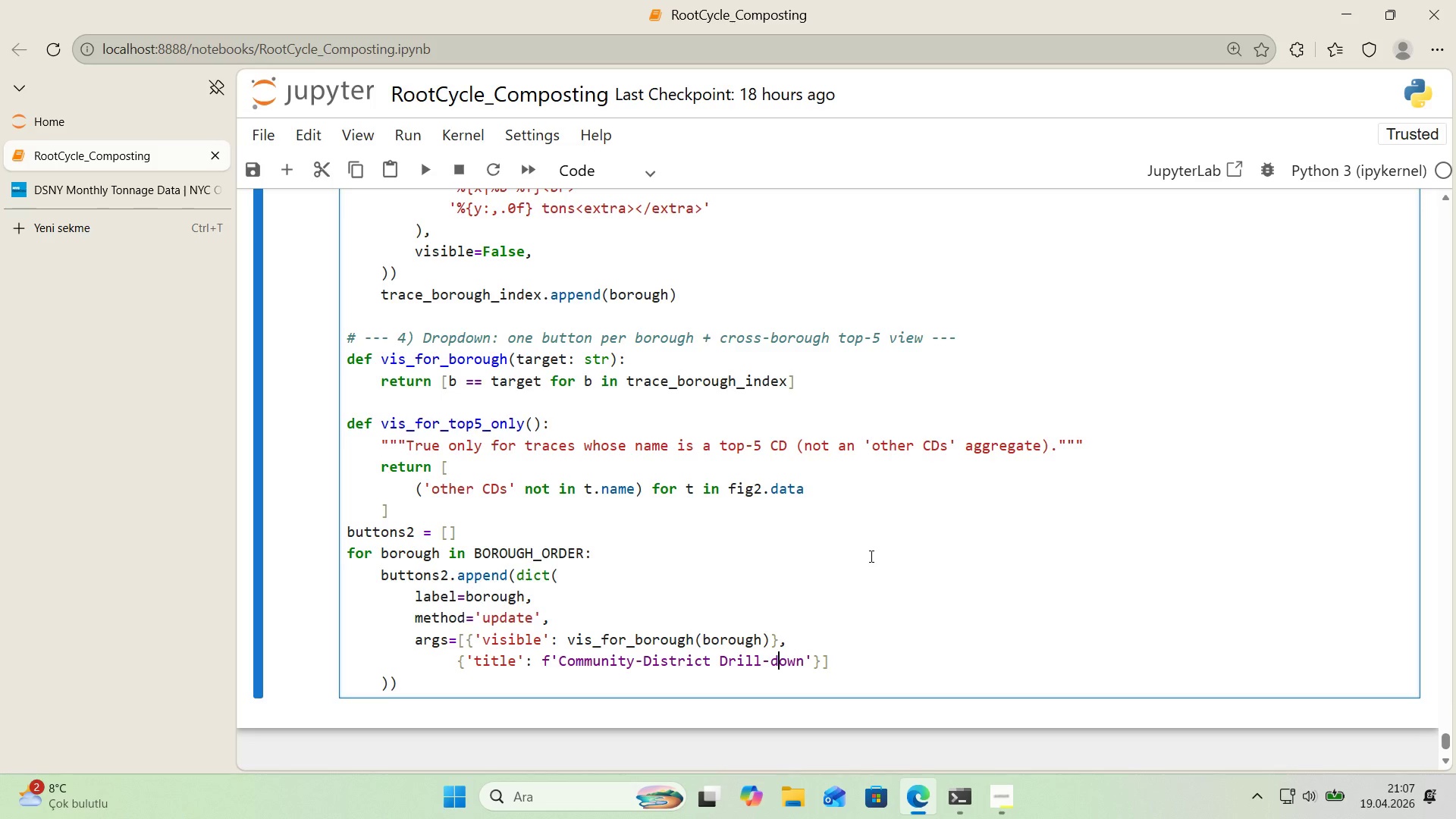 
key(ArrowRight)
 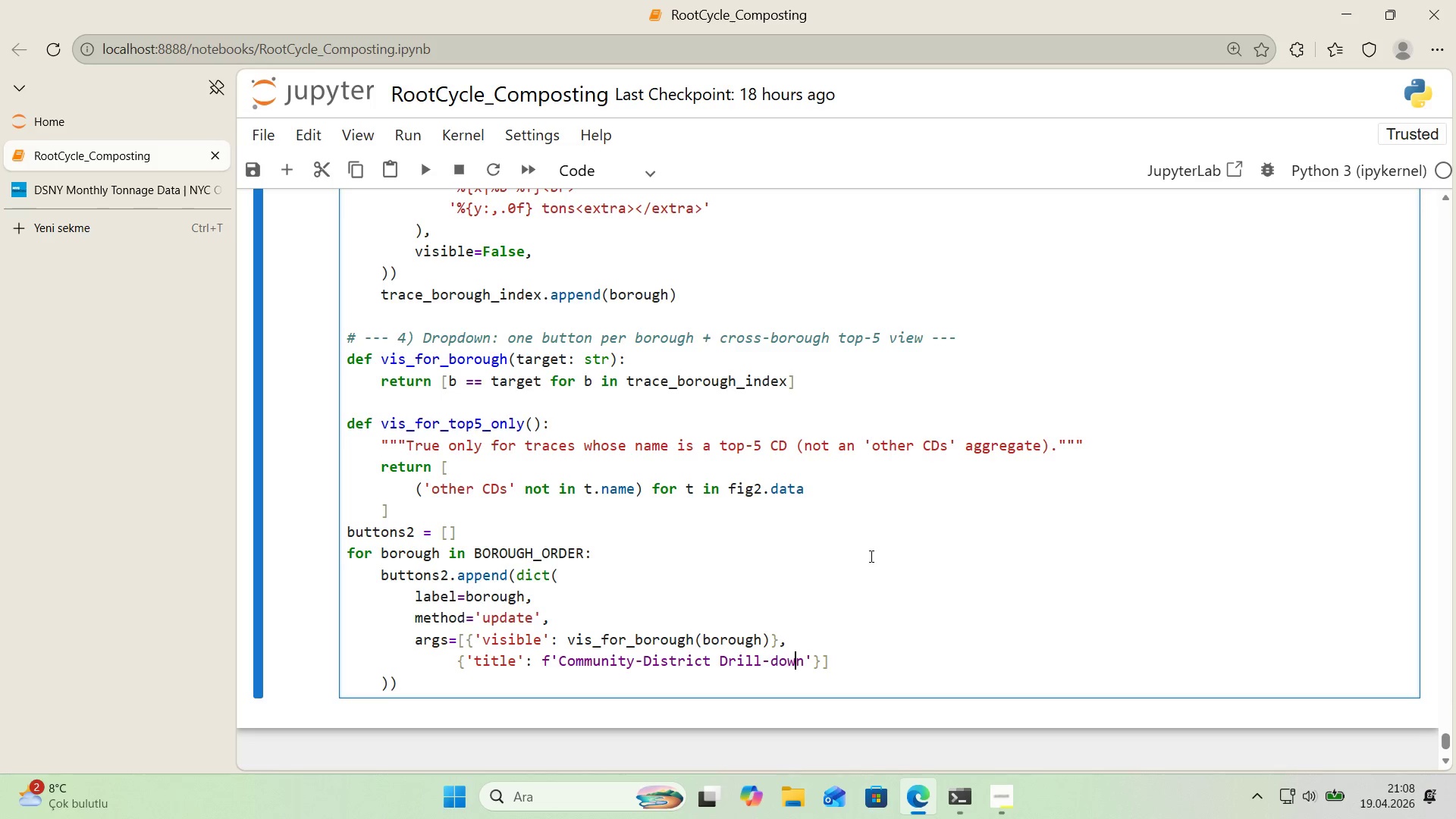 
key(ArrowRight)
 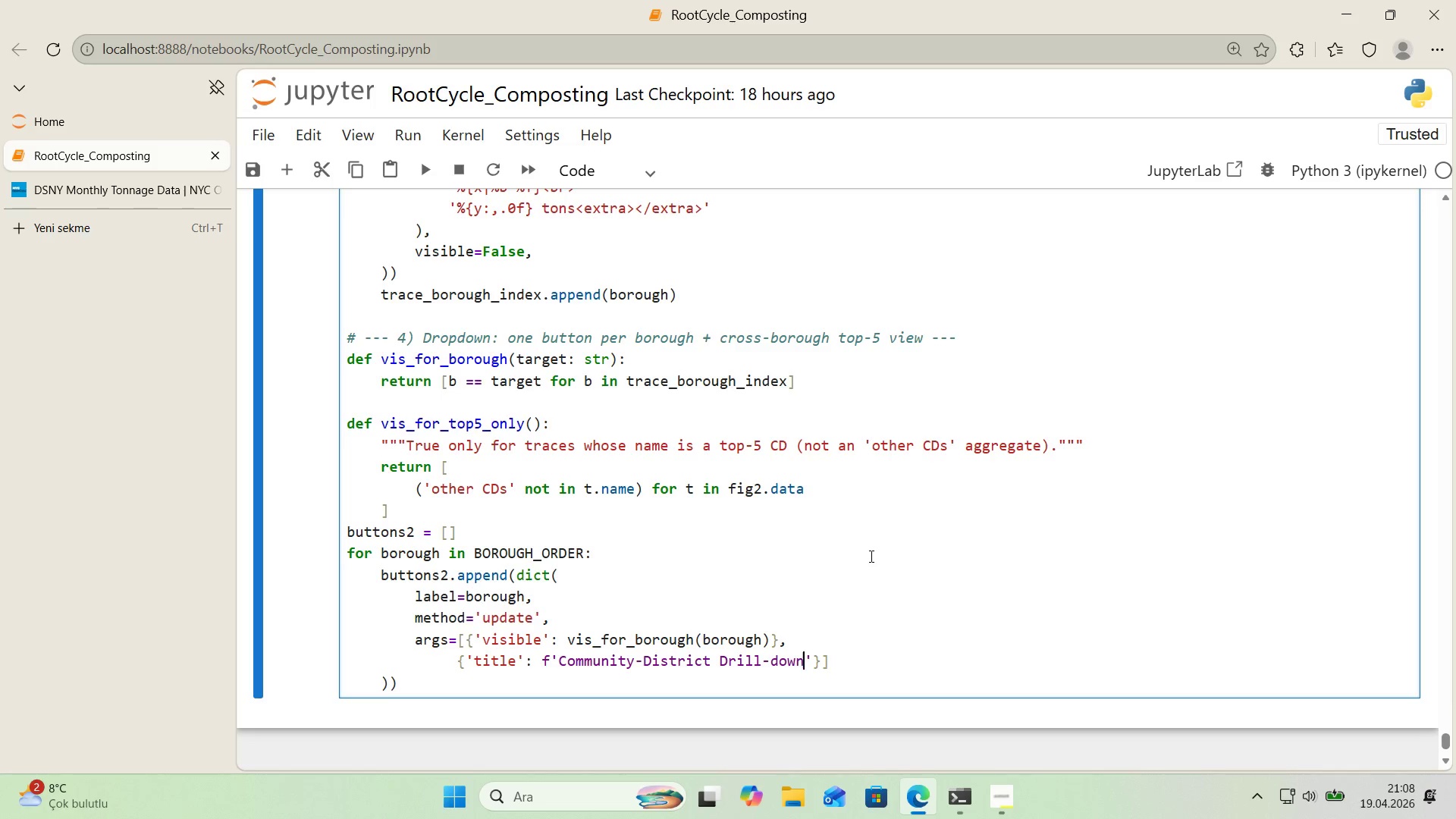 
key(ArrowRight)
 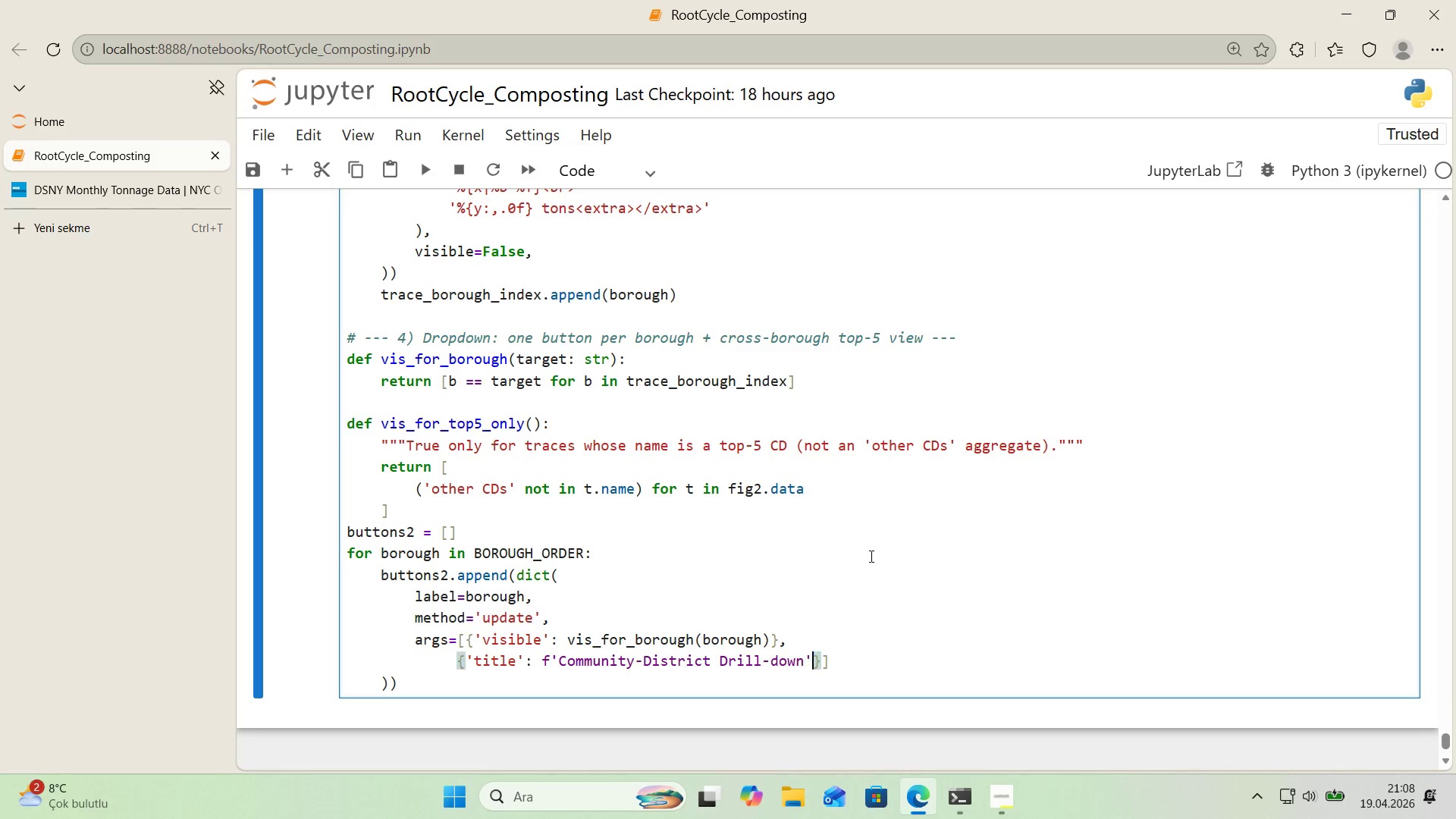 
key(ArrowRight)
 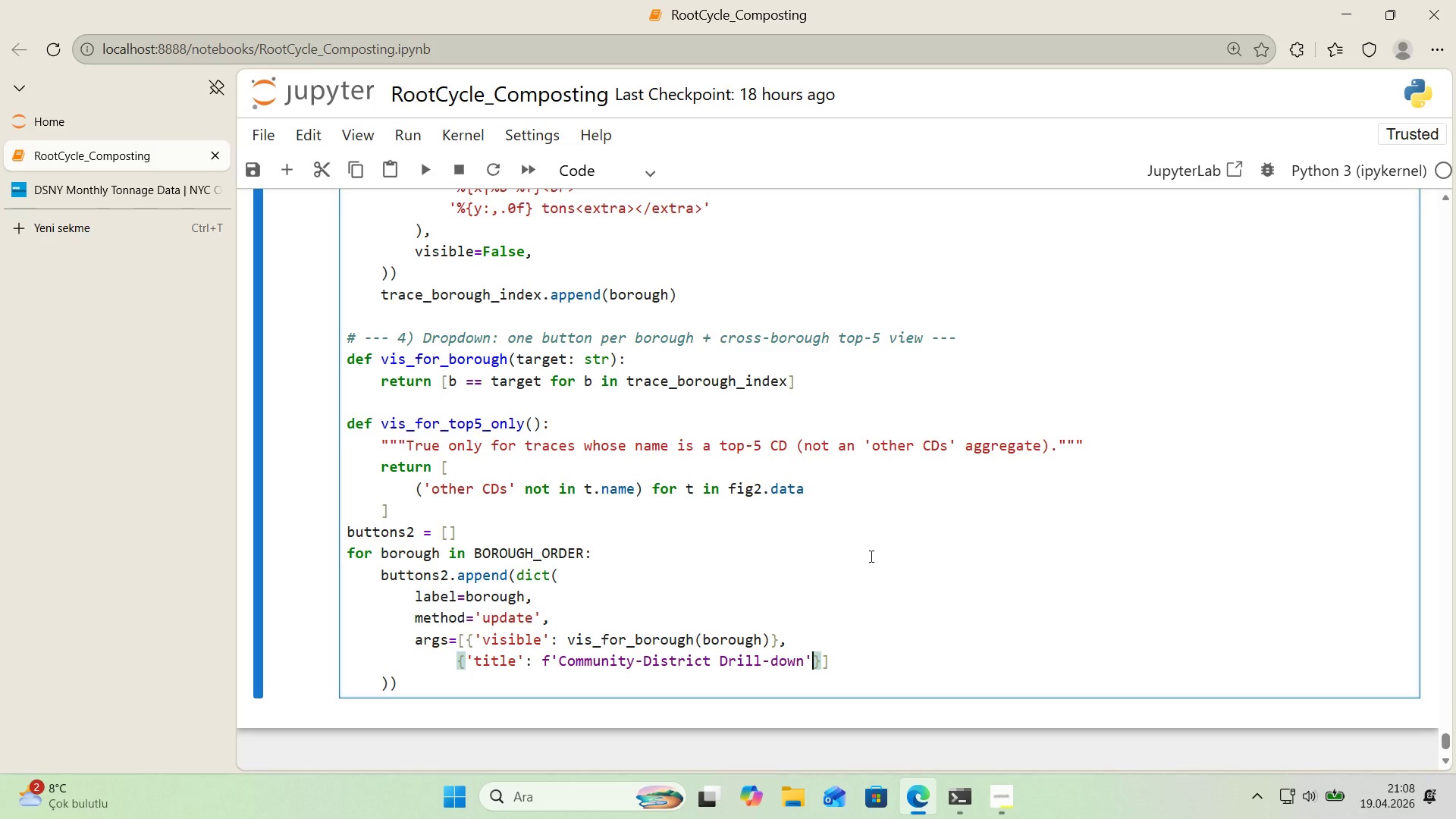 
key(ArrowLeft)
 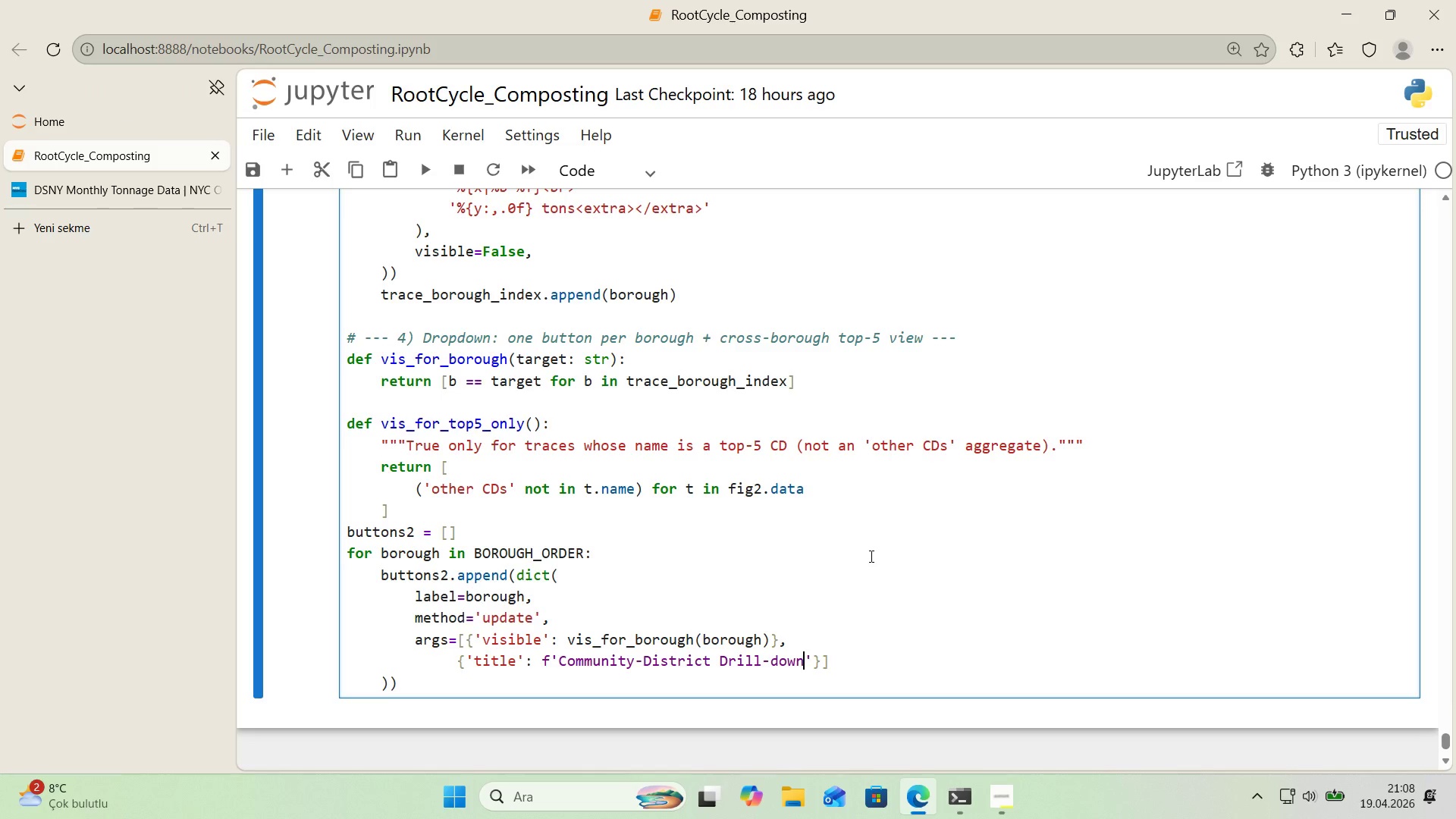 
key(Space)
 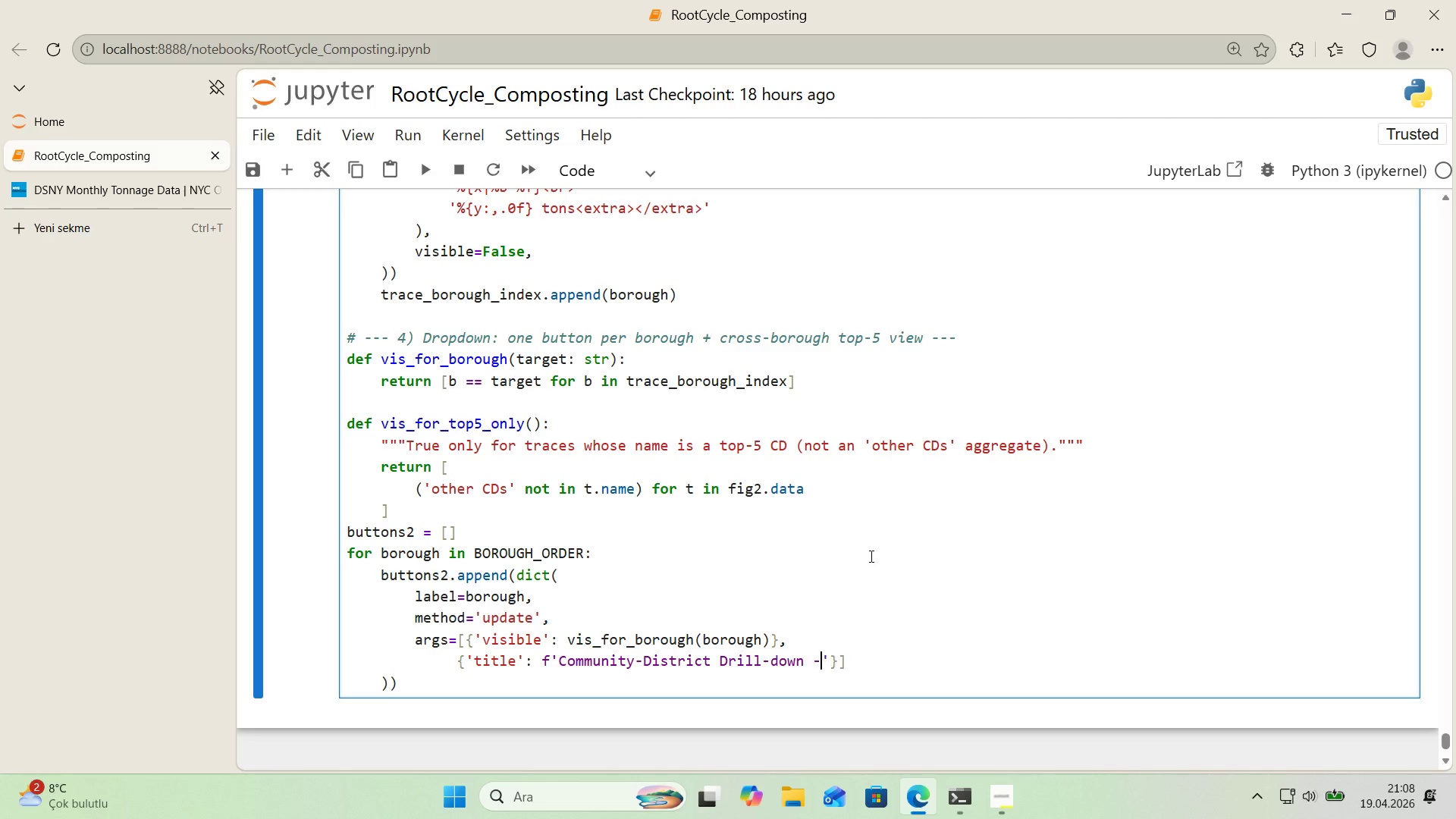 
key(NumpadSubtract)
 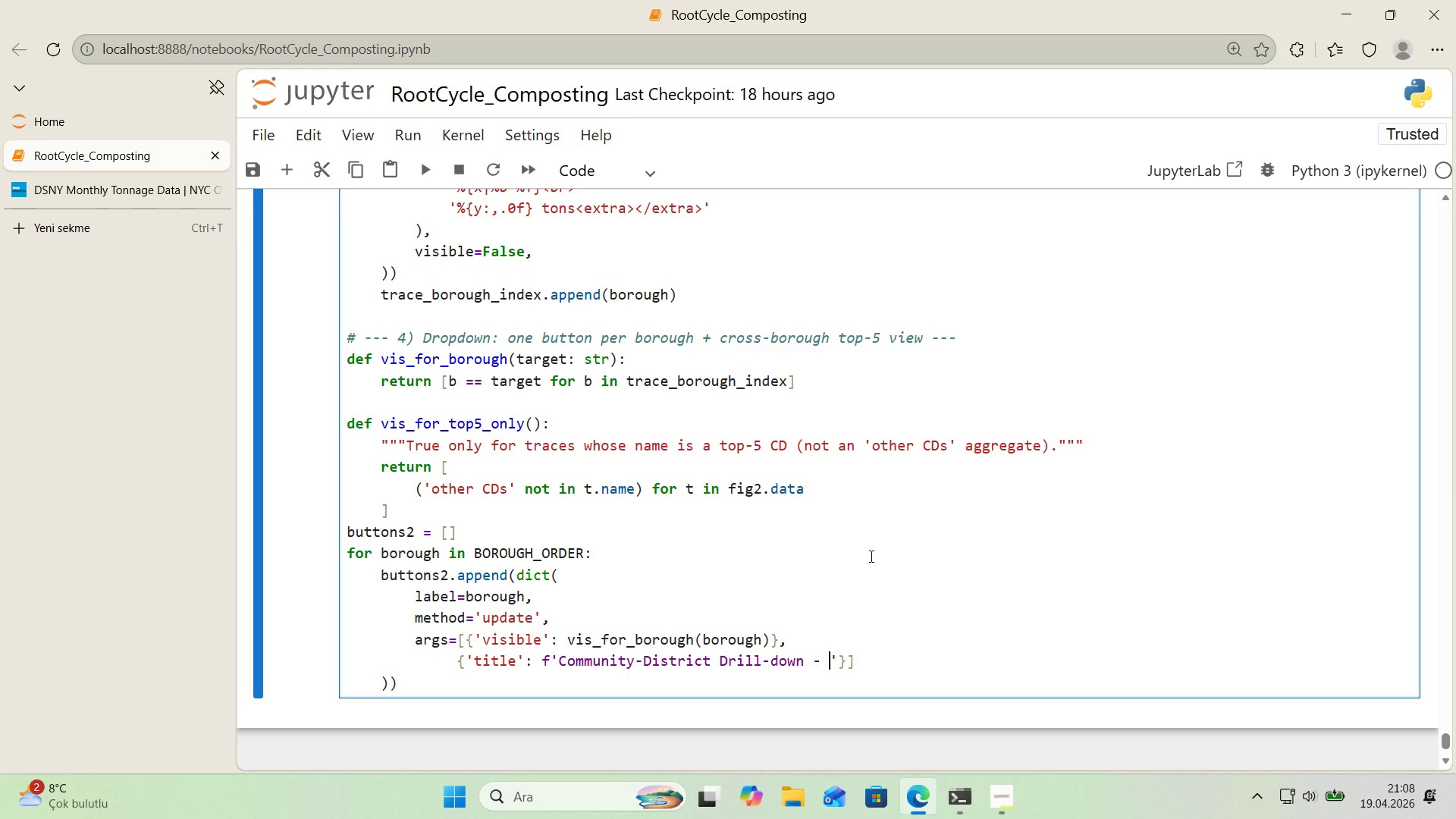 
key(Space)
 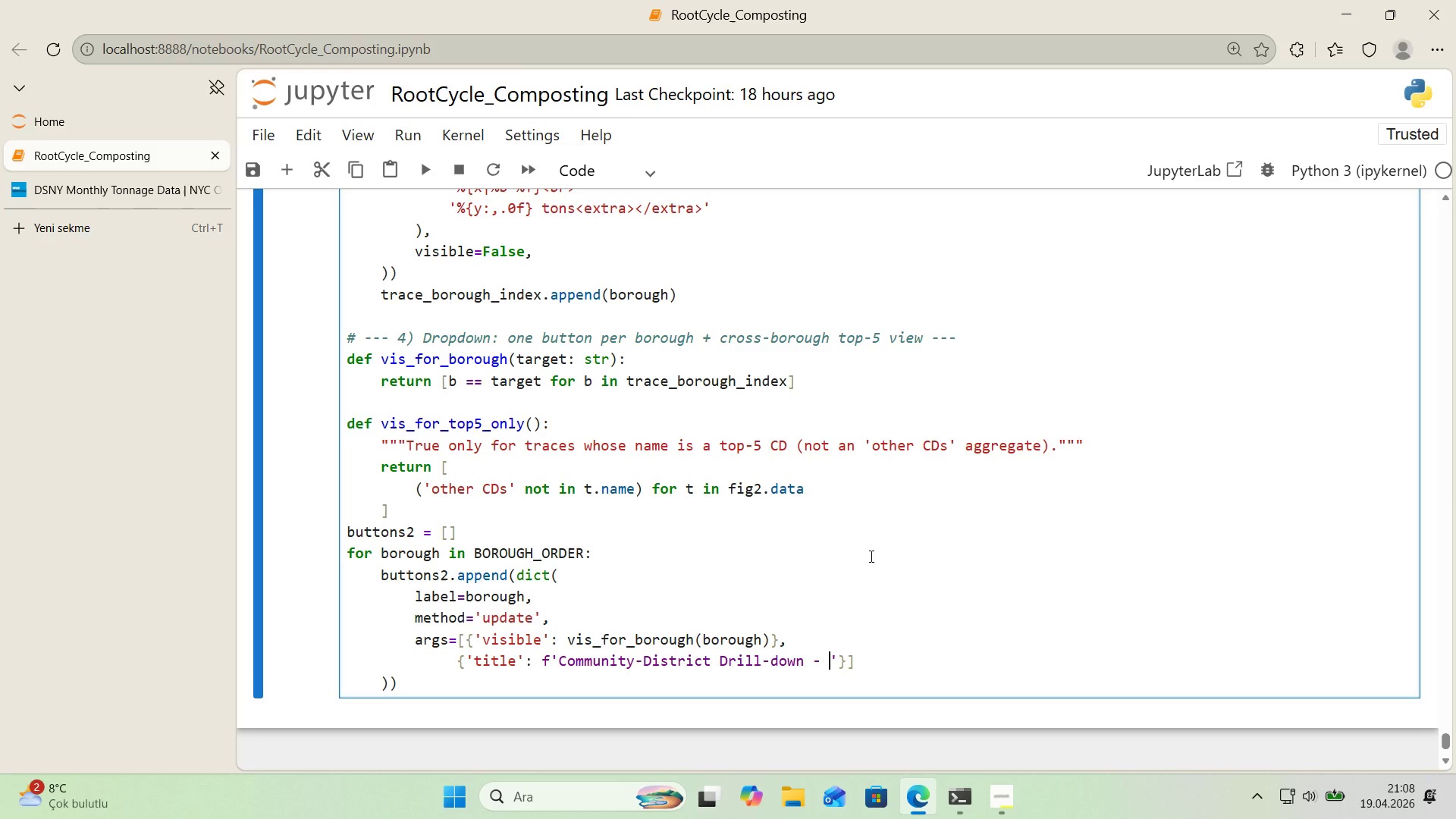 
key(Alt+Control+7)
 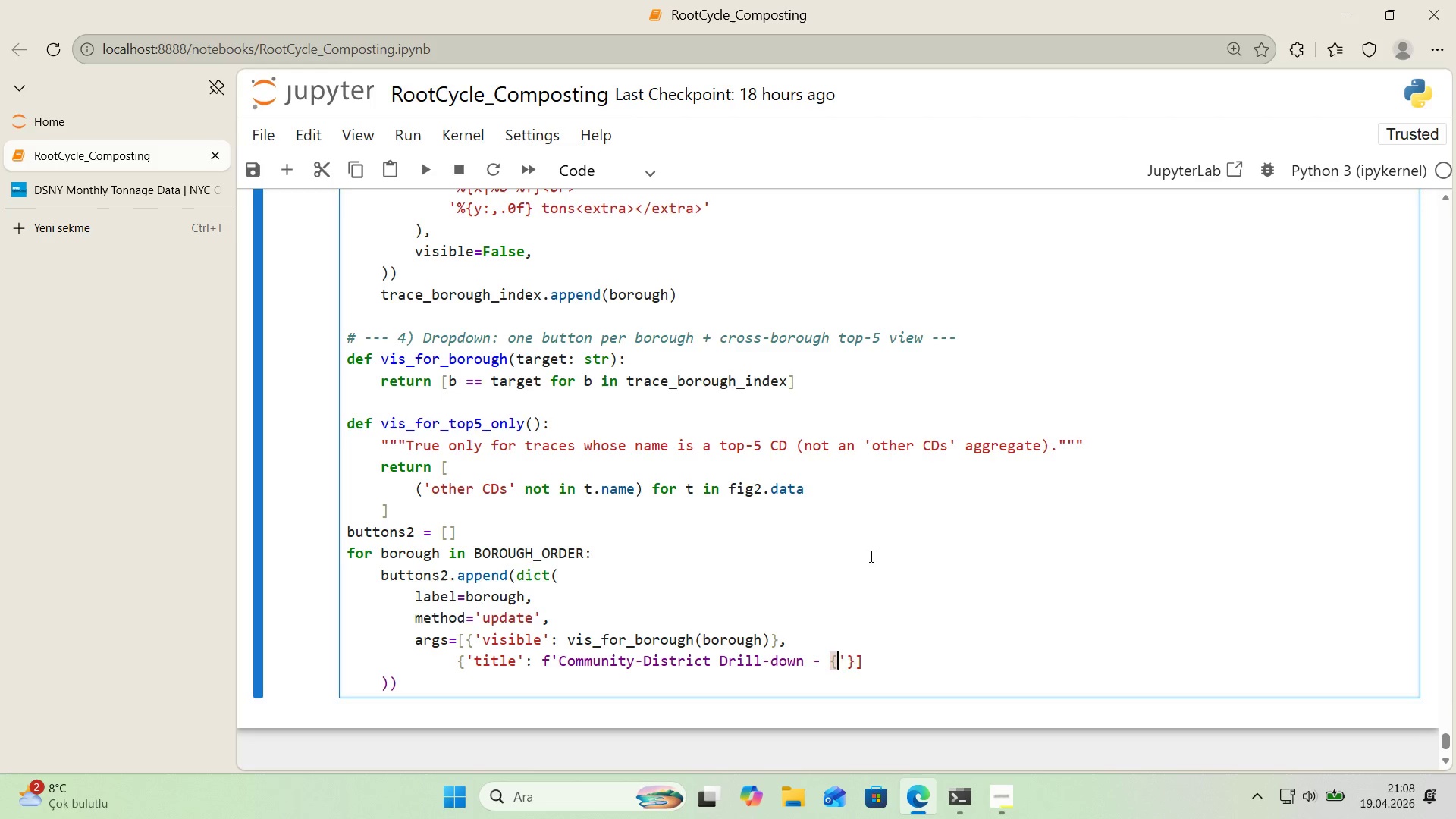 
key(Alt+Control+IntlYen)
 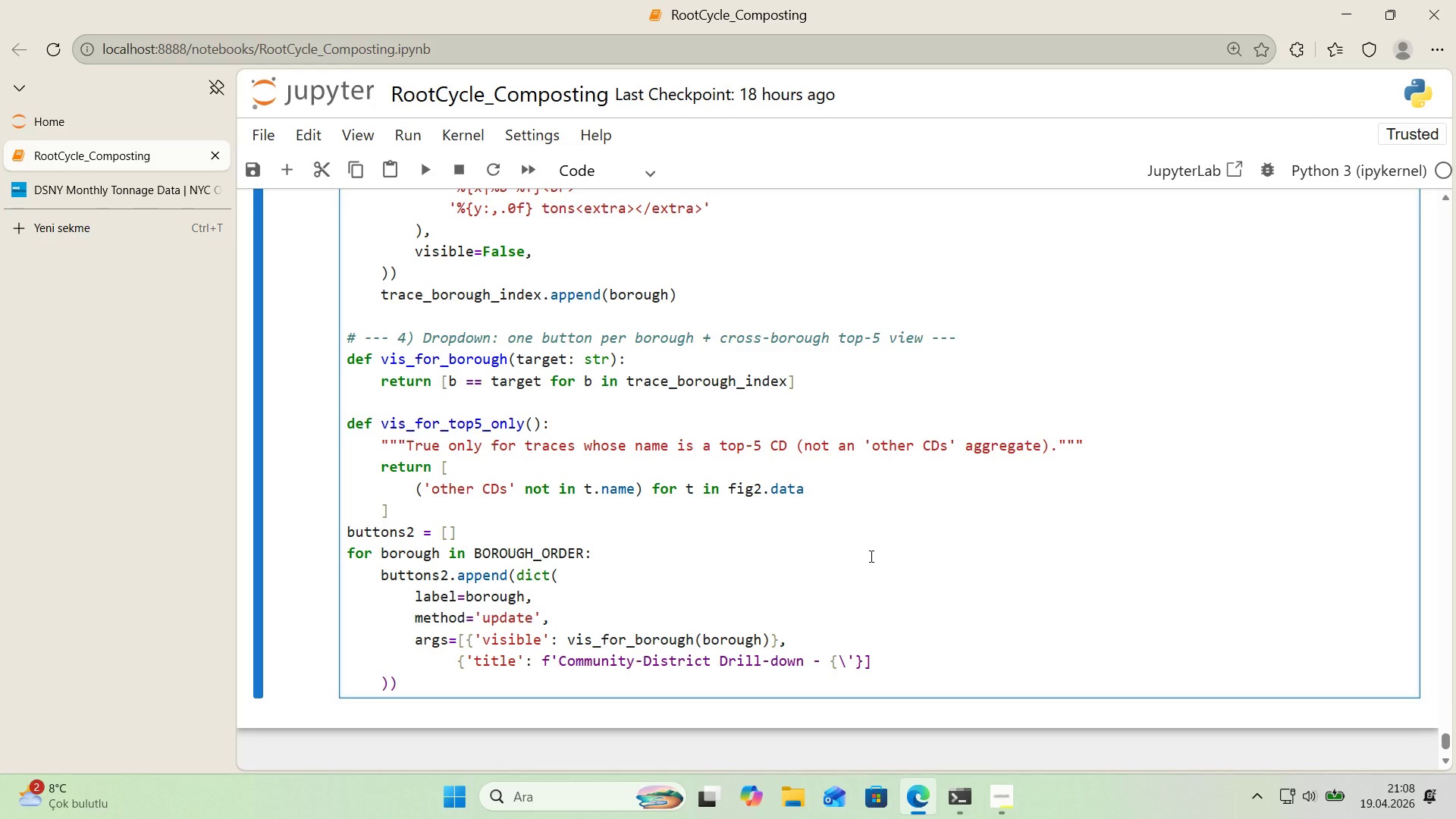 
key(Backspace)
 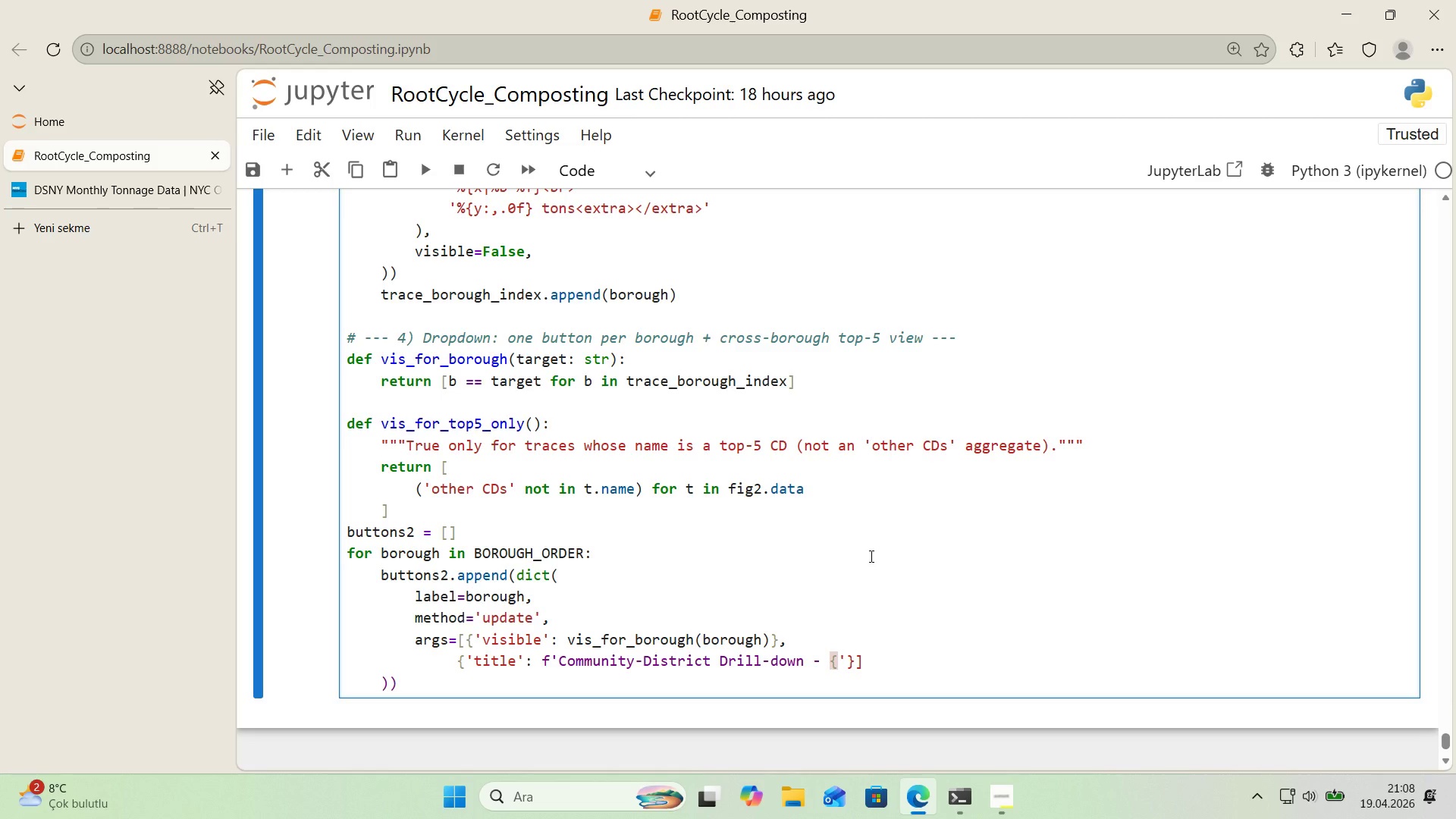 
key(Alt+Control+0)
 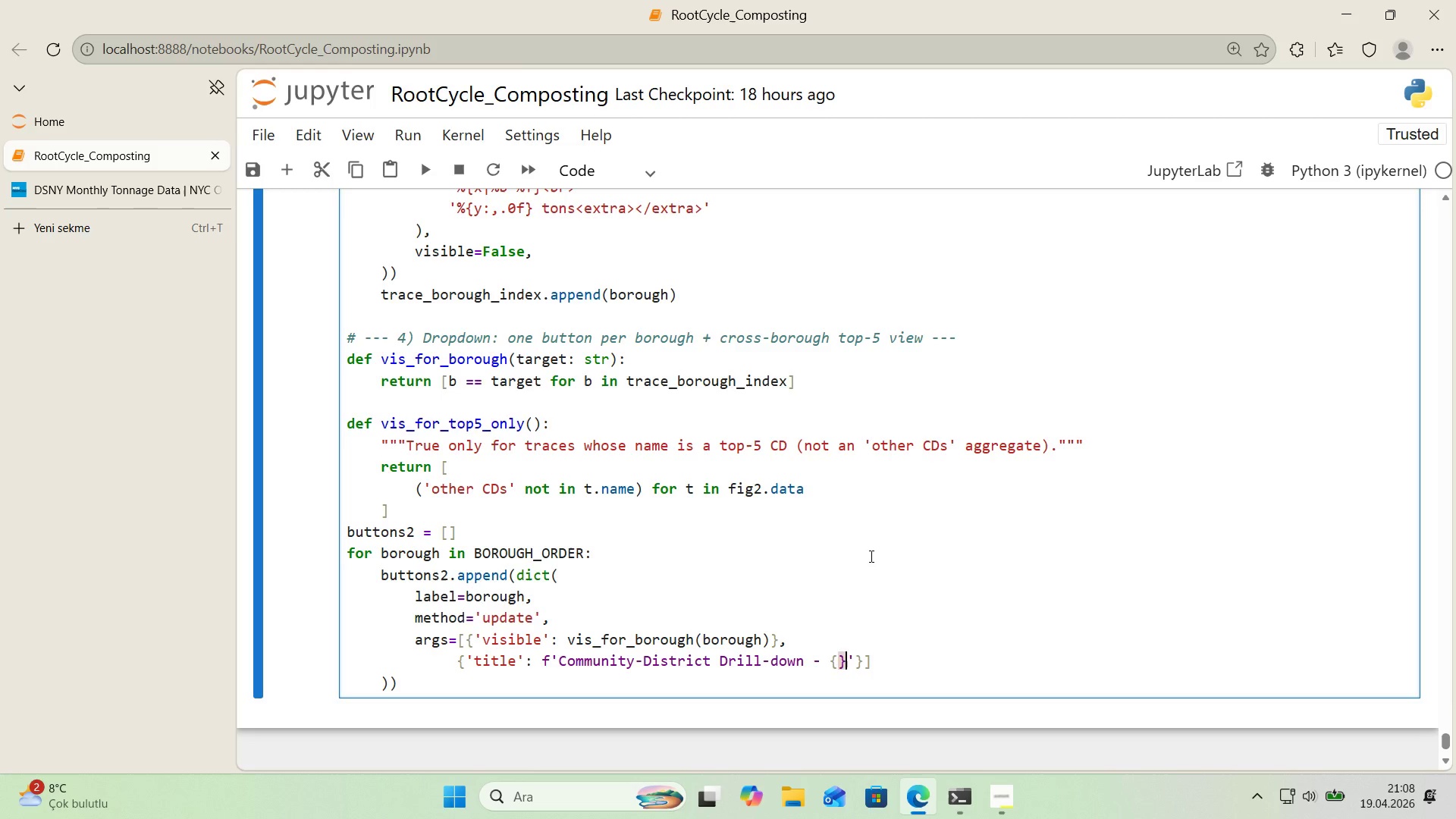 
key(ArrowLeft)
 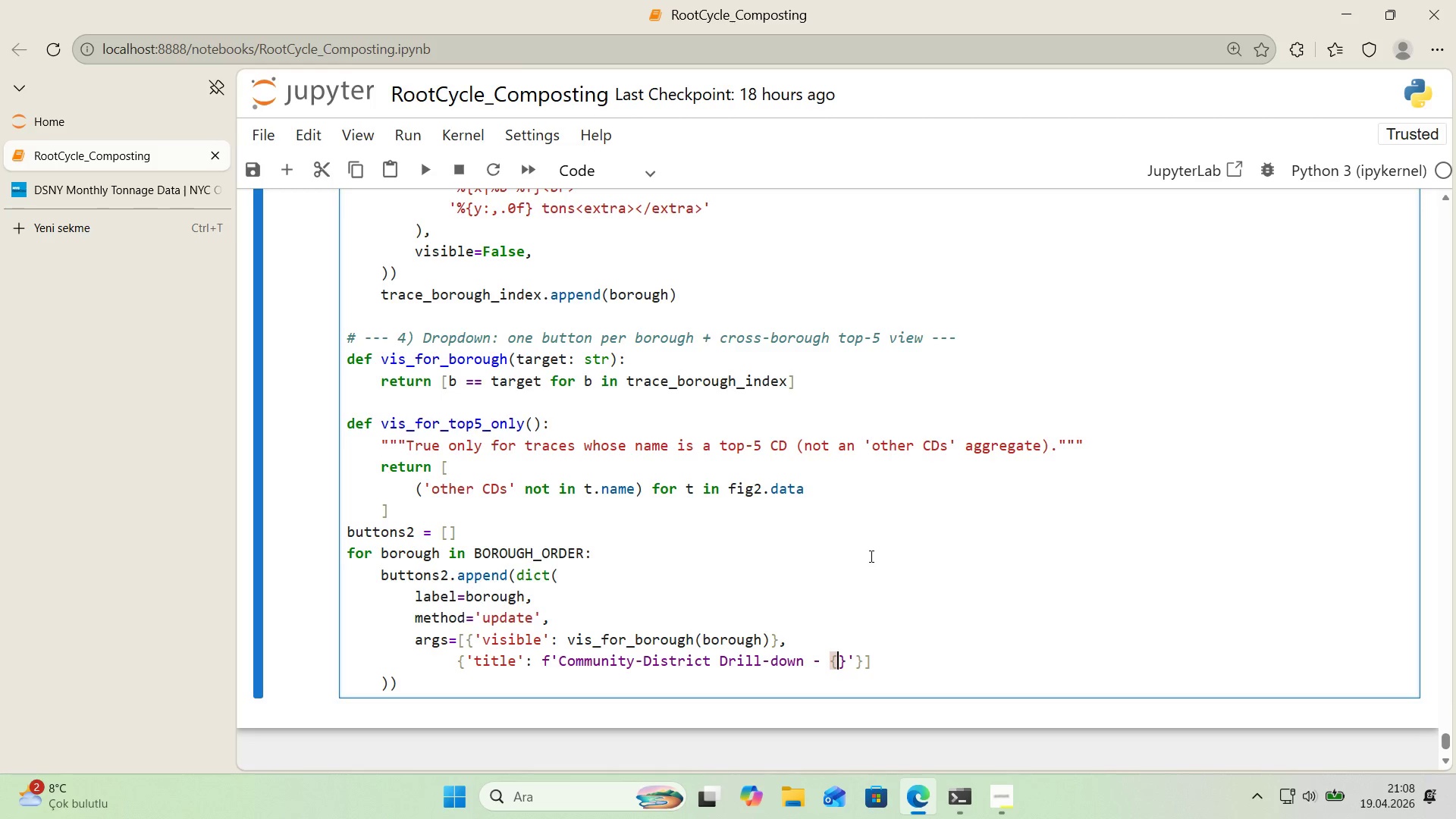 
type(borough)
 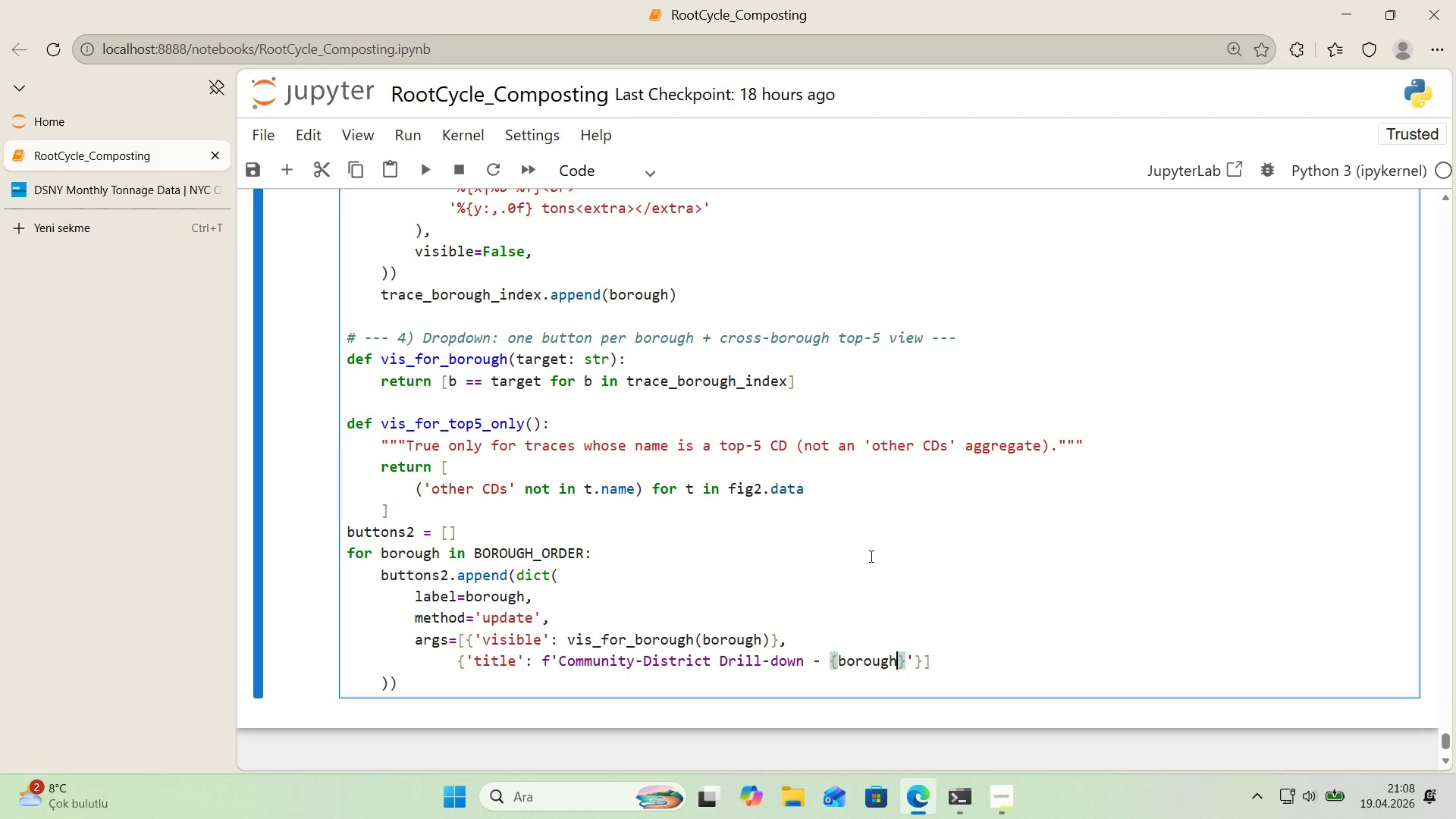 
key(ArrowRight)
 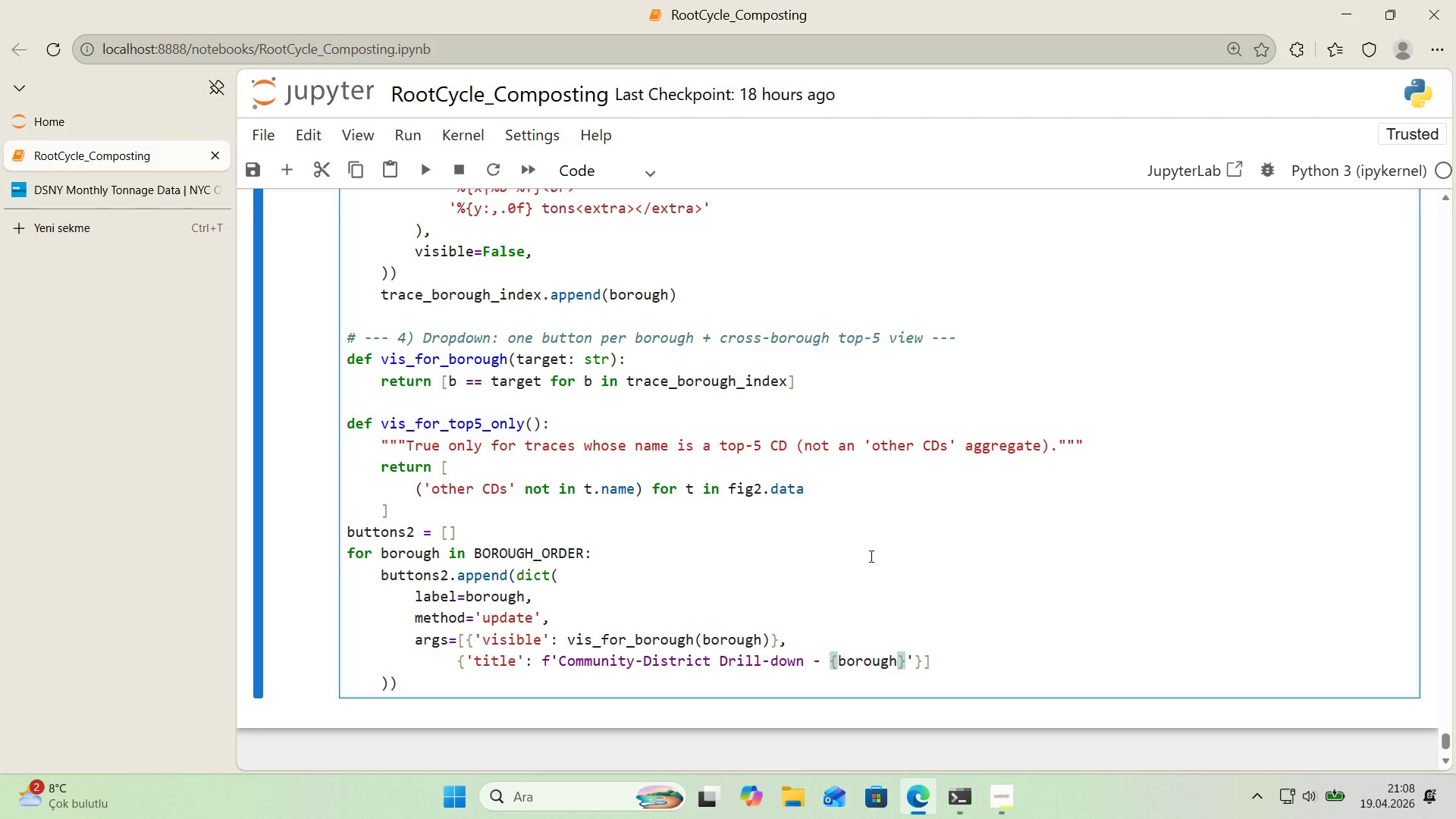 
key(ArrowRight)
 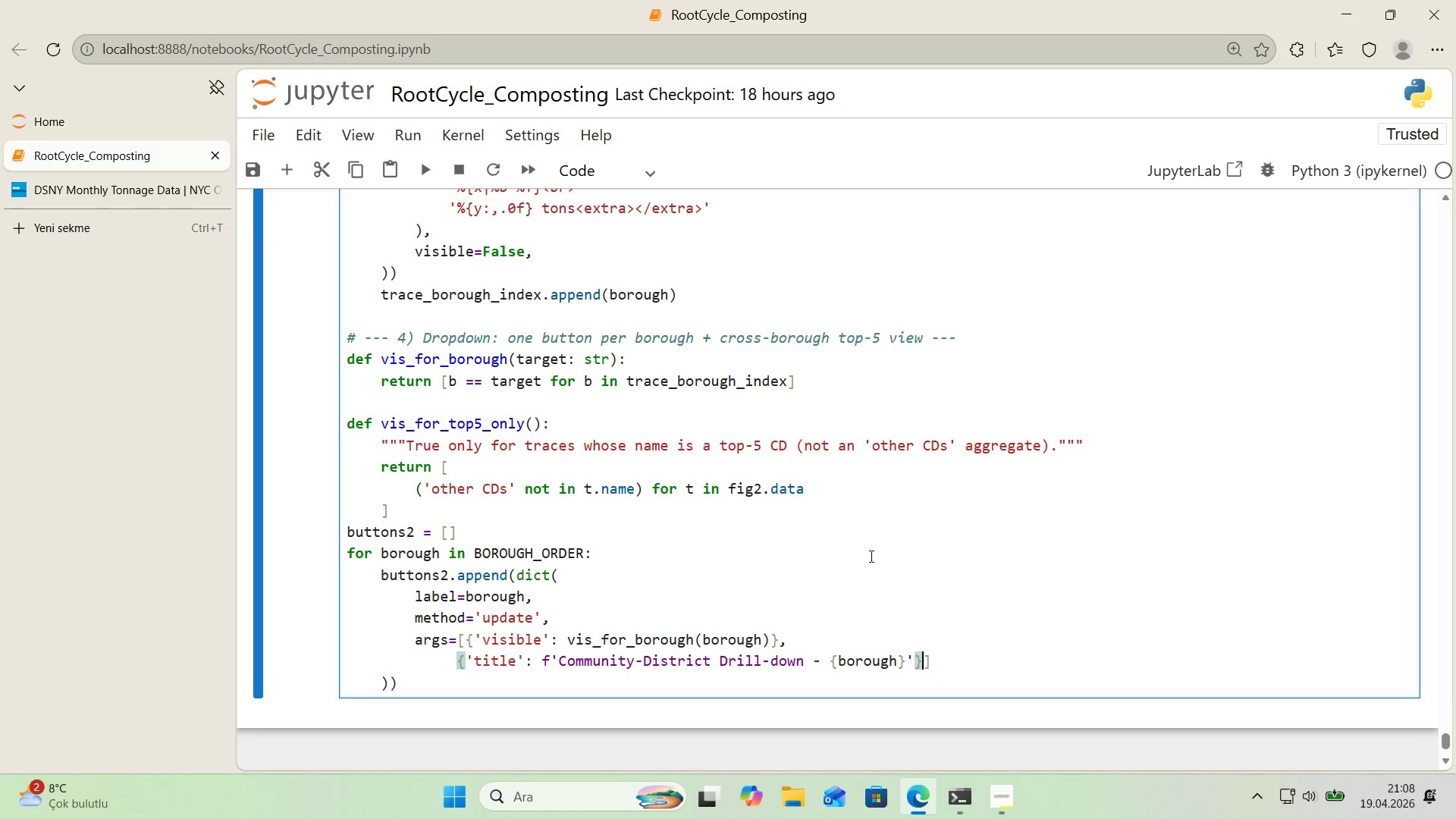 
key(ArrowRight)
 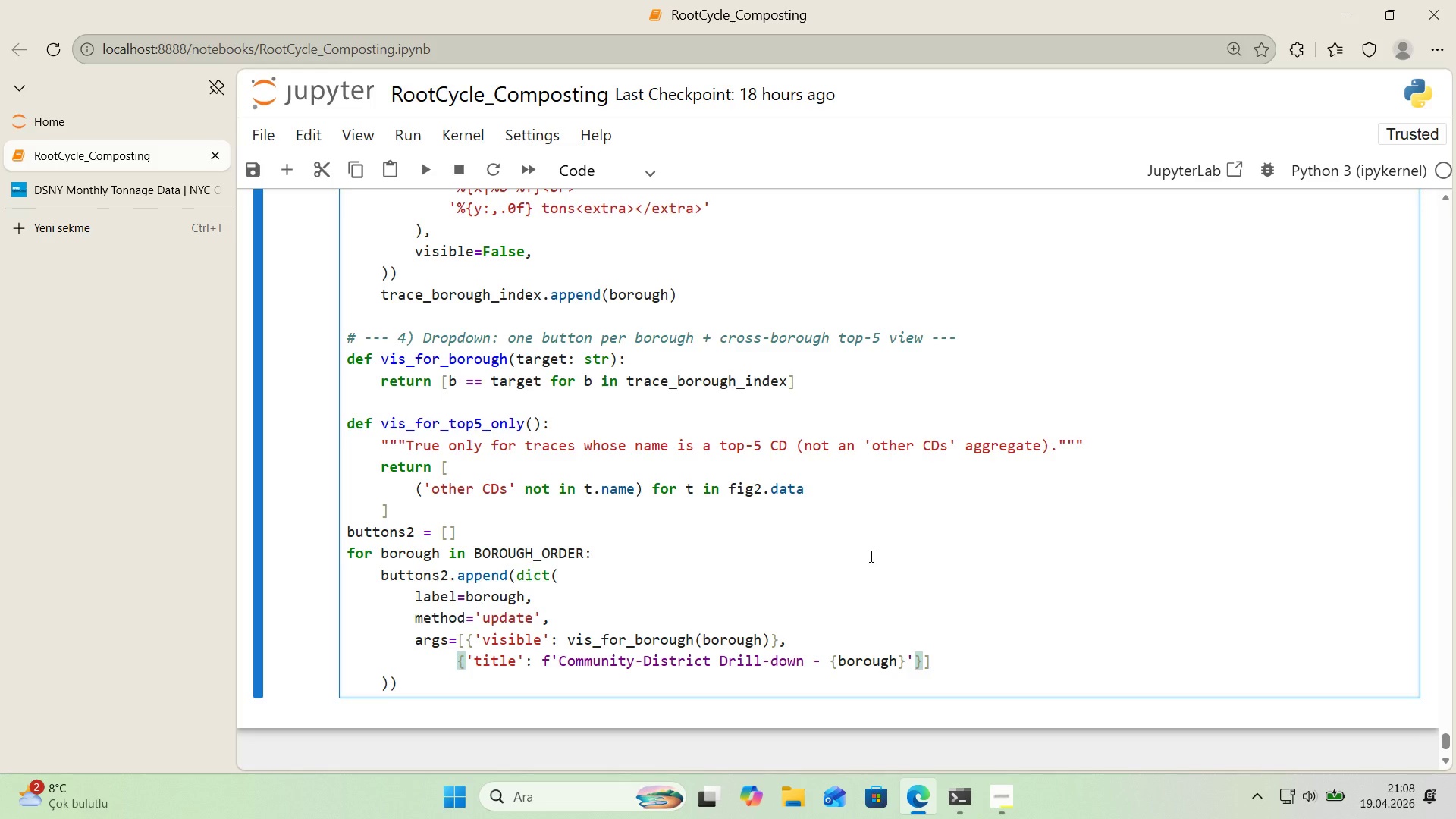 
key(ArrowRight)
 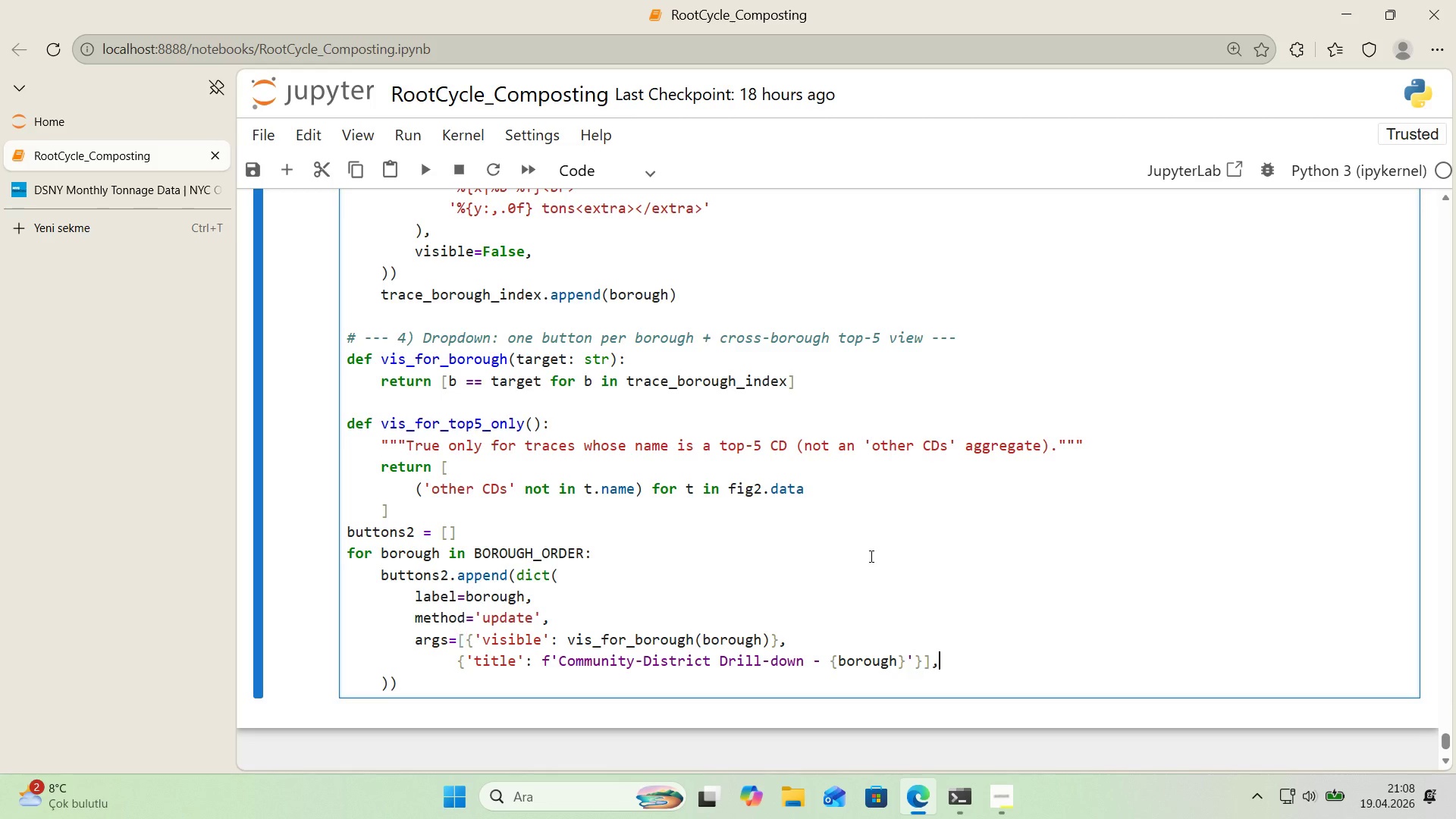 
key(Comma)
 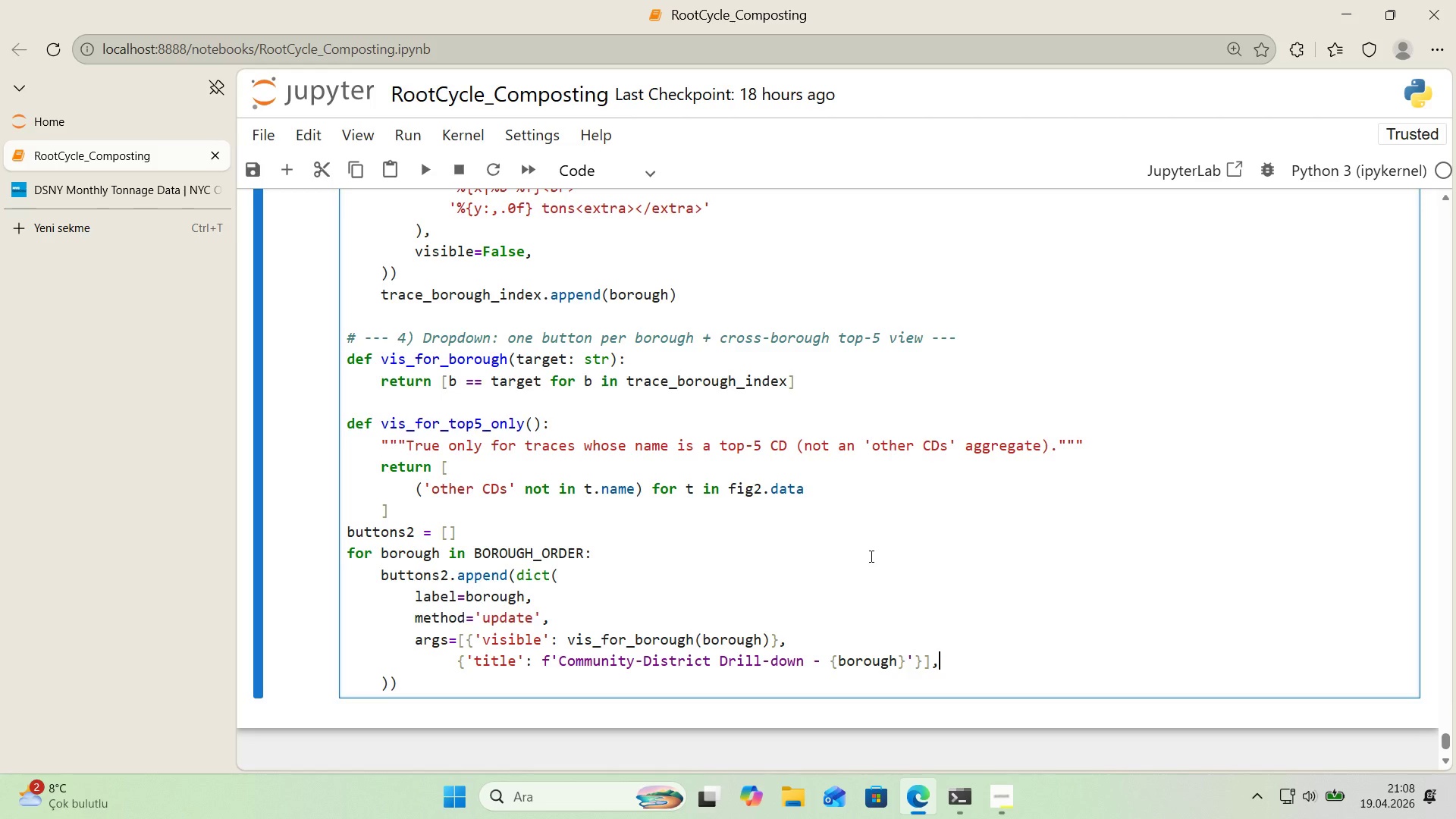 
key(ArrowDown)
 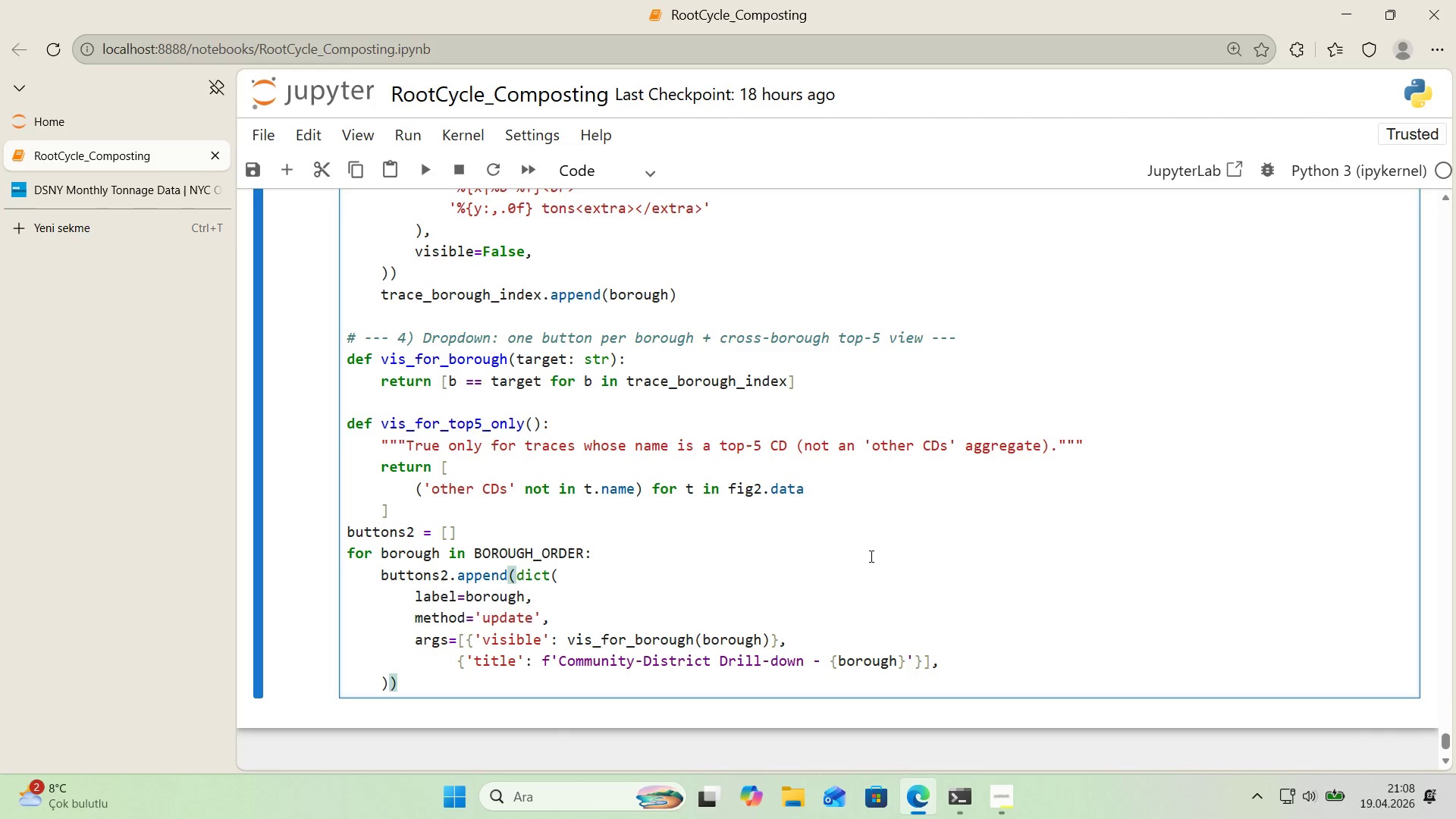 
key(Enter)
 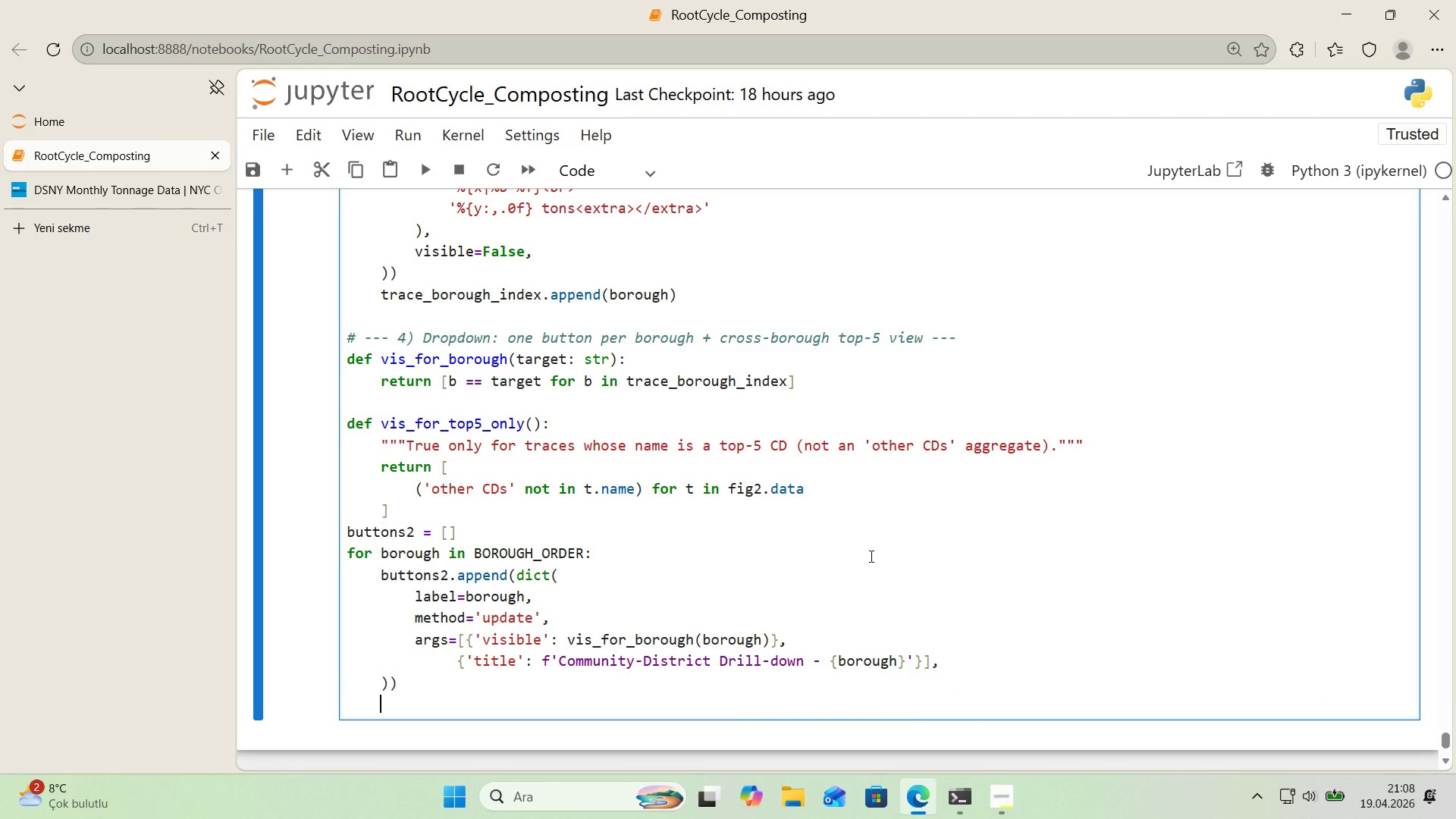 
key(Backspace)
type(buttons2.append*()
 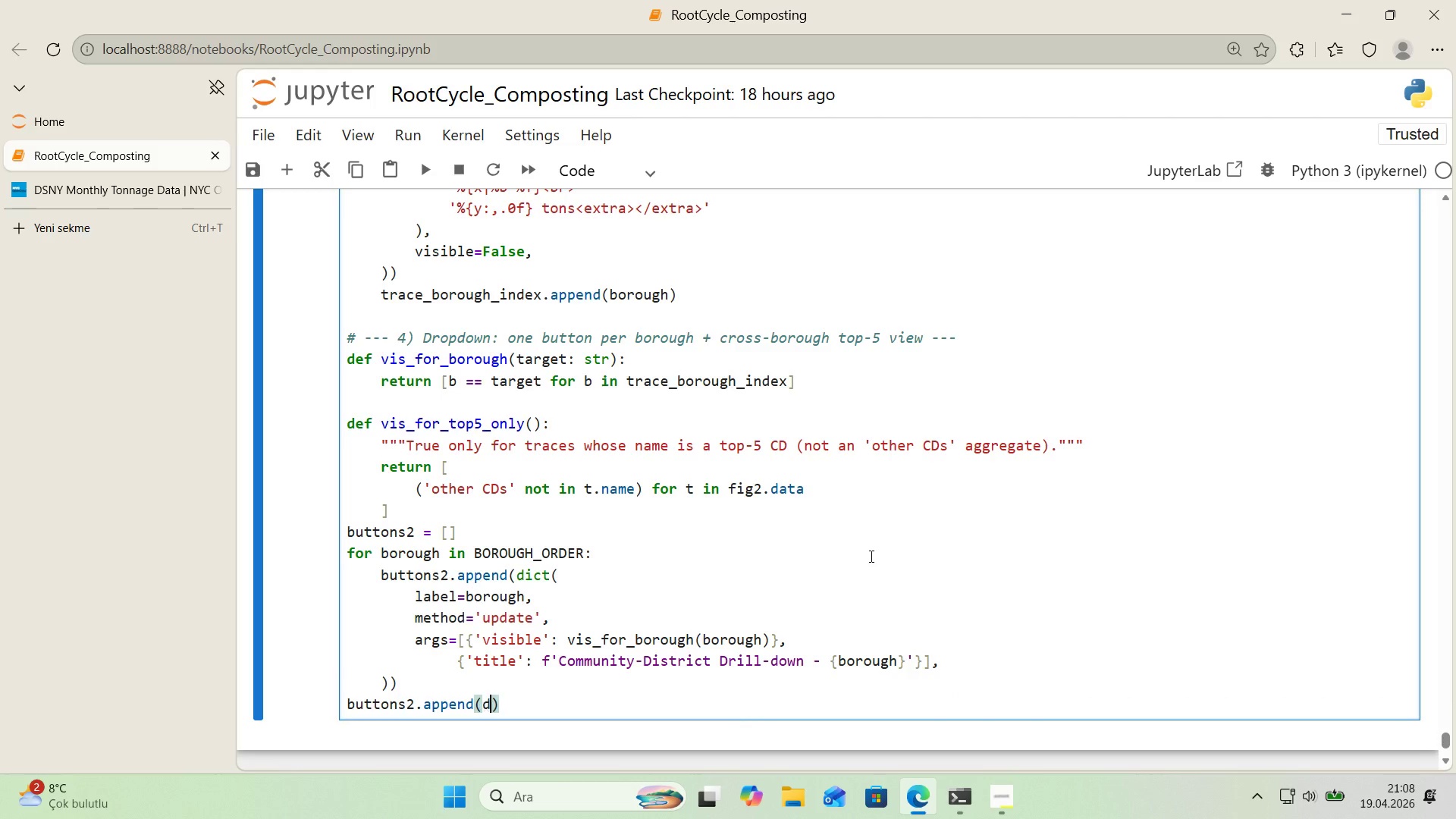 
 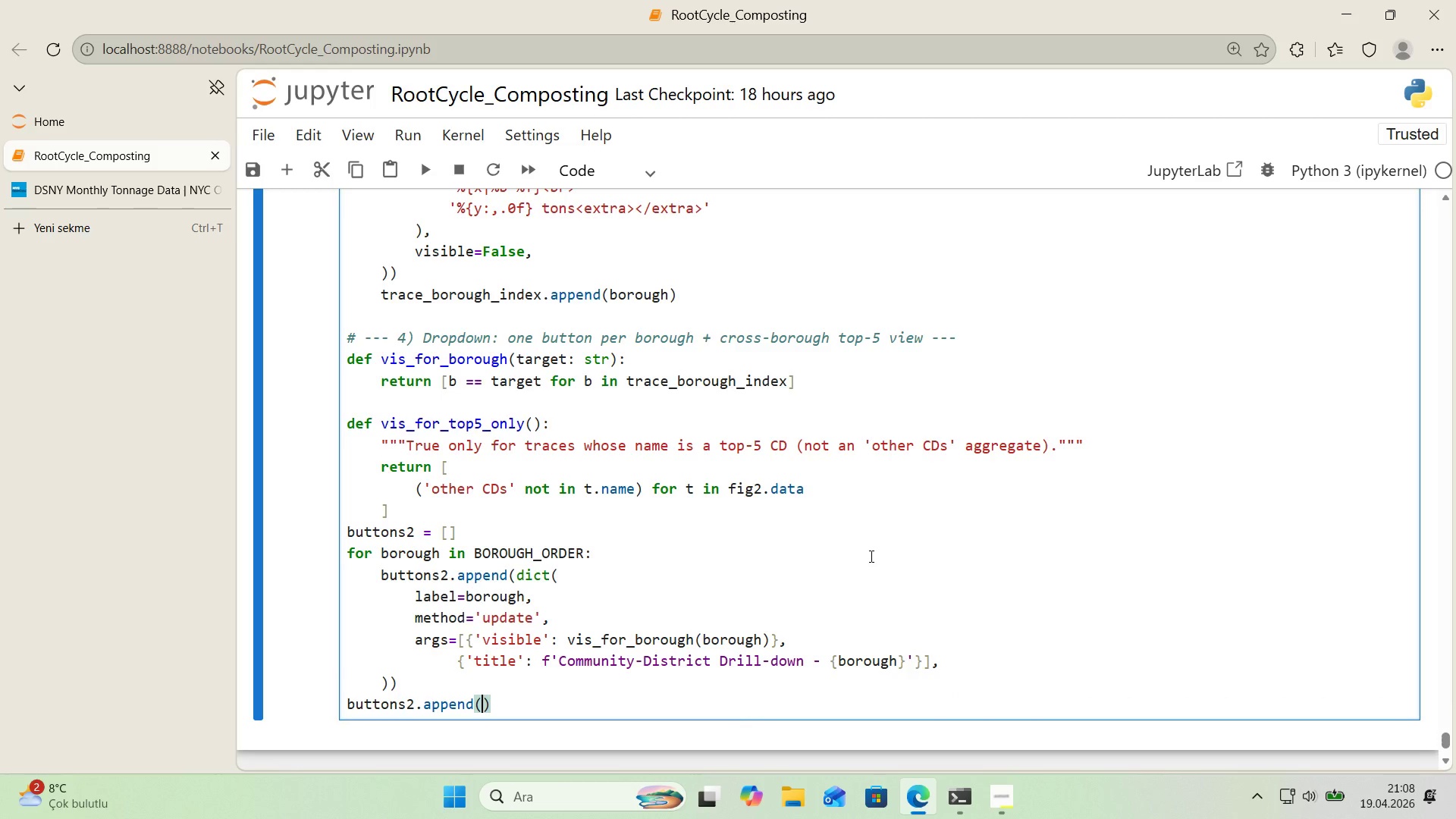 
key(ArrowLeft)
 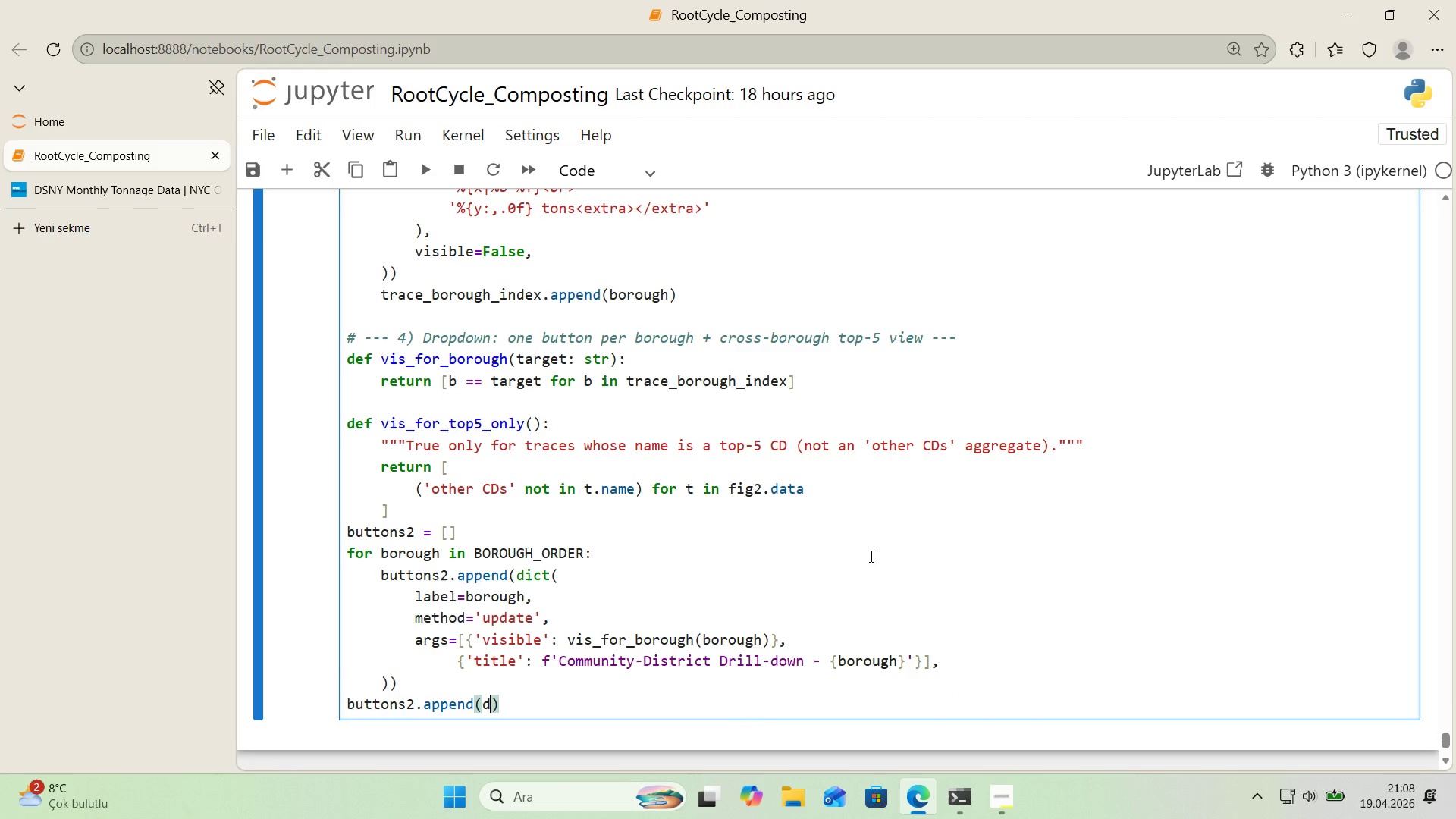 
type(d'ct*()
 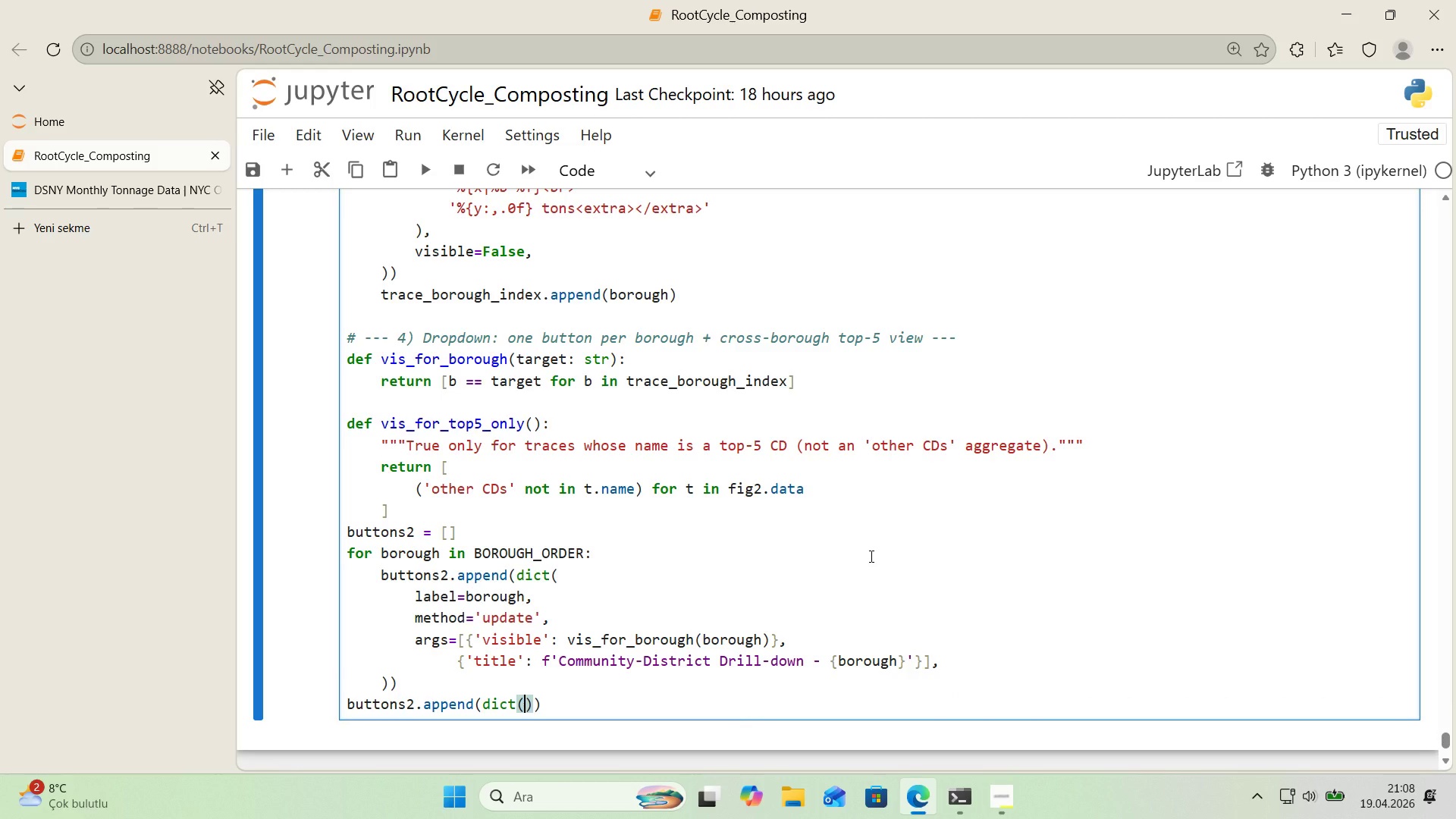 
 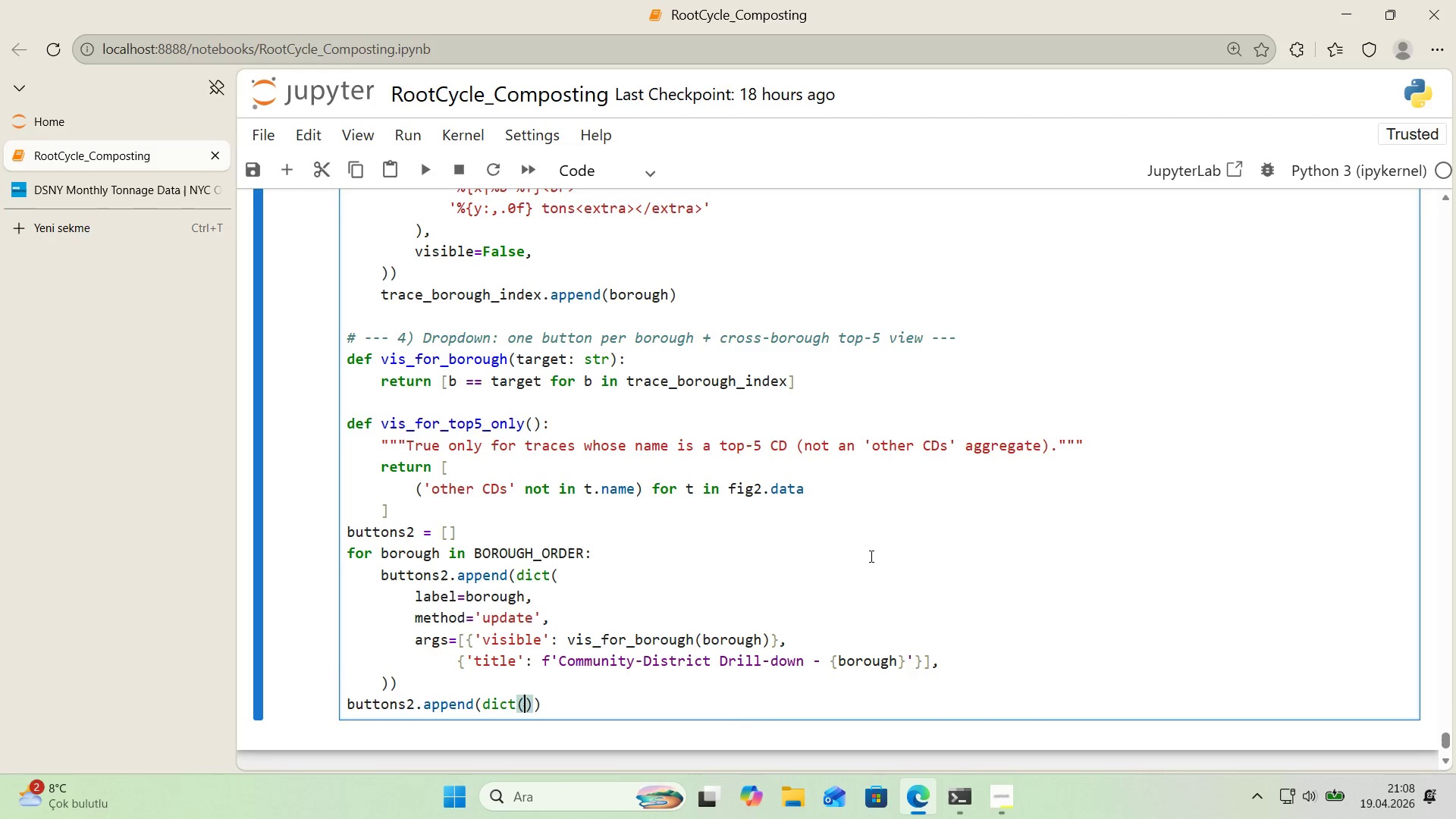 
key(ArrowLeft)
 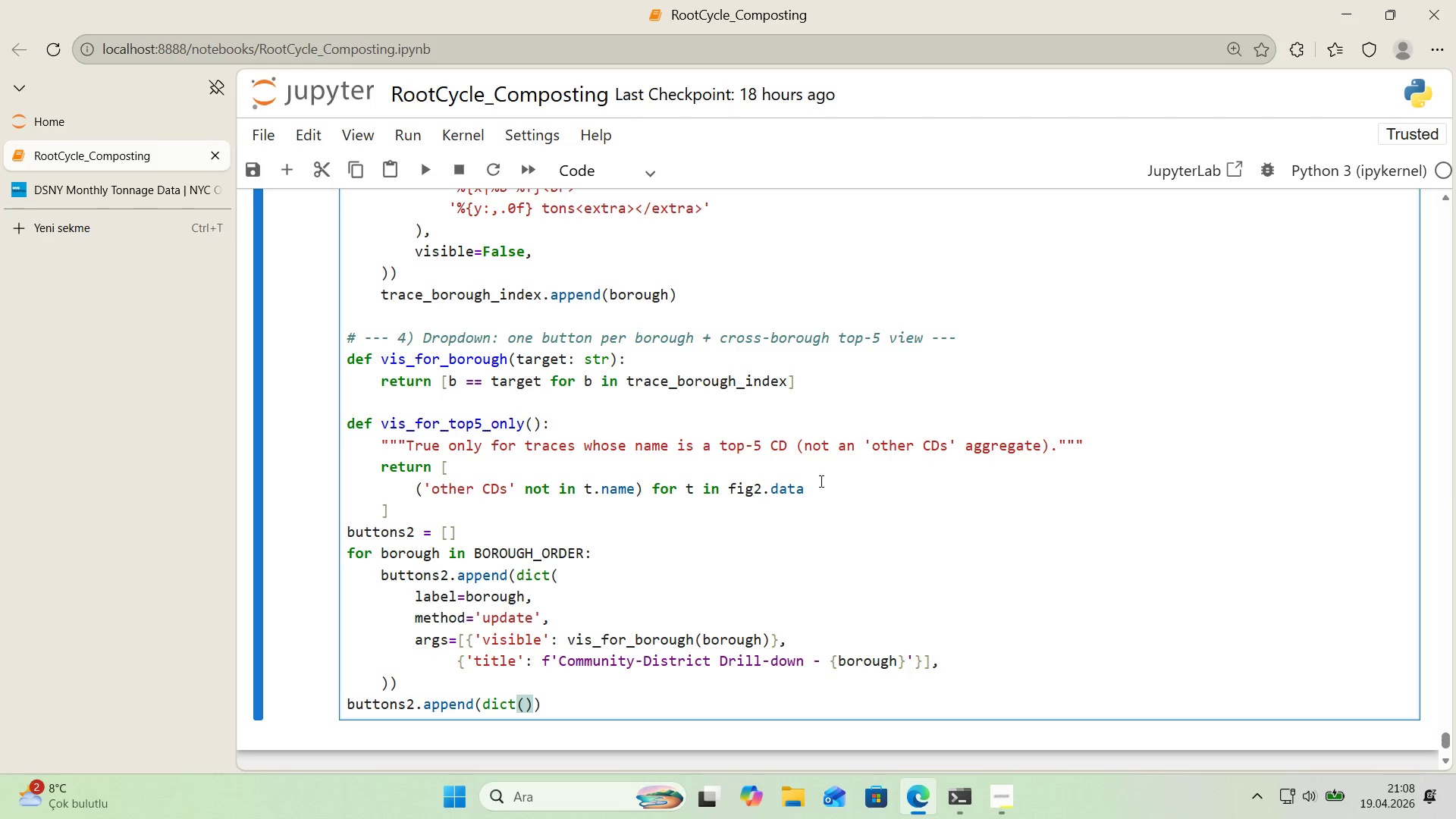 
scroll: coordinate [783, 494], scroll_direction: down, amount: 1.0
 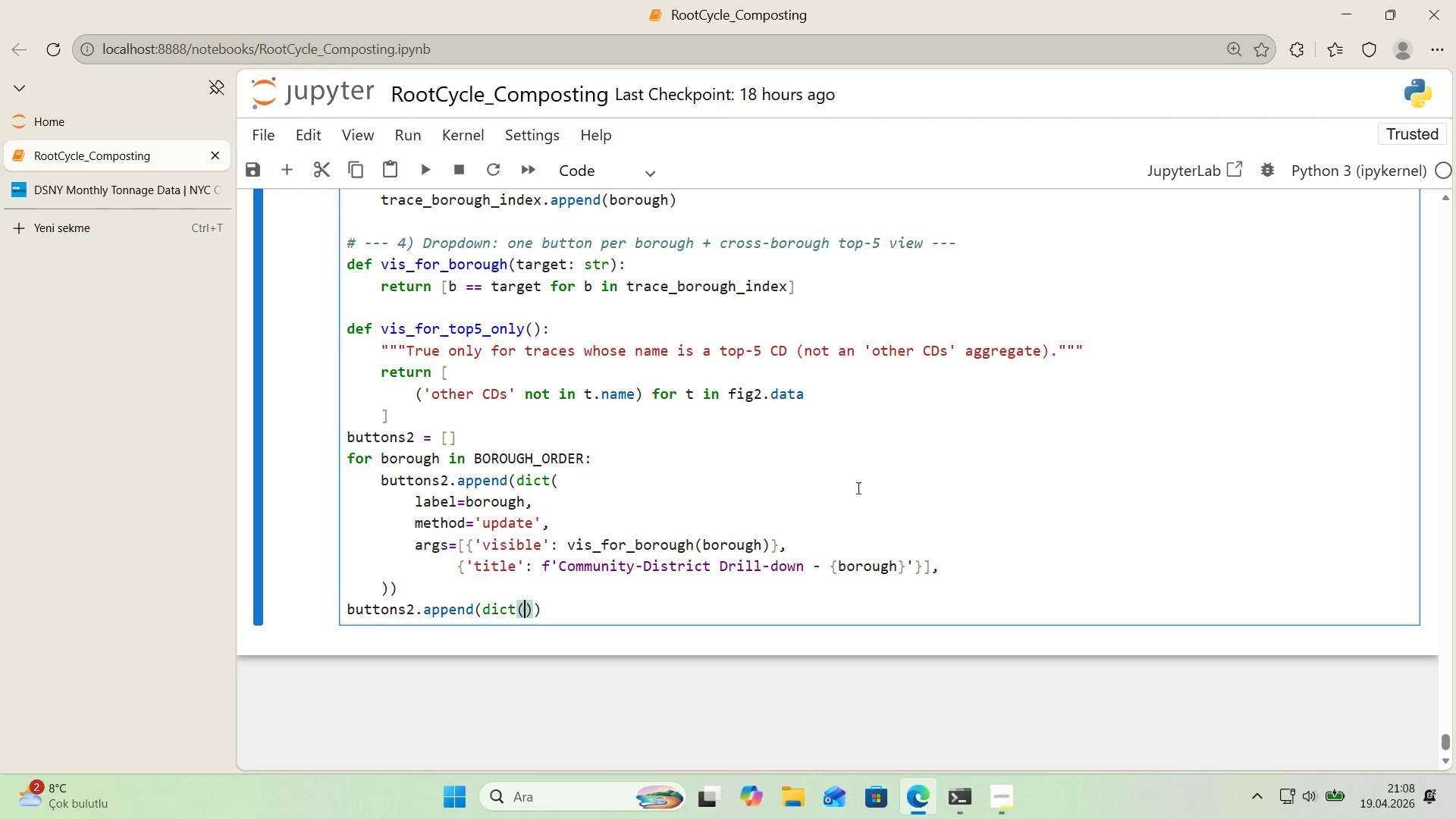 
key(Enter)
 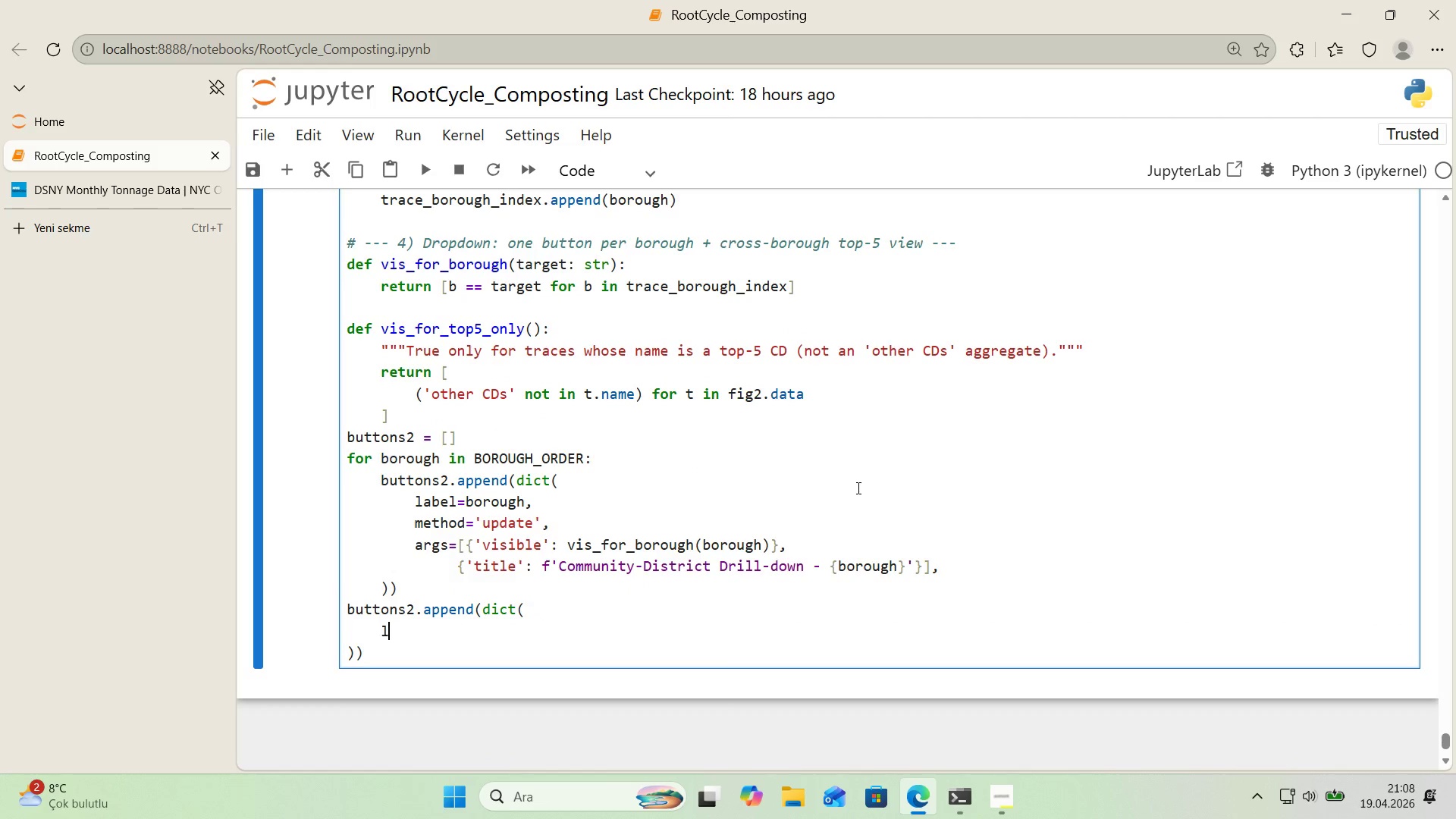 
type(label)````)
 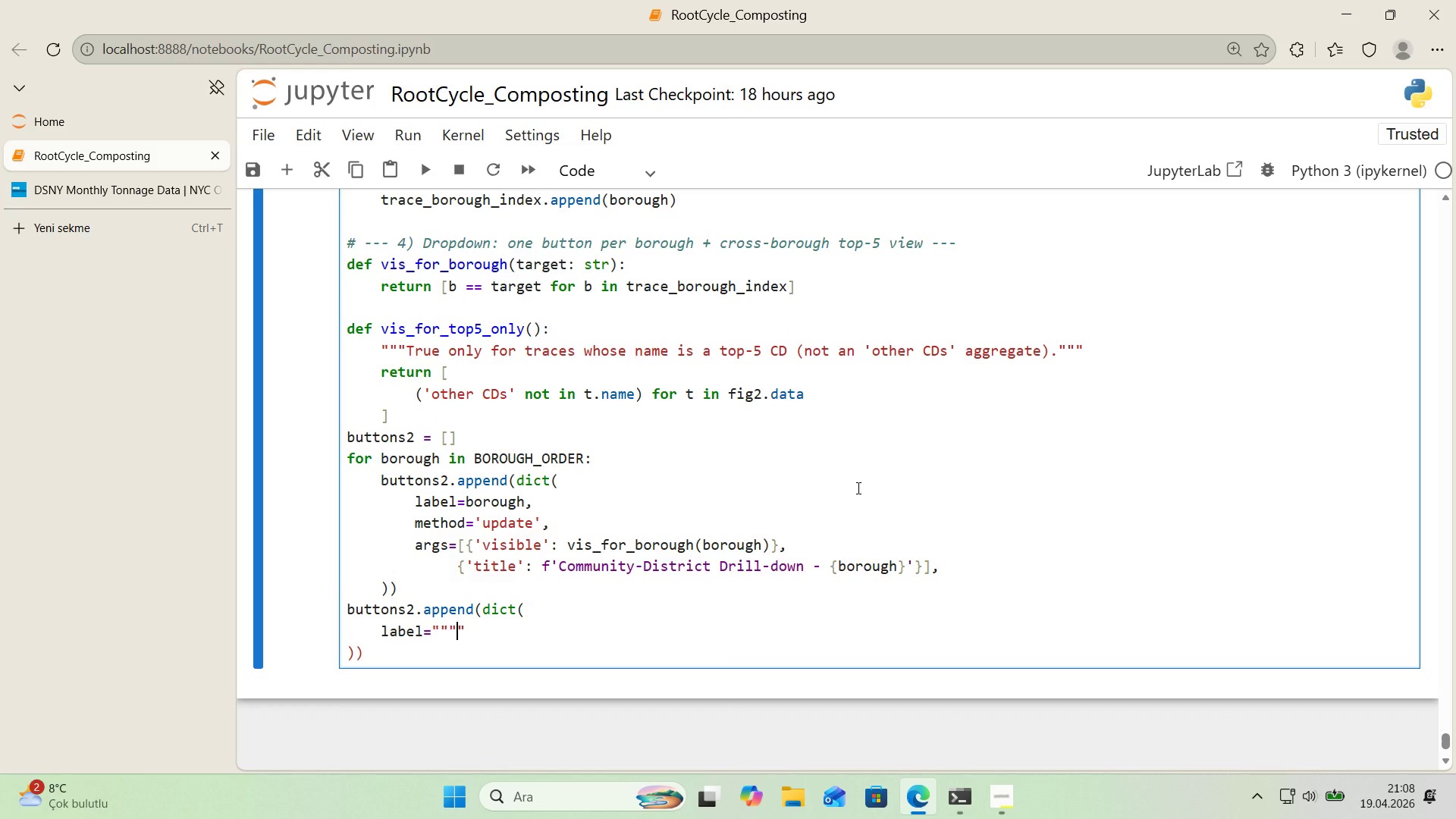 
 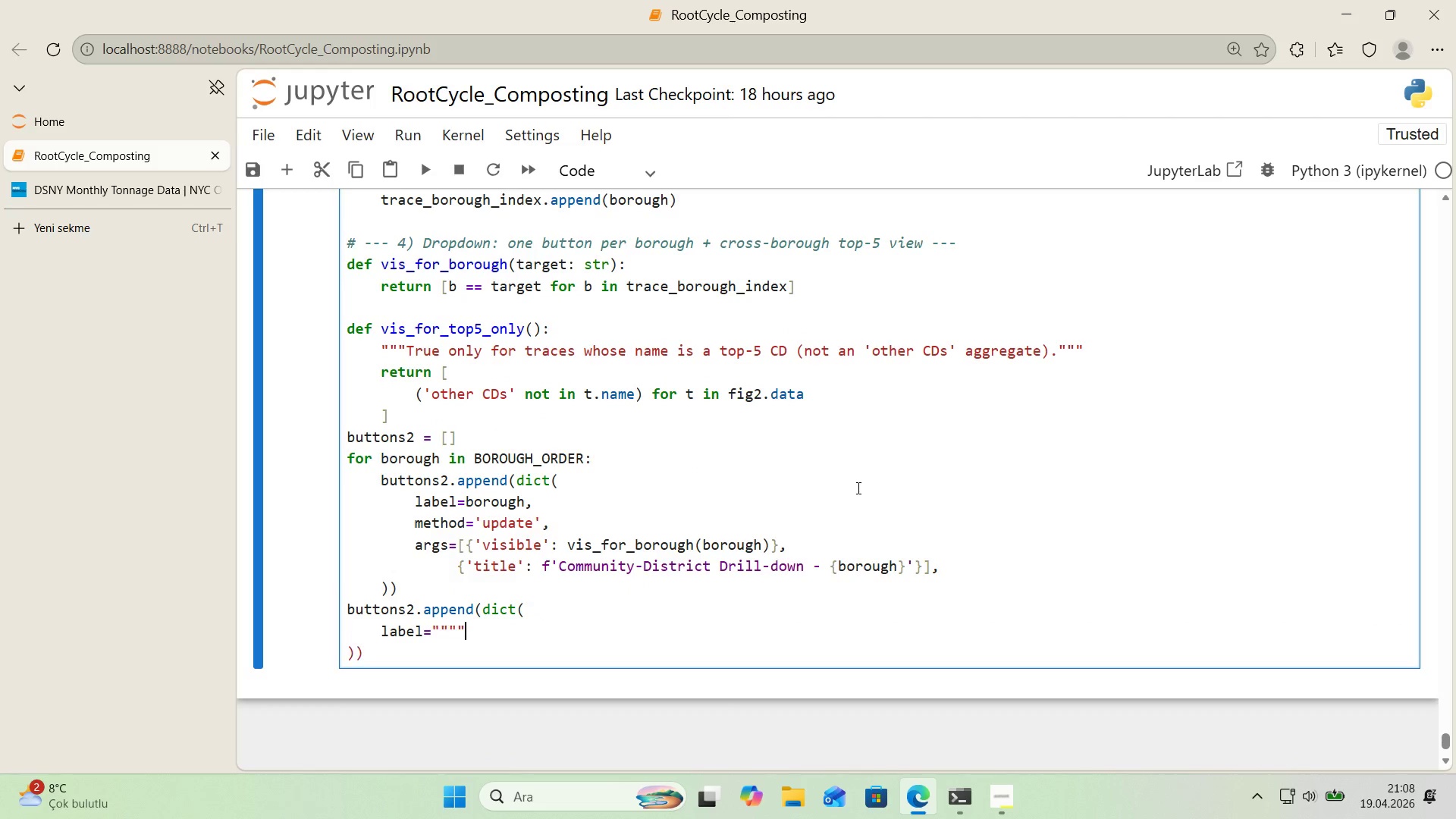 
key(ArrowLeft)
 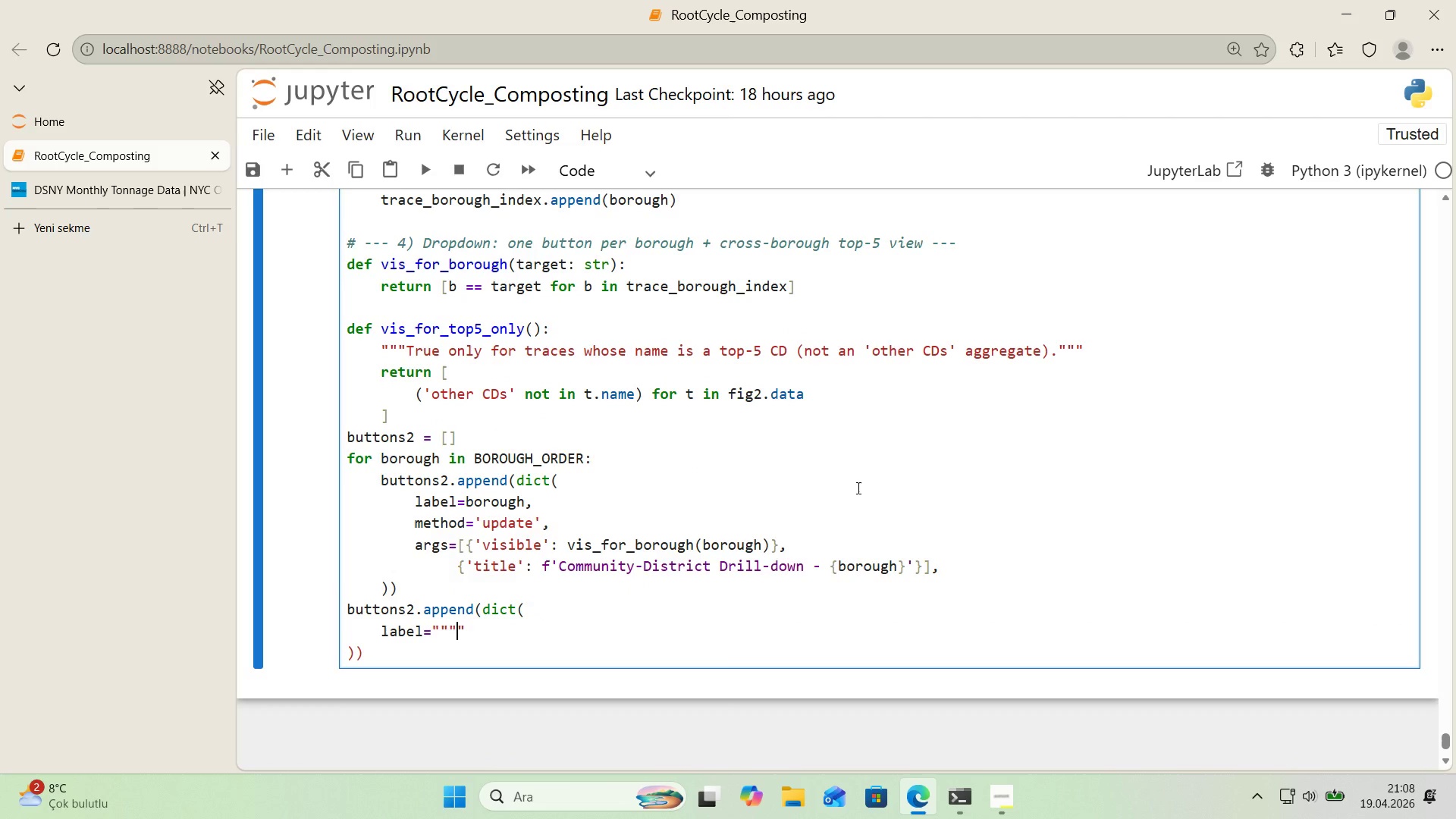 
key(Backspace)
 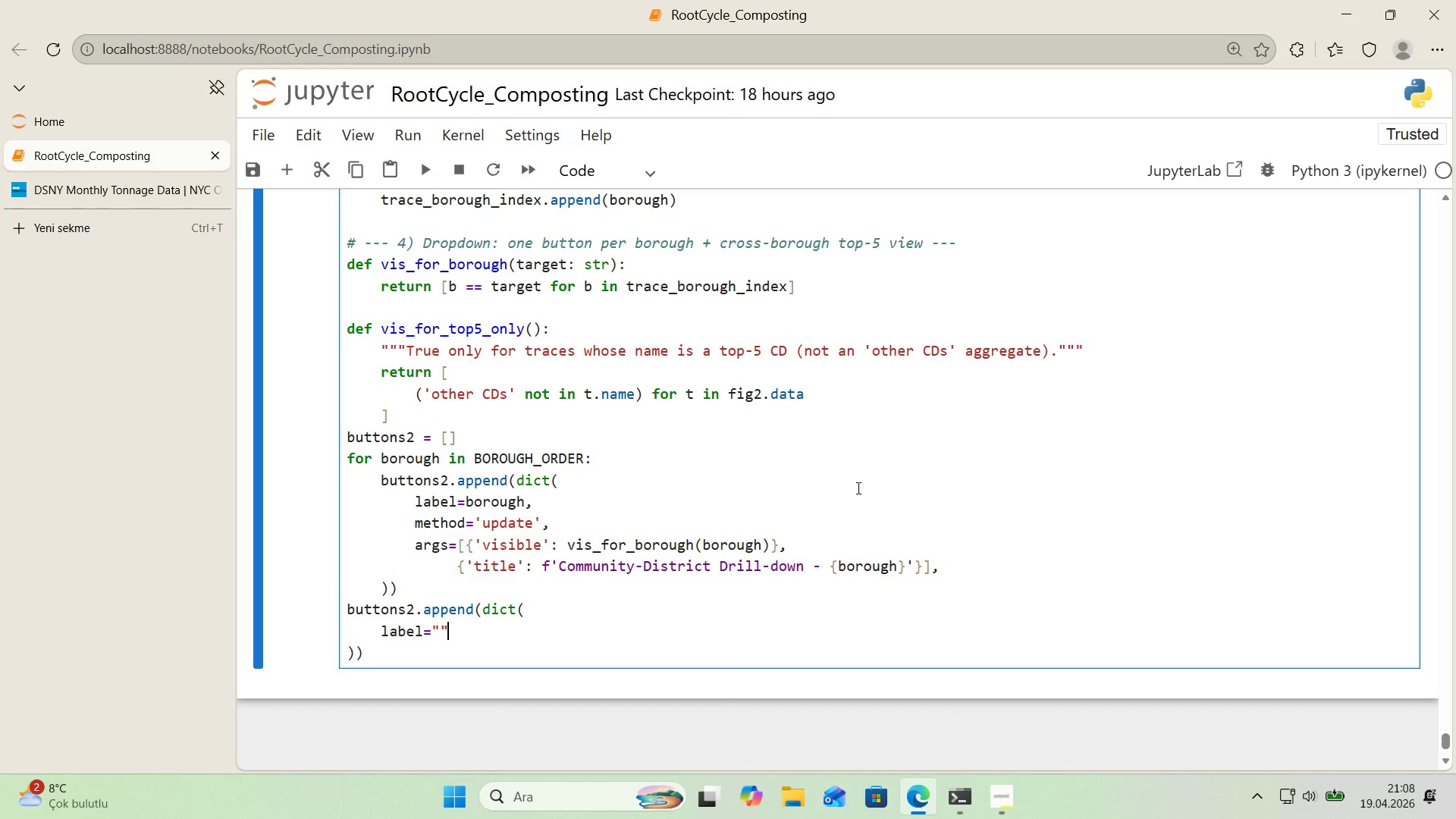 
key(Backspace)
 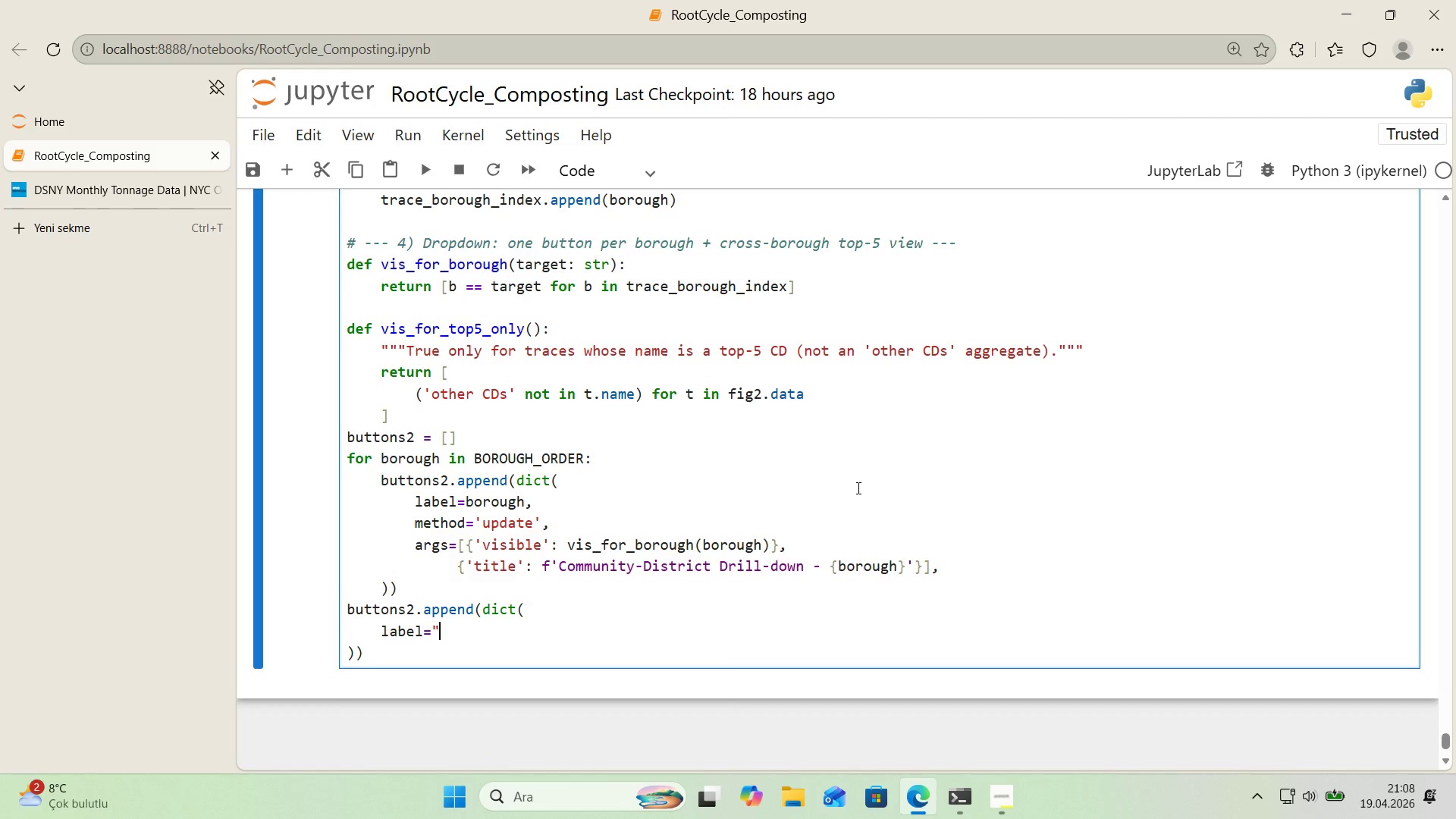 
key(Backquote)
 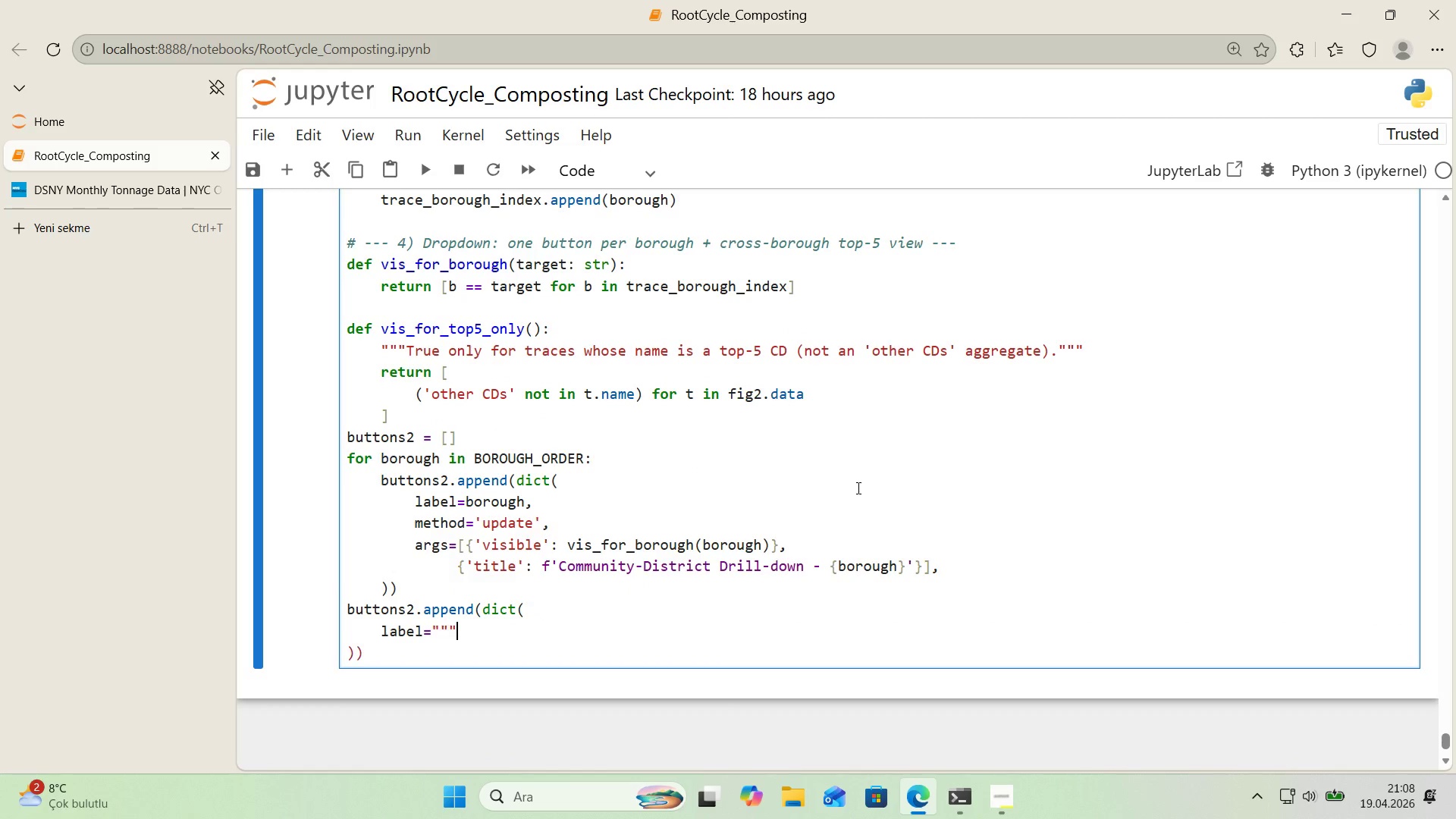 
key(Backquote)
 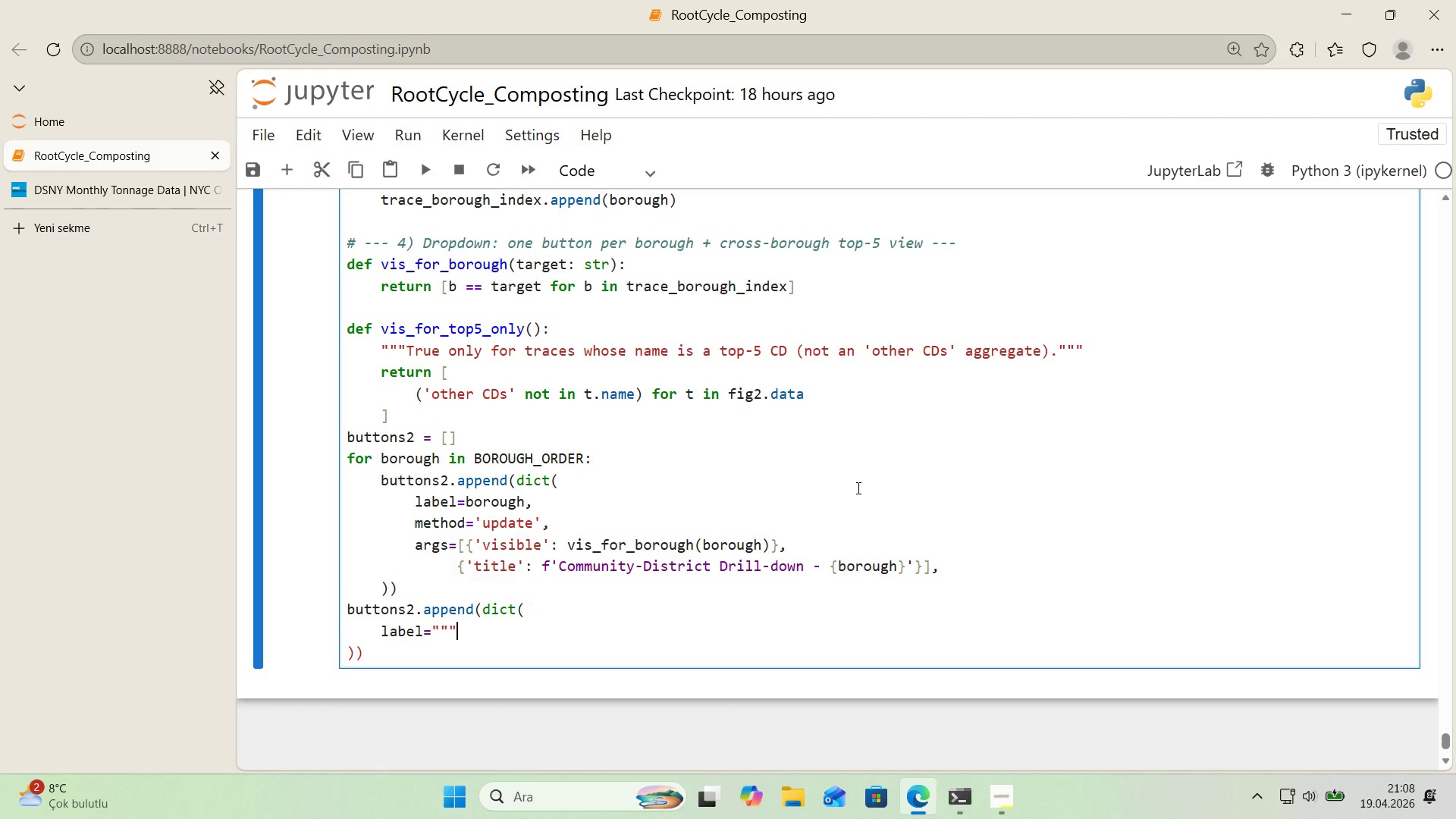 
key(Backspace)
 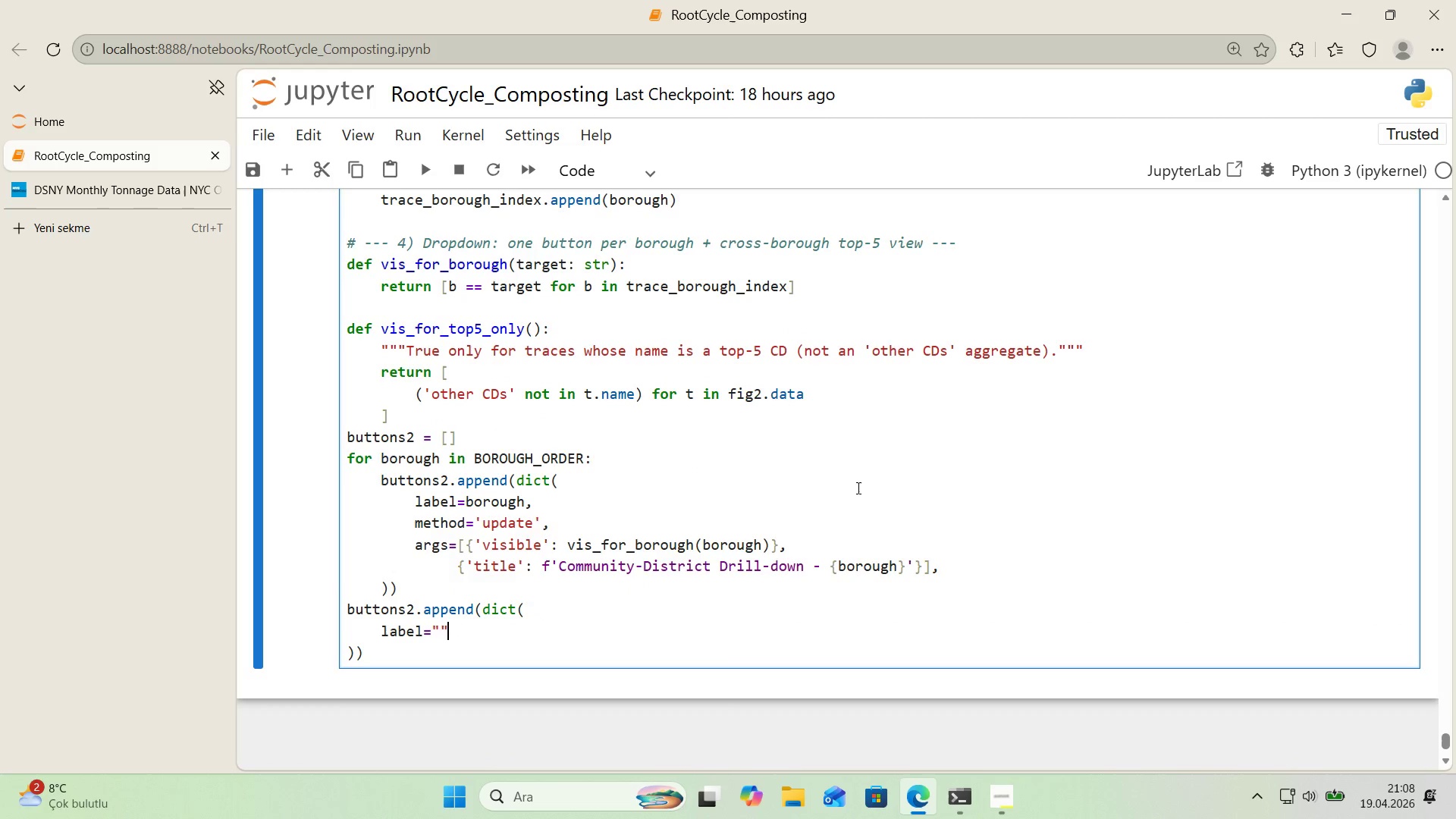 
key(ArrowLeft)
 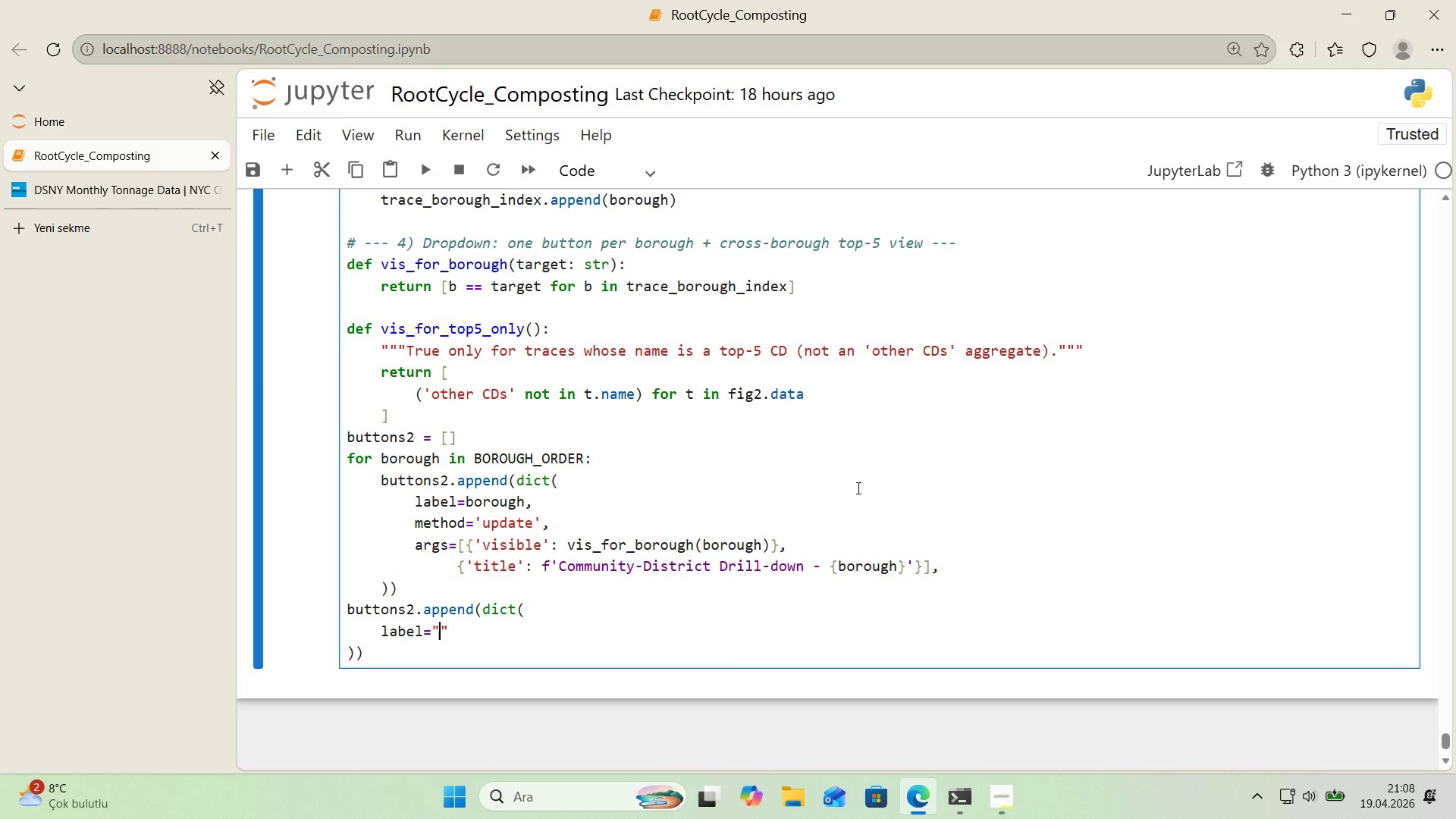 
type(Top 5 per Borough *()
 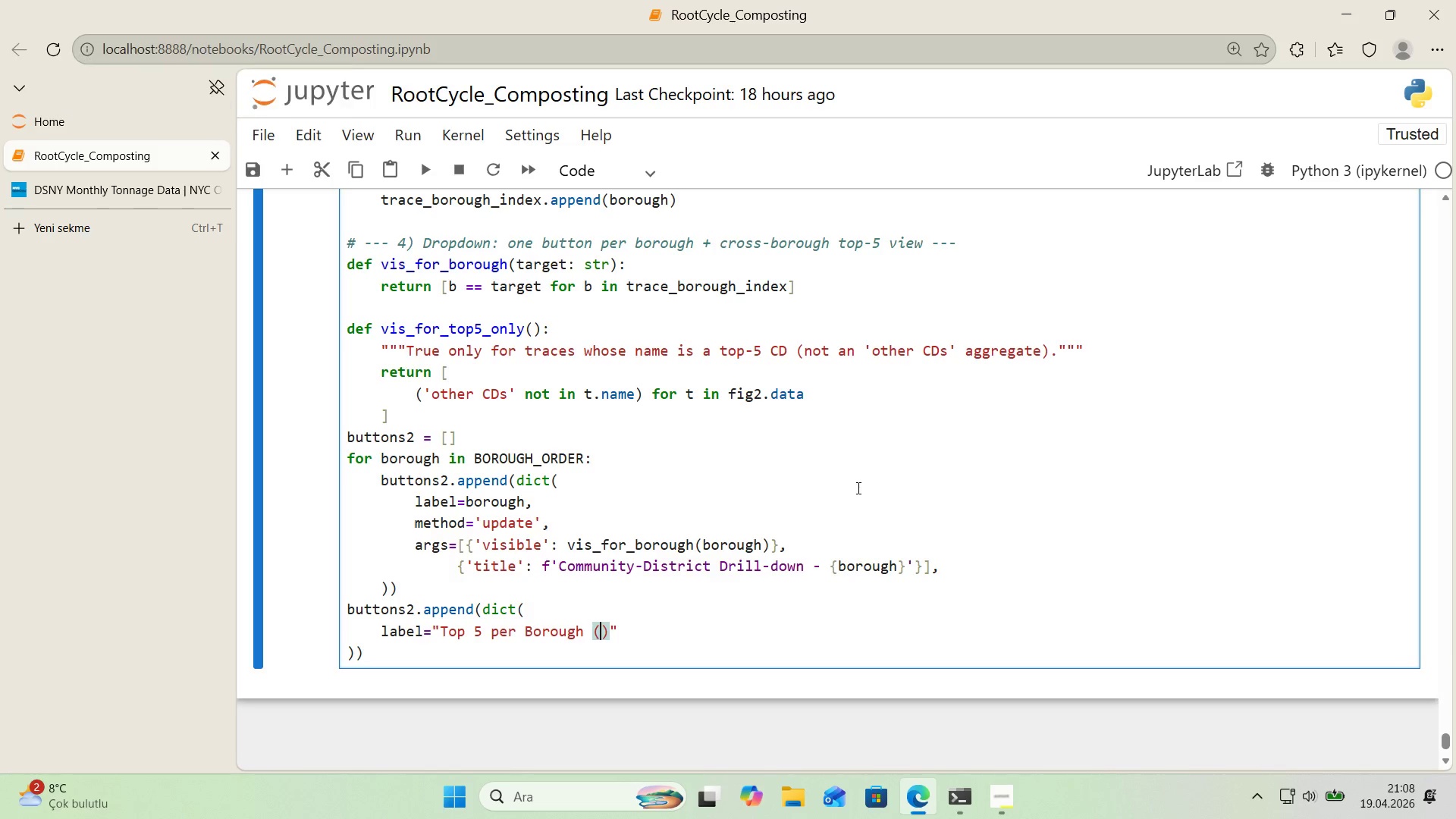 
 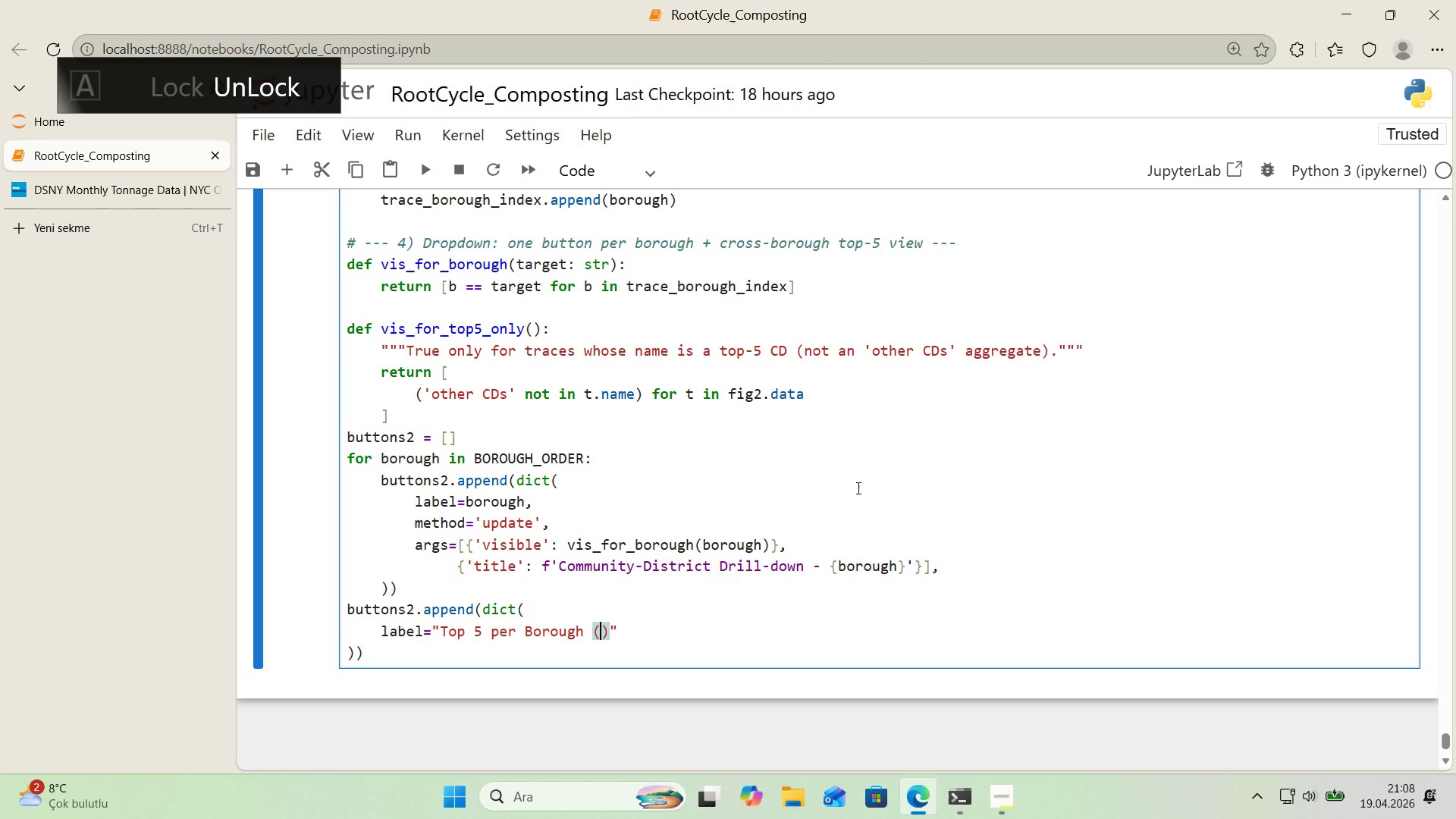 
key(ArrowLeft)
 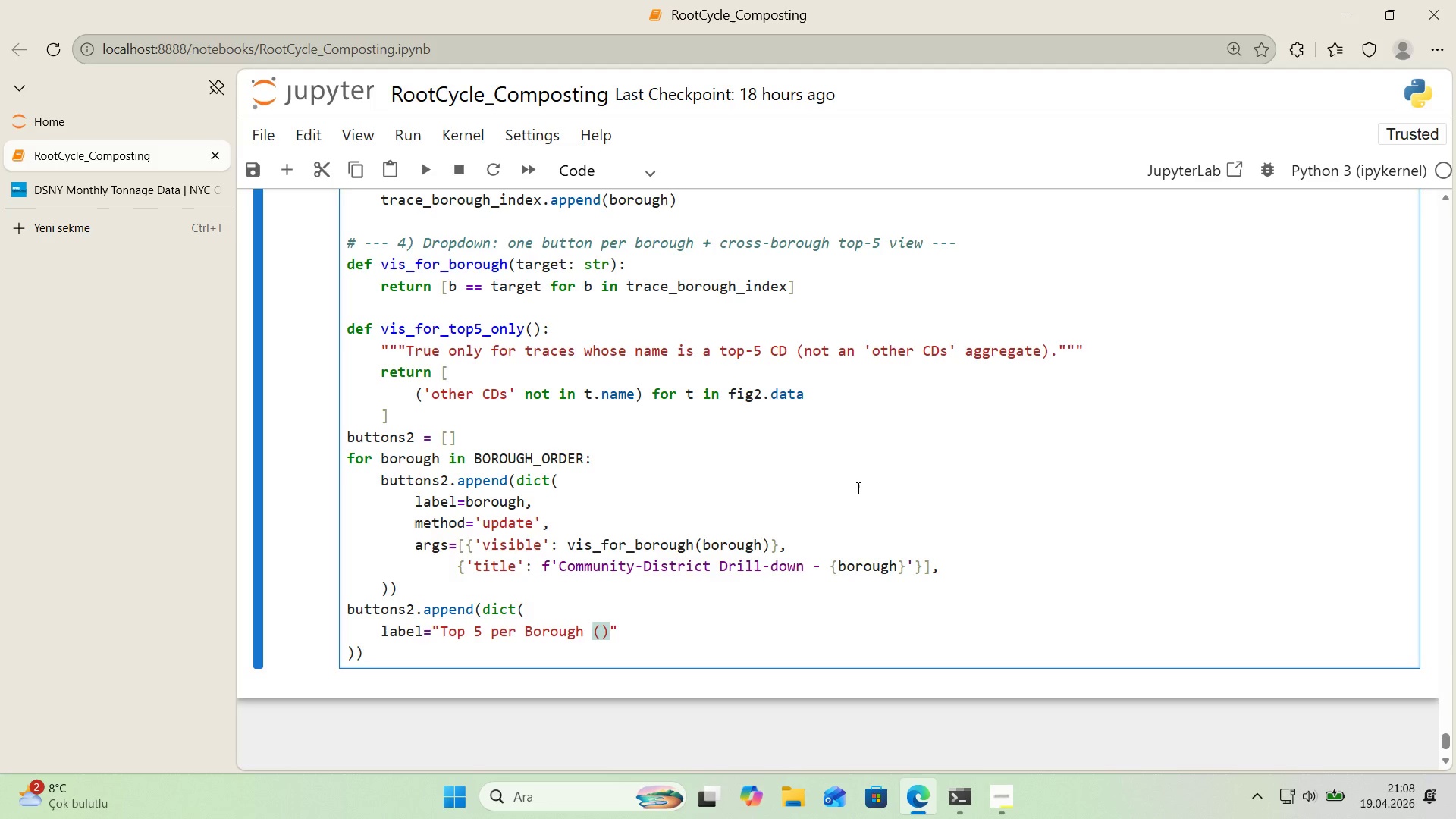 
type(all)
 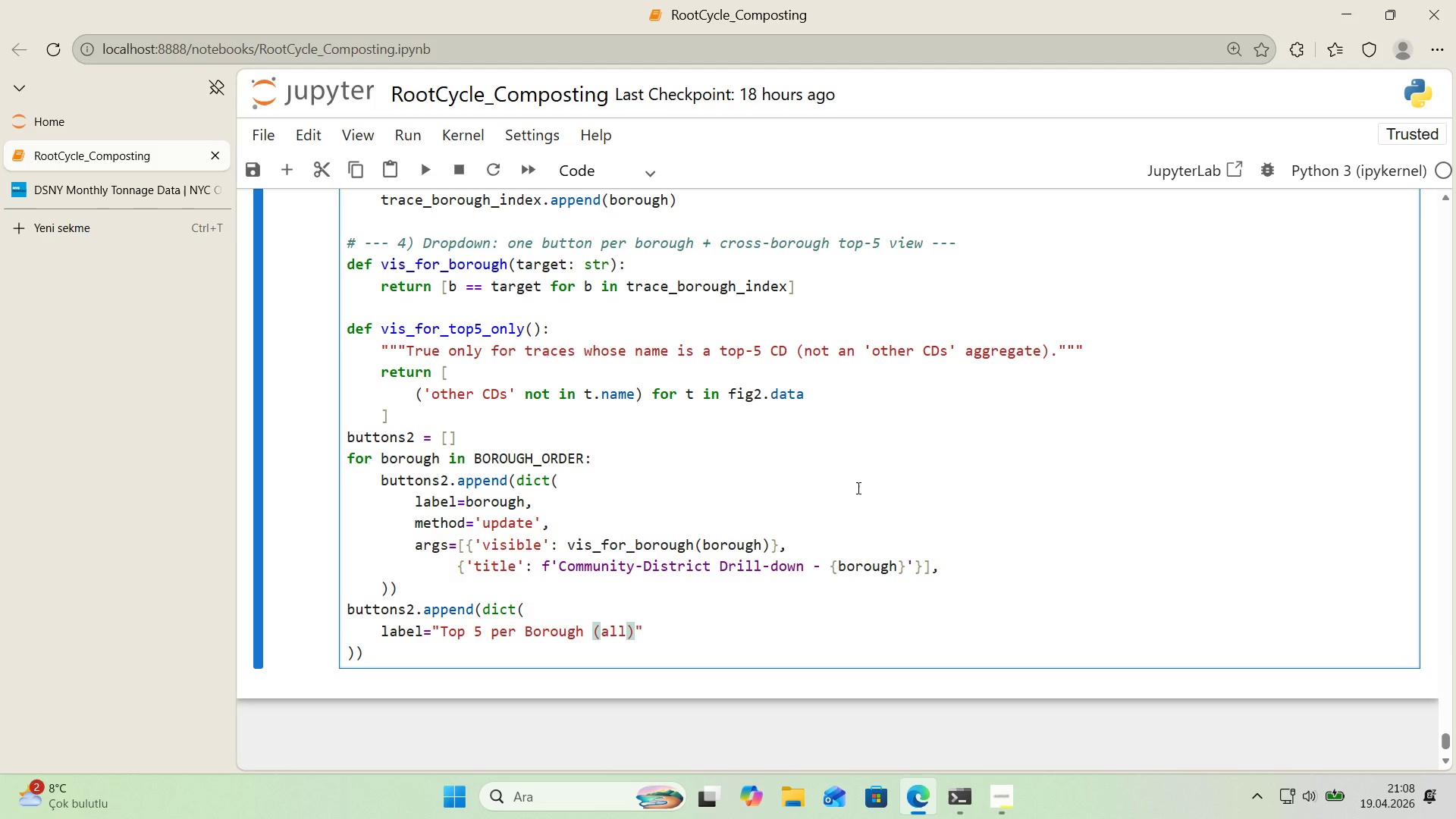 
key(ArrowRight)
 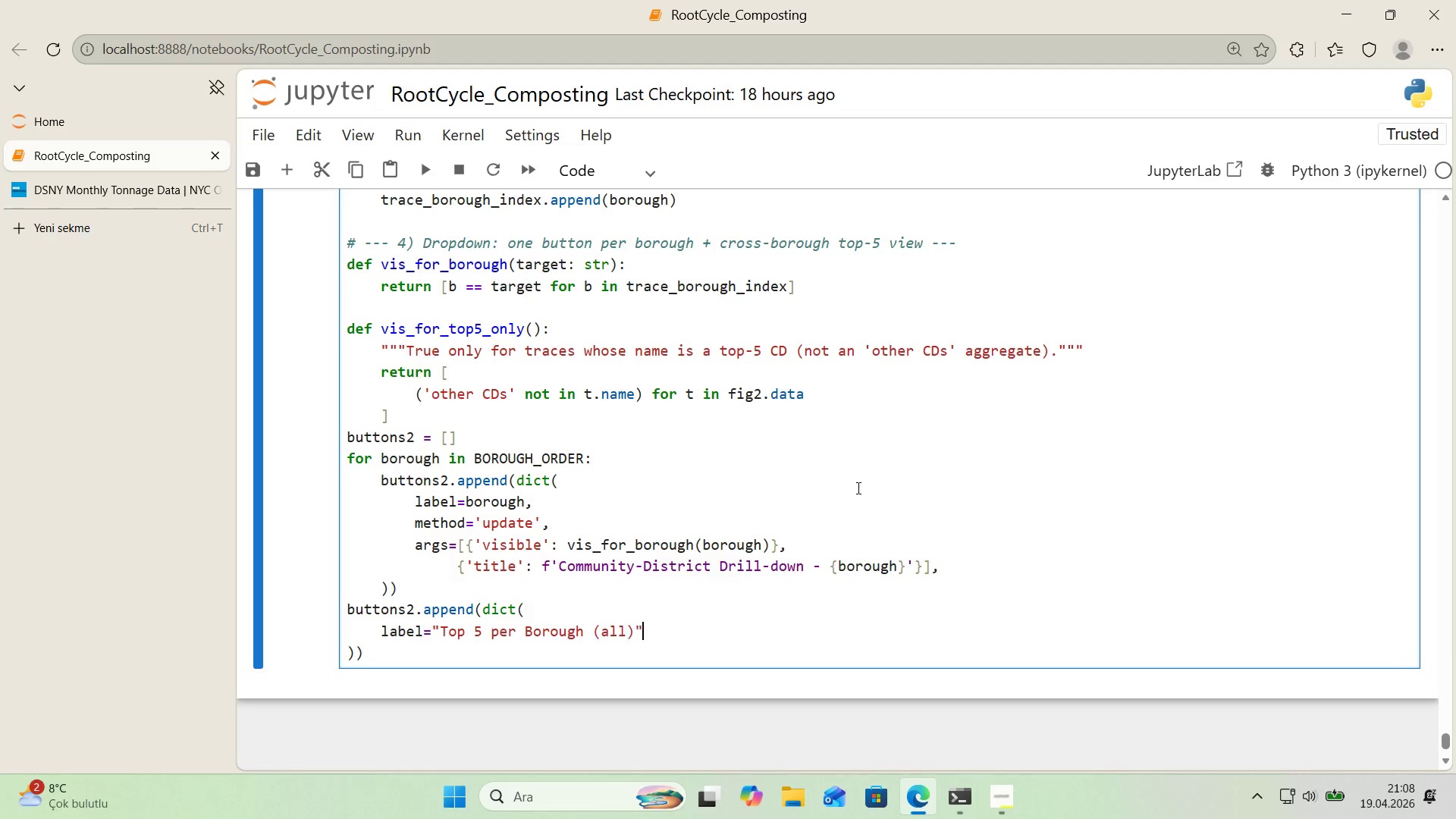 
key(ArrowRight)
 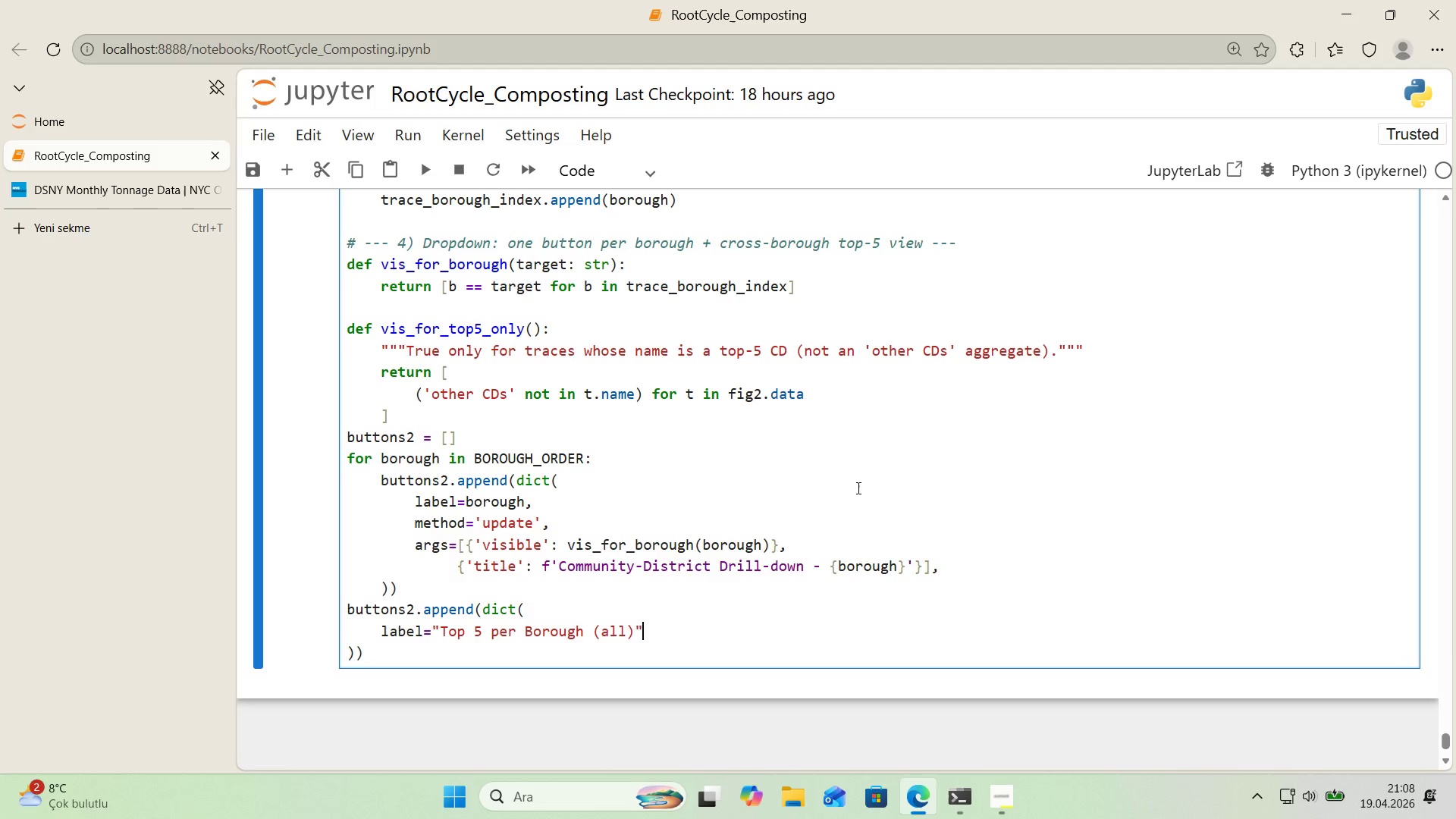 
key(Comma)
 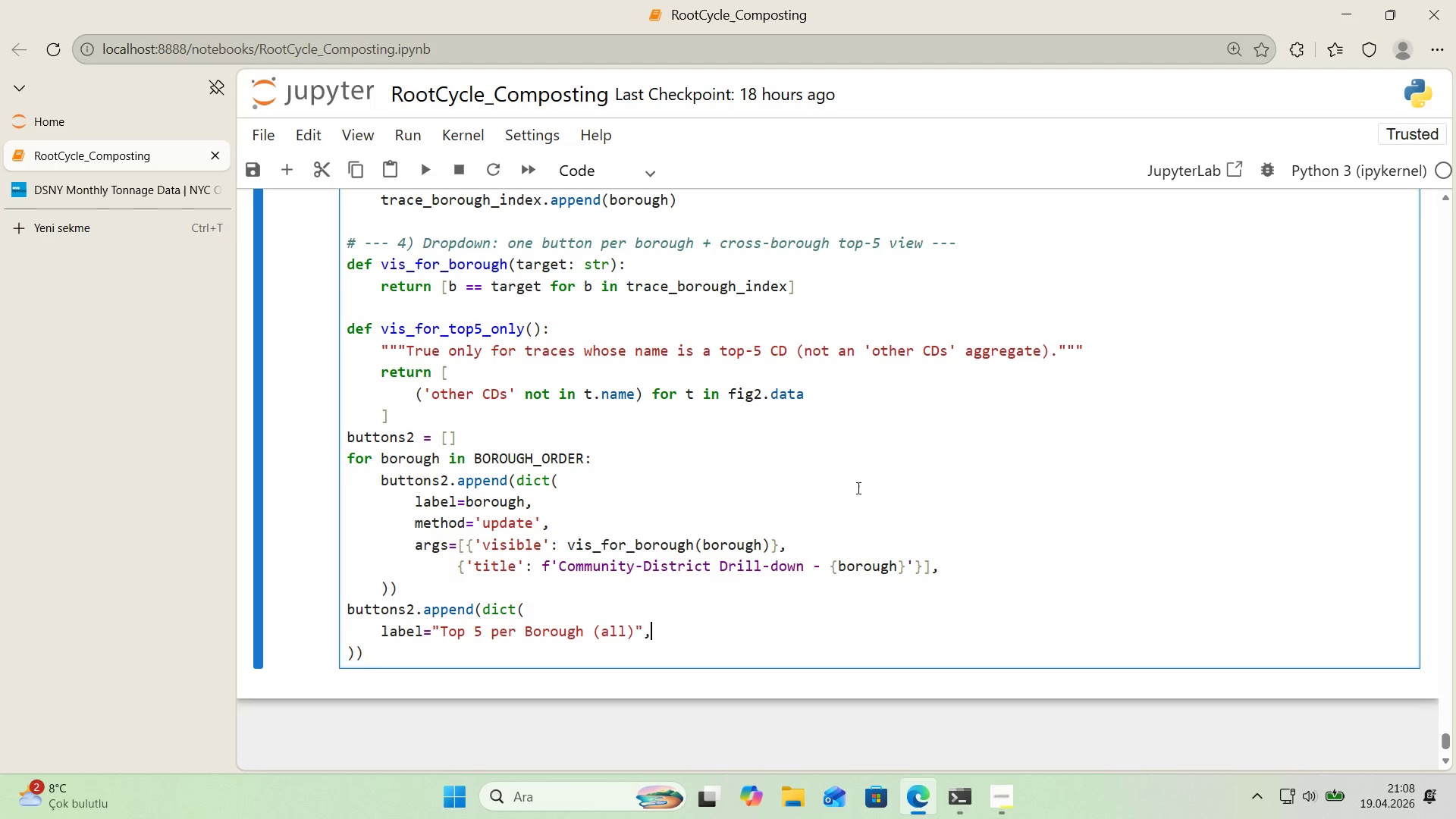 
key(Enter)
 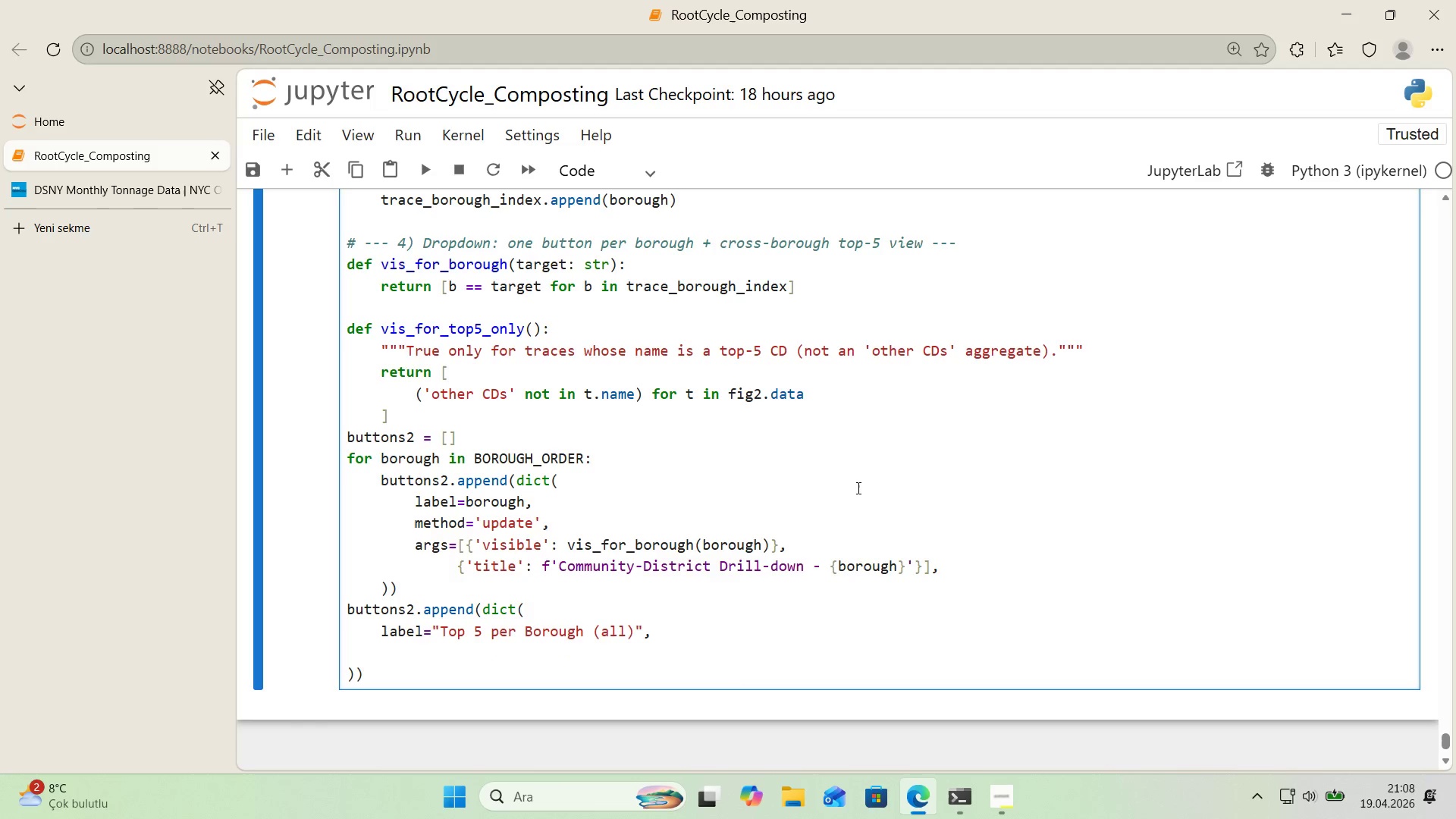 
type(method)``)
 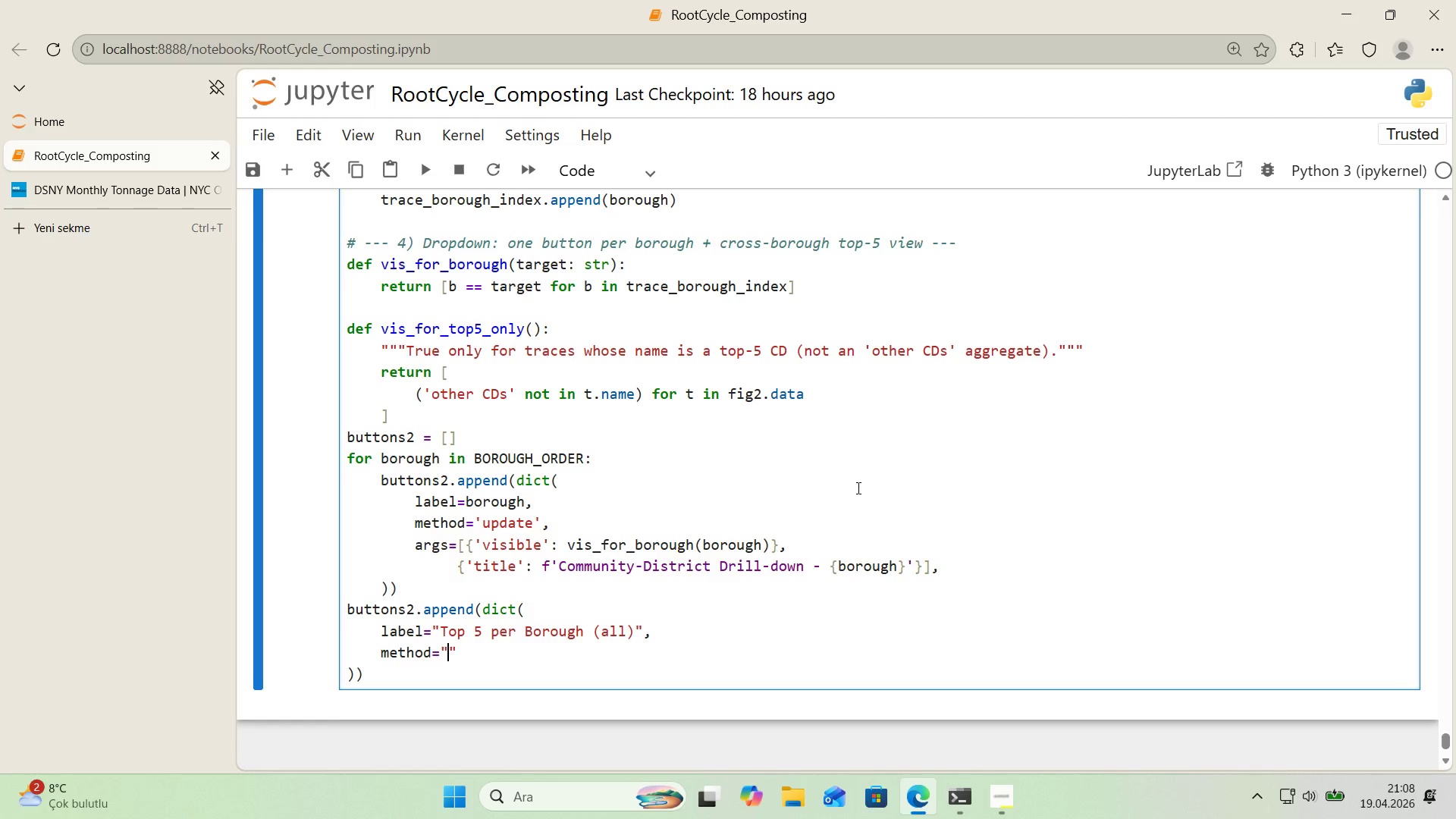 
 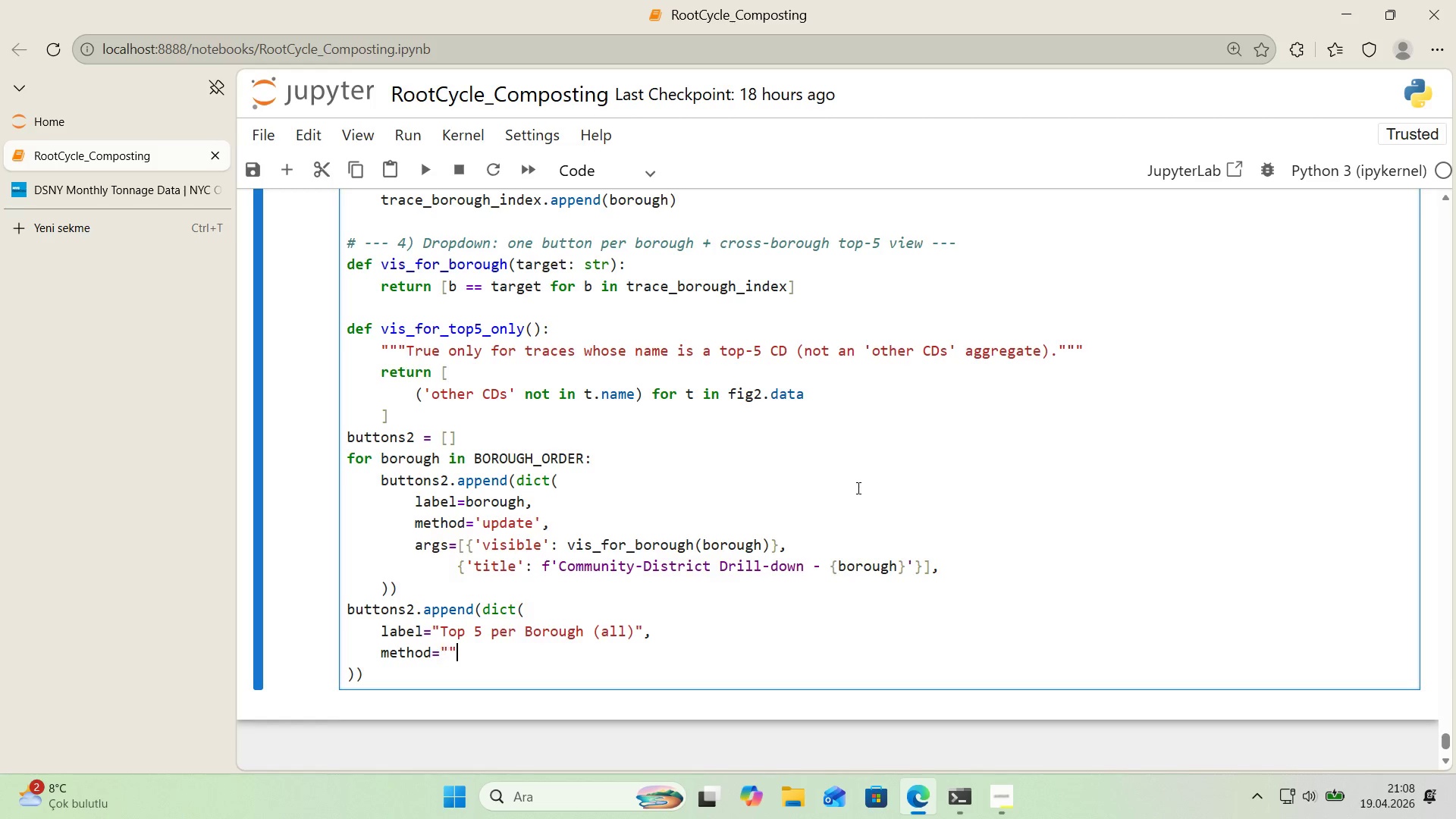 
key(ArrowLeft)
 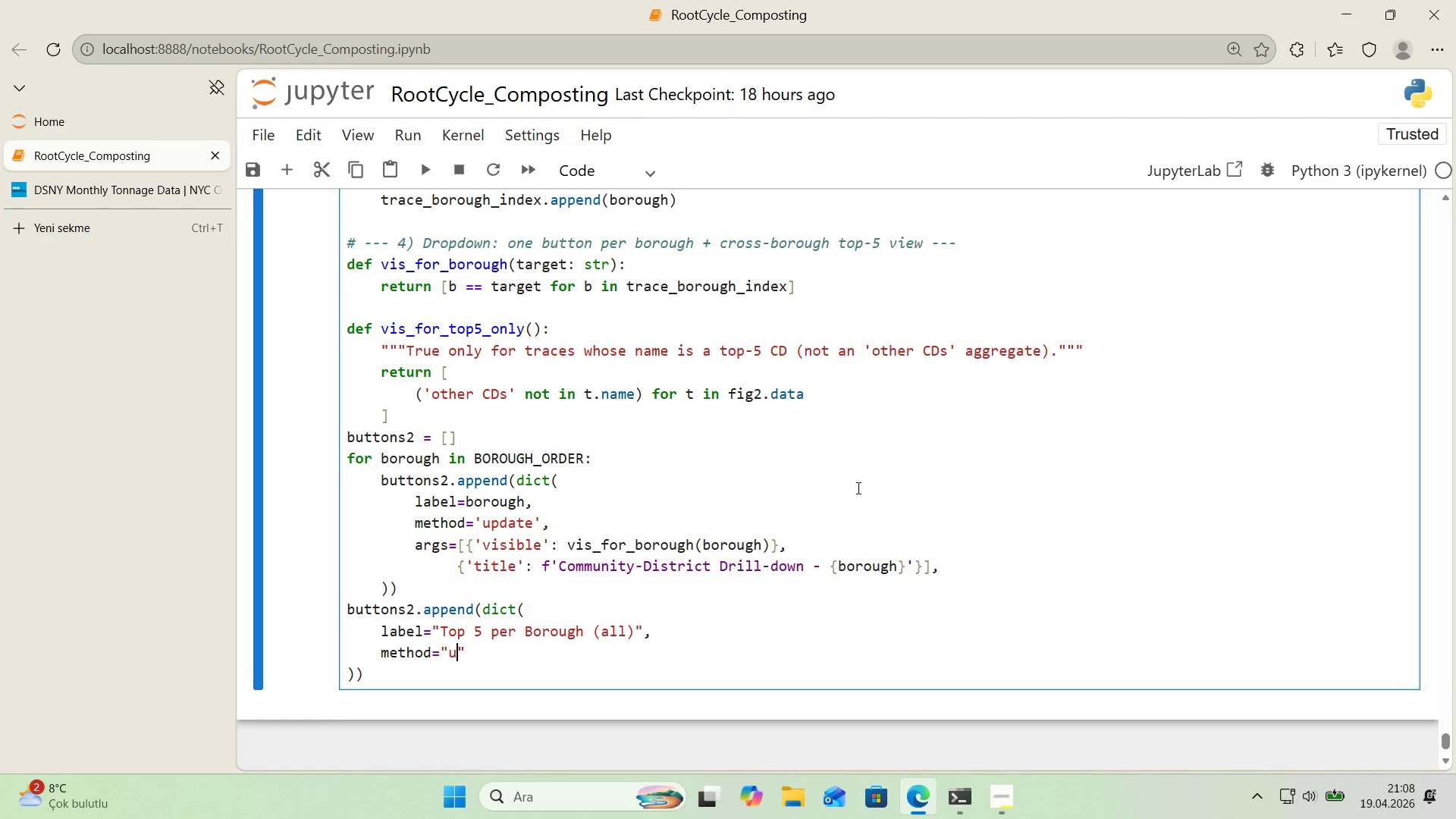 
type(update)
 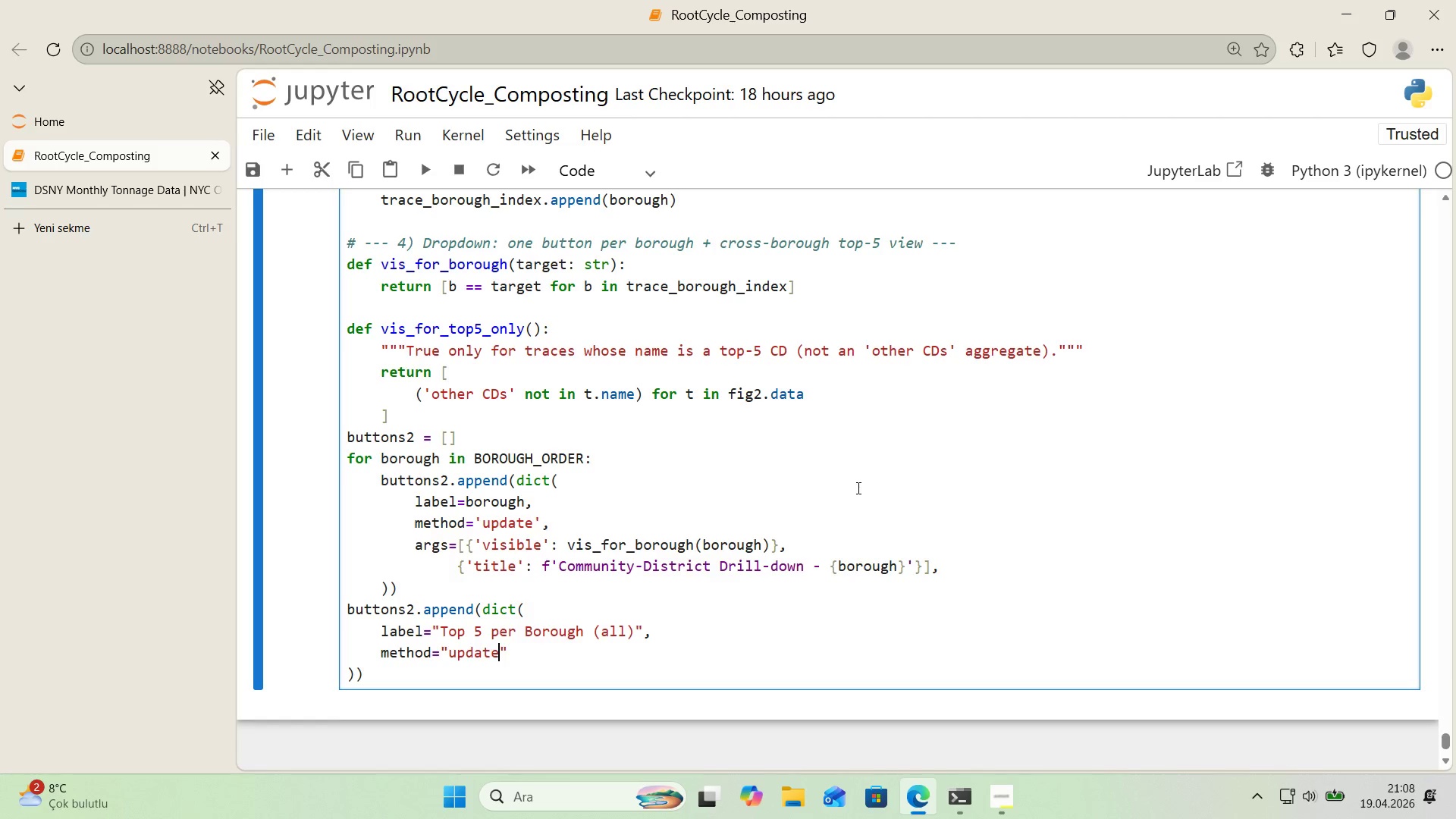 
key(ArrowRight)
 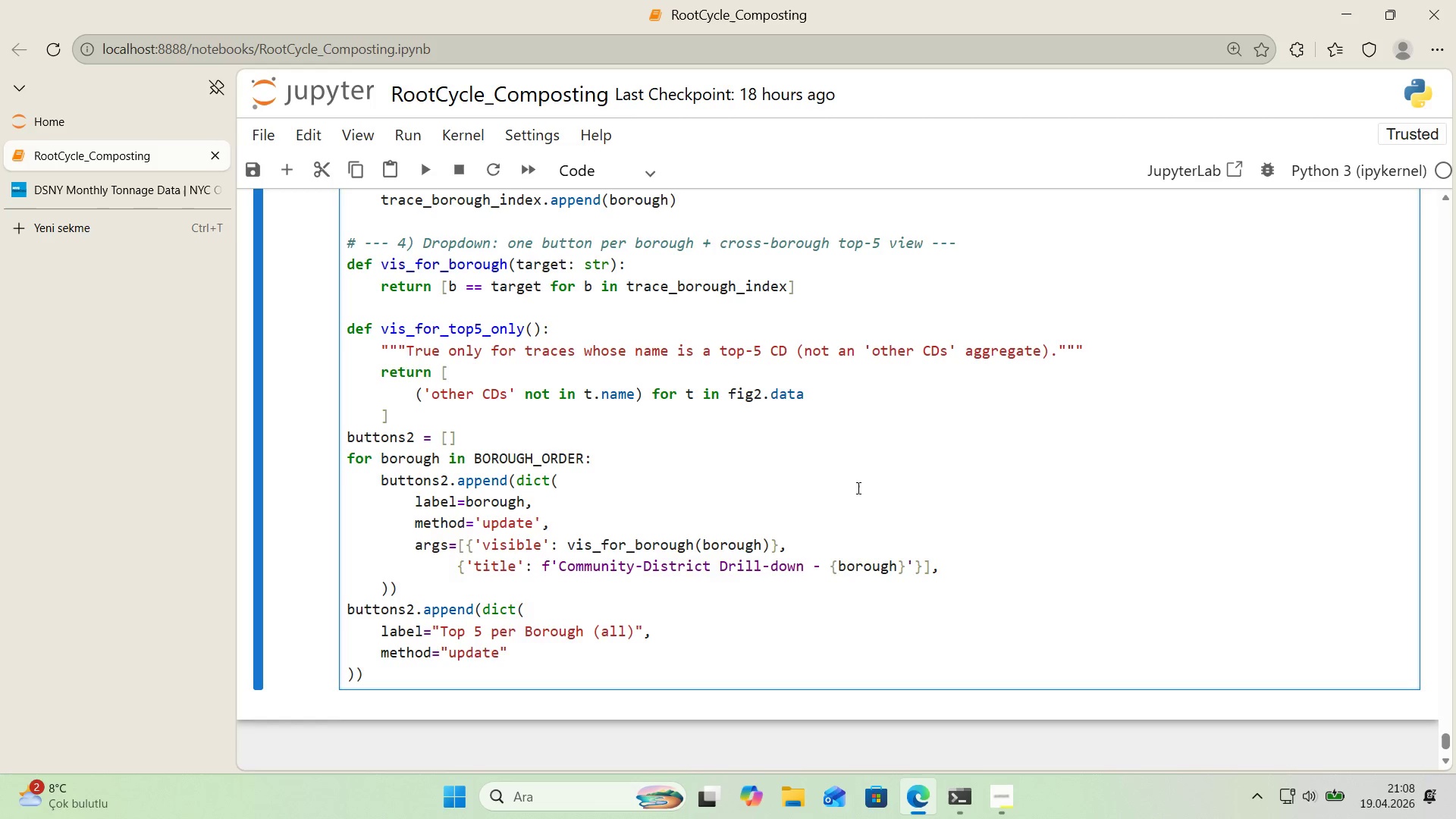 
key(Comma)
 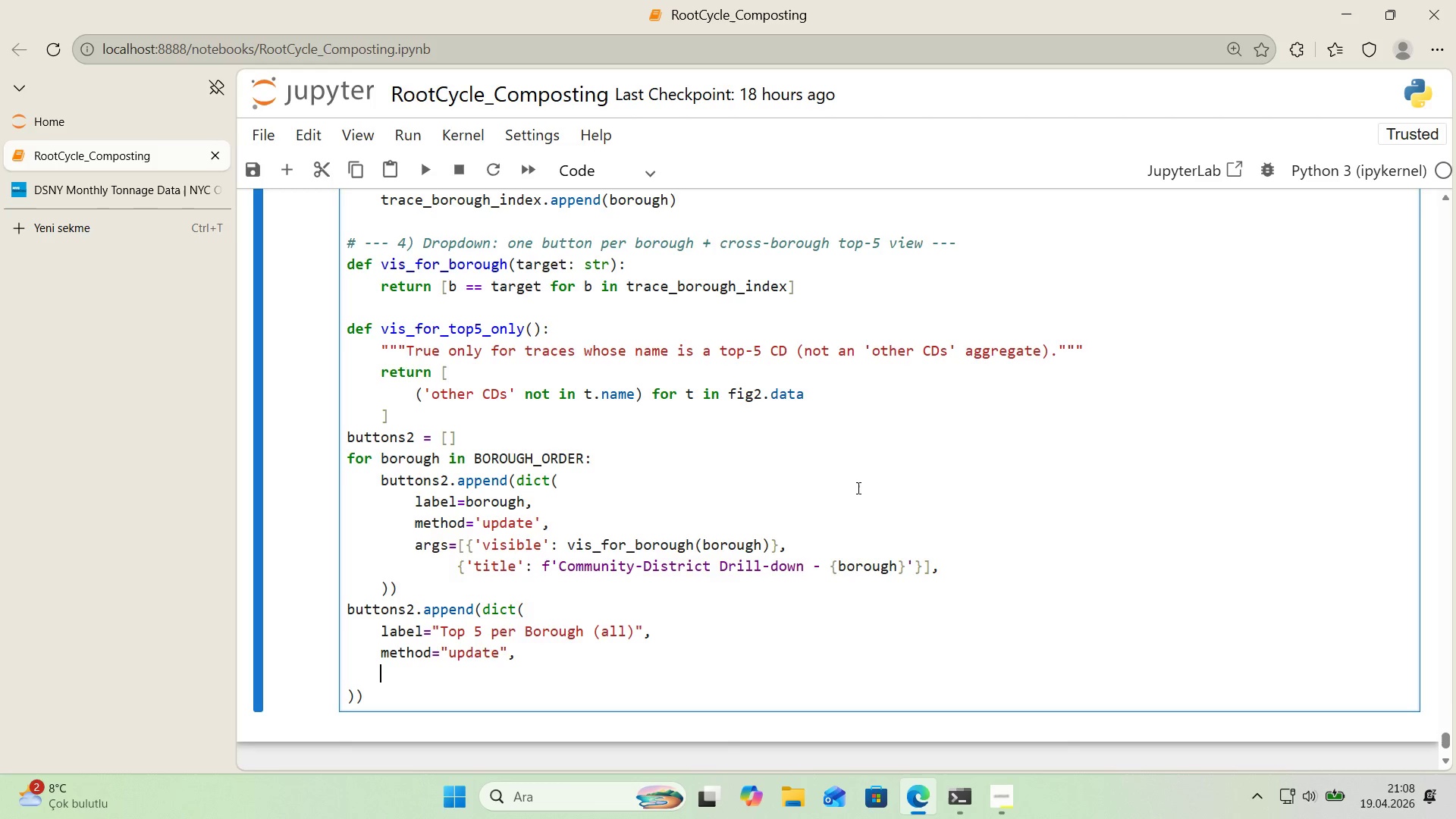 
key(Enter)
 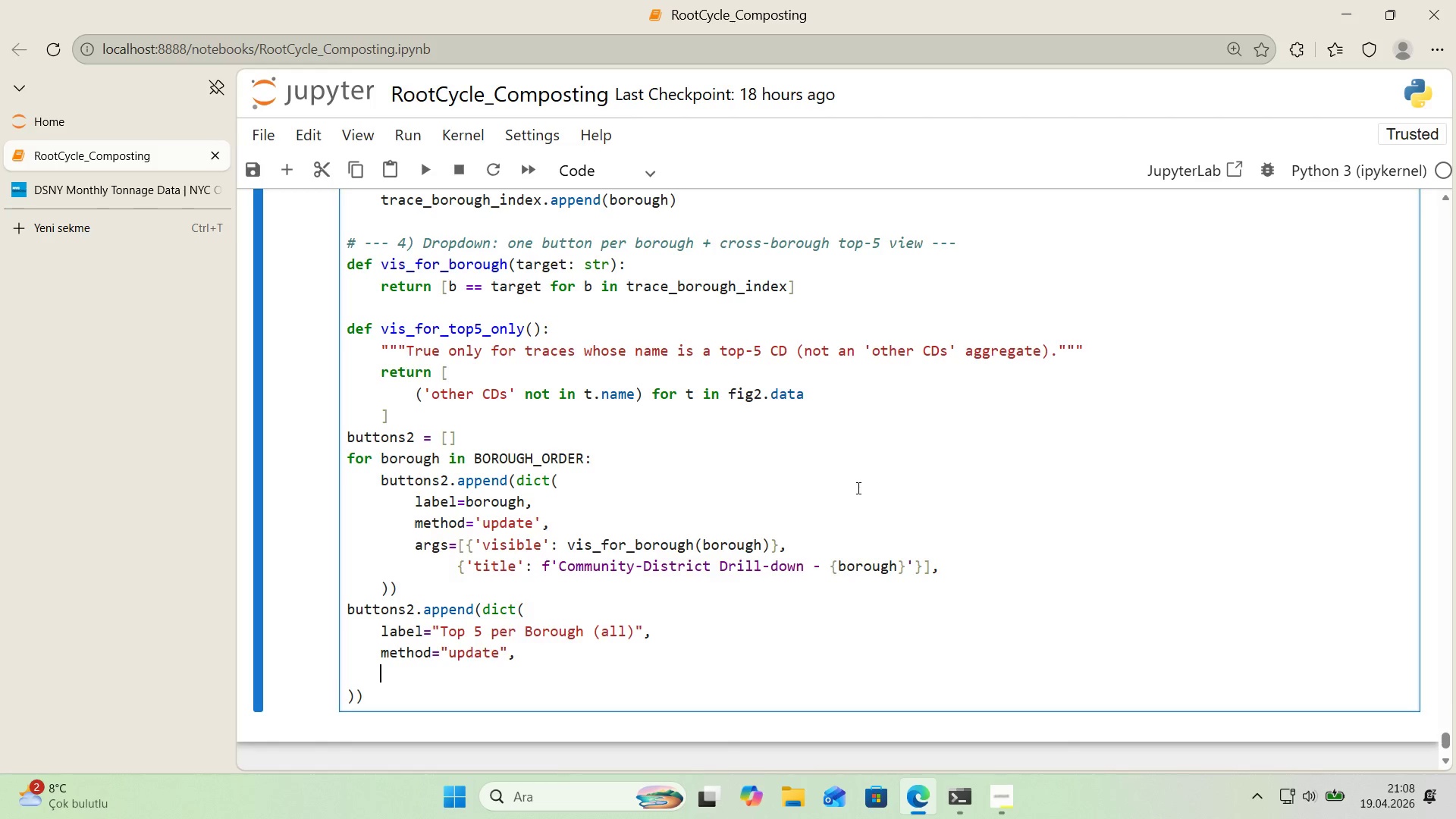 
type(args))
 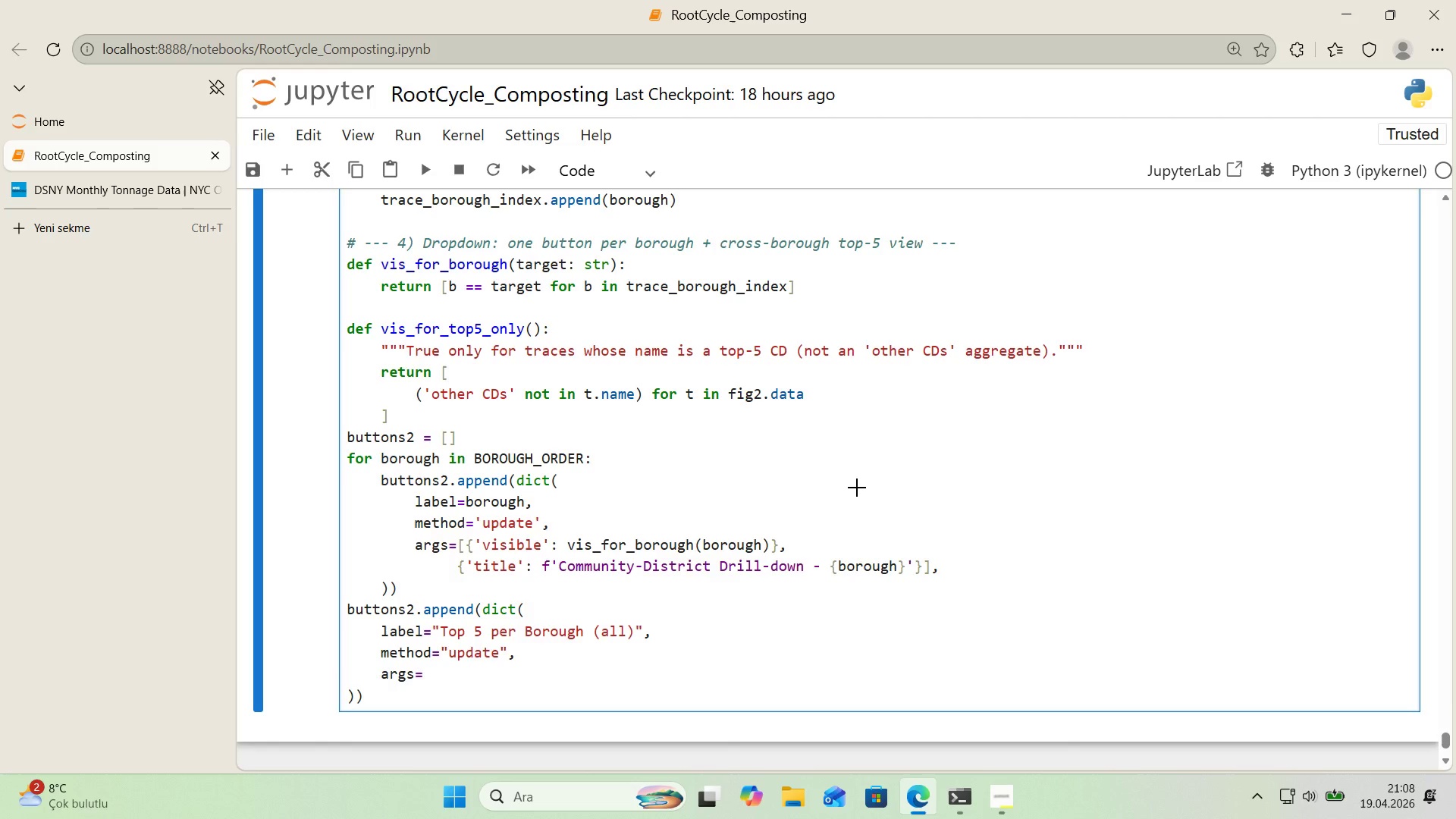 
key(Alt+Control+8)
 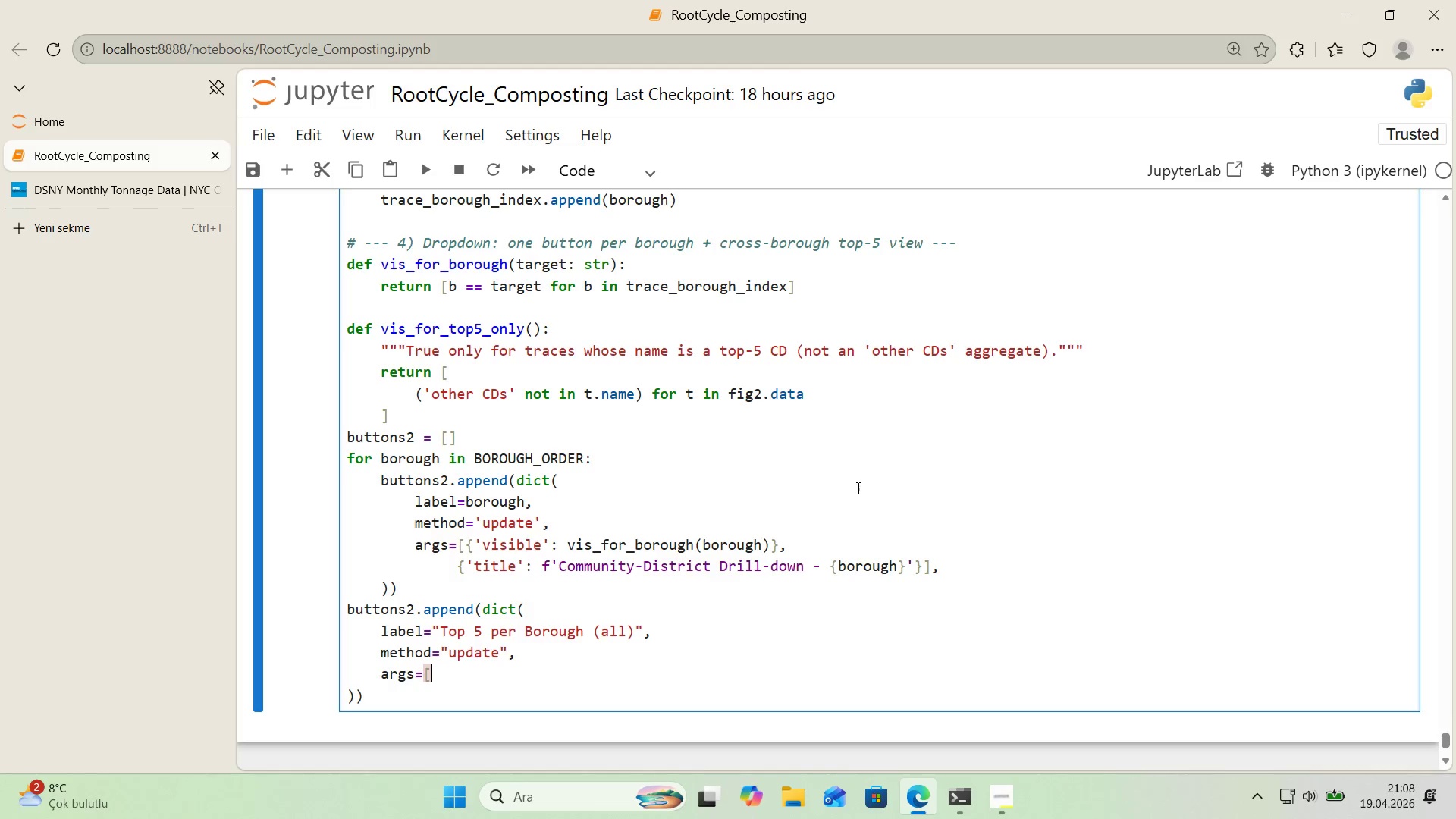 
key(Alt+Control+9)
 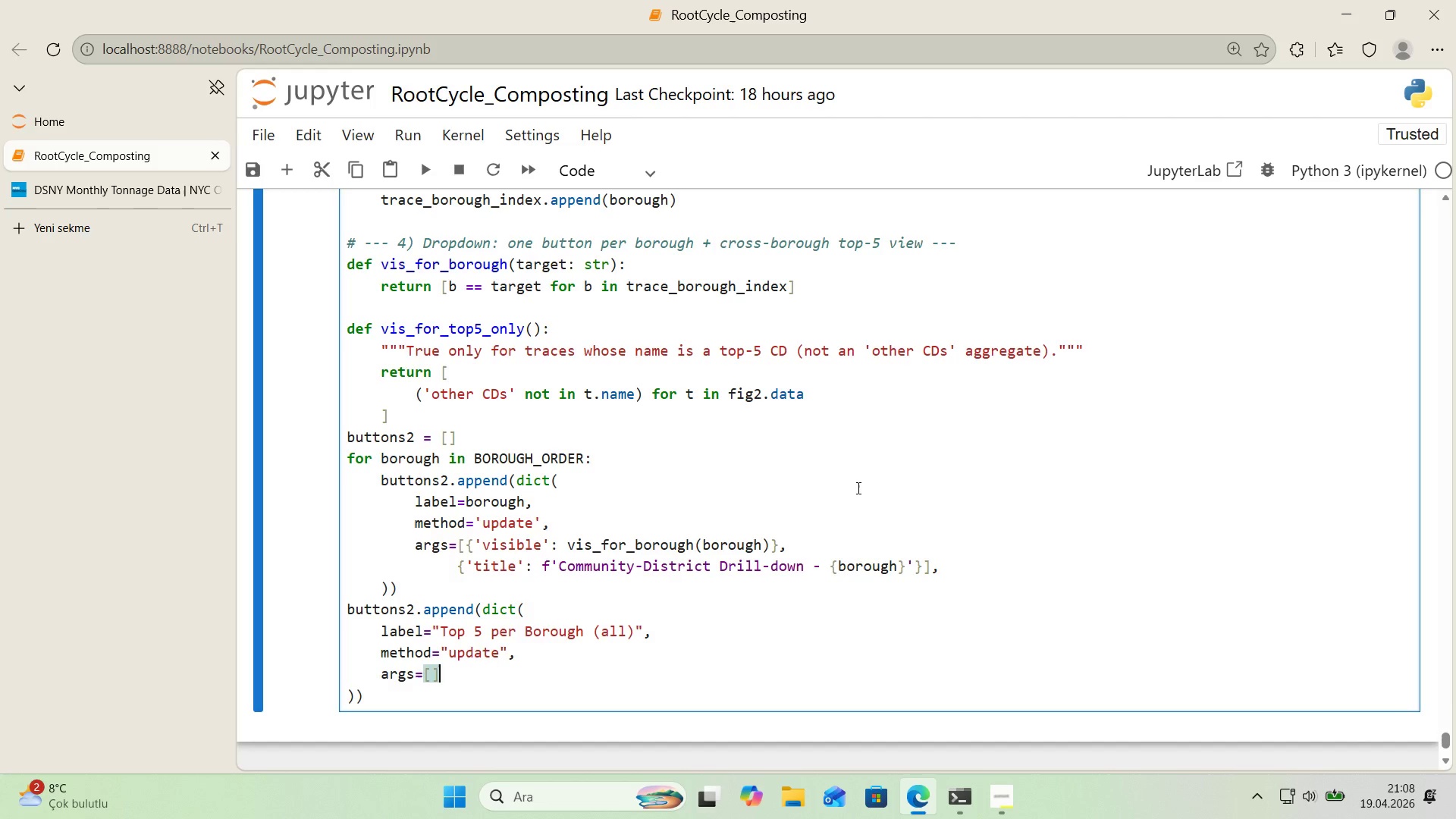 
key(ArrowLeft)
 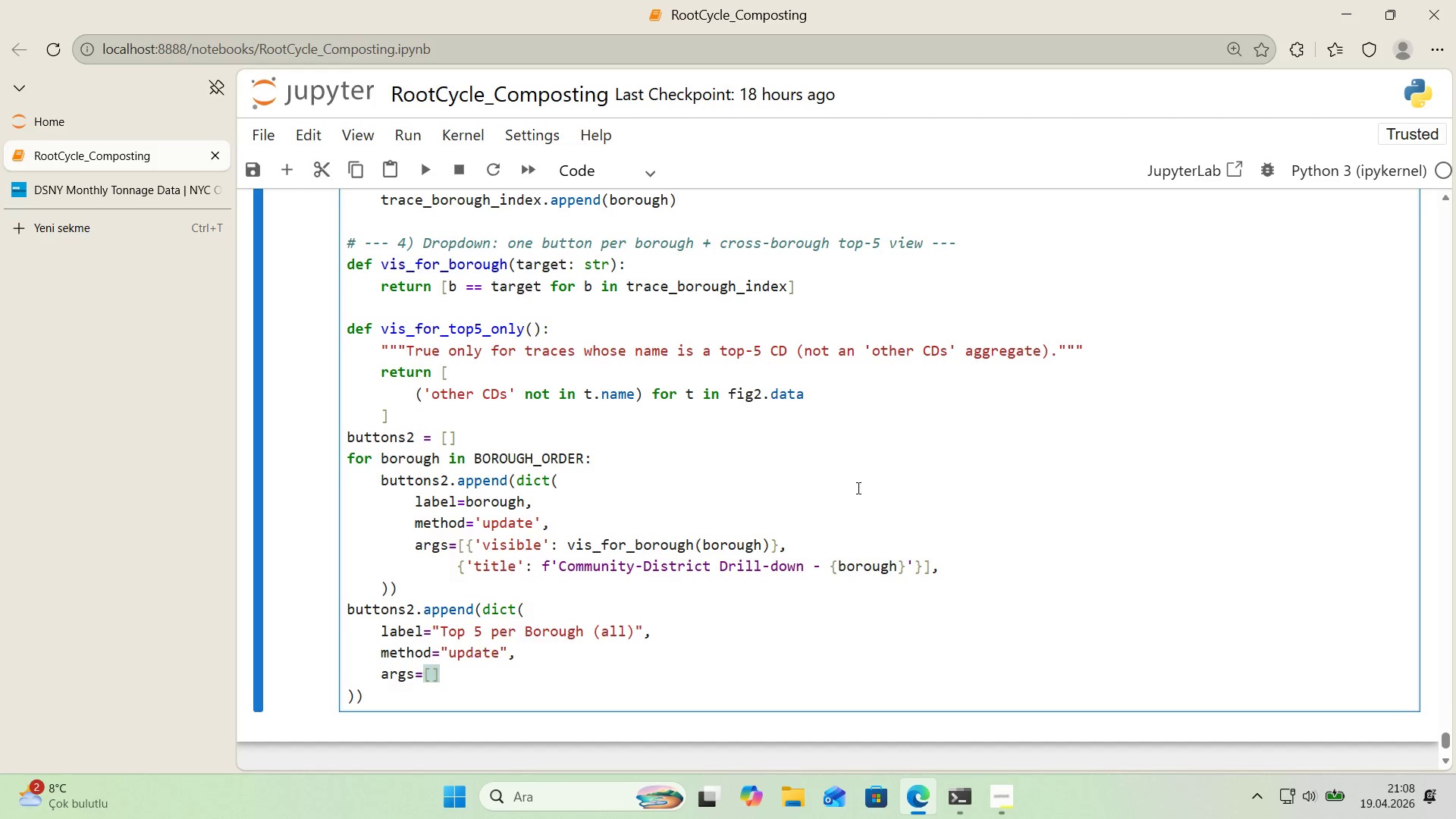 
key(Alt+Control+7)
 